 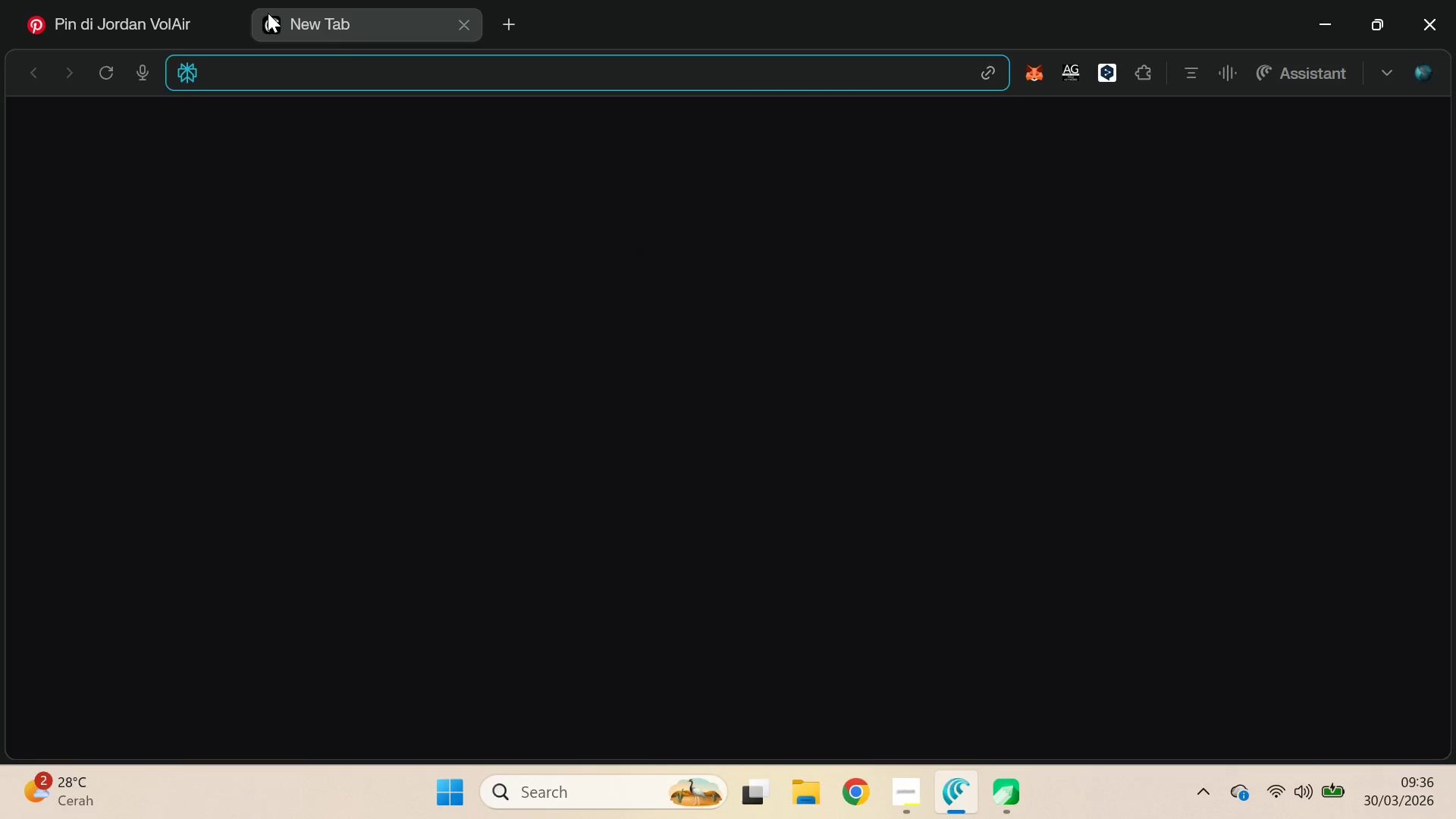 
key(Shift+Enter)
 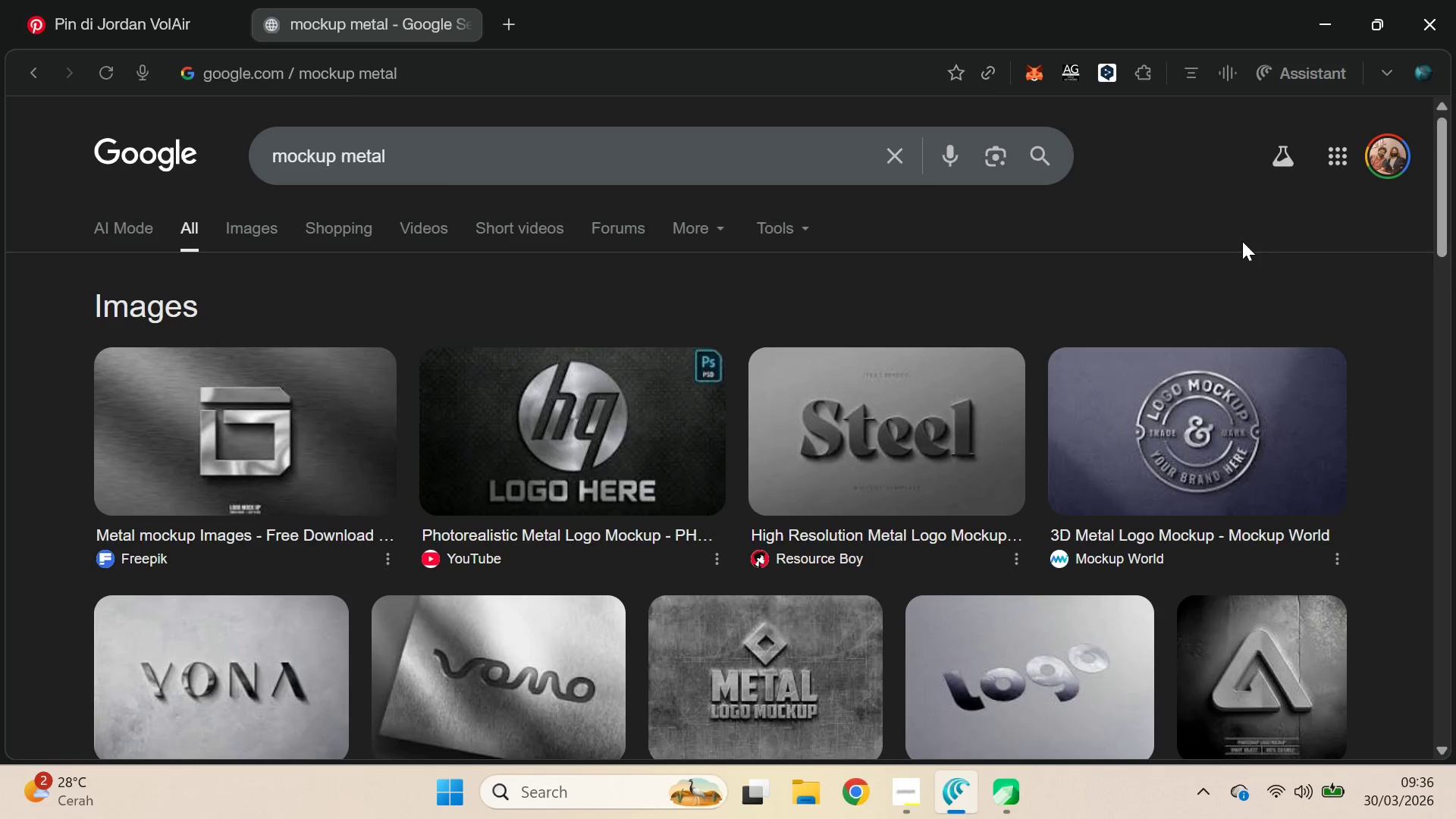 
left_click_drag(start_coordinate=[1436, 194], to_coordinate=[1455, 220])
 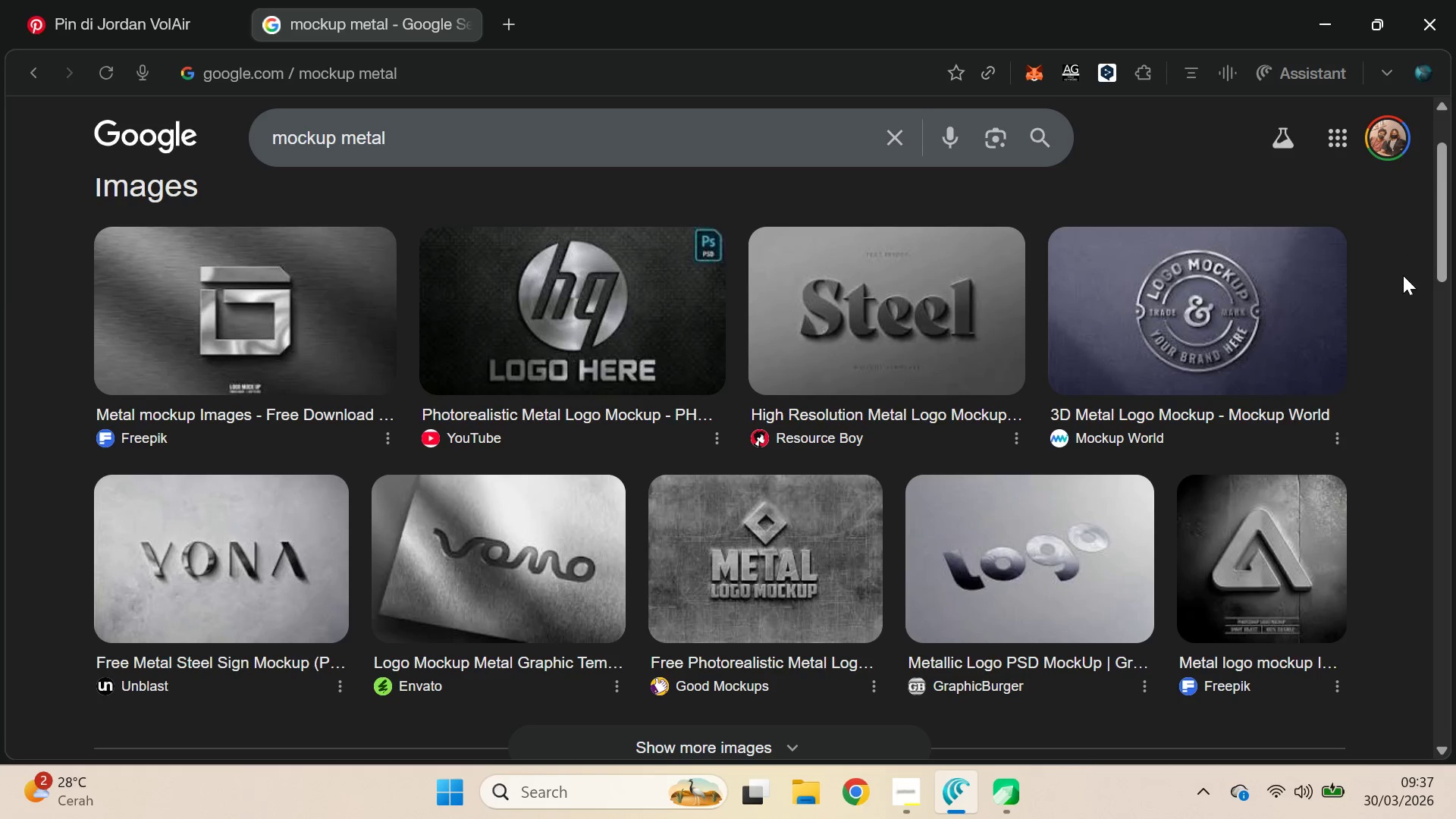 
wait(11.45)
 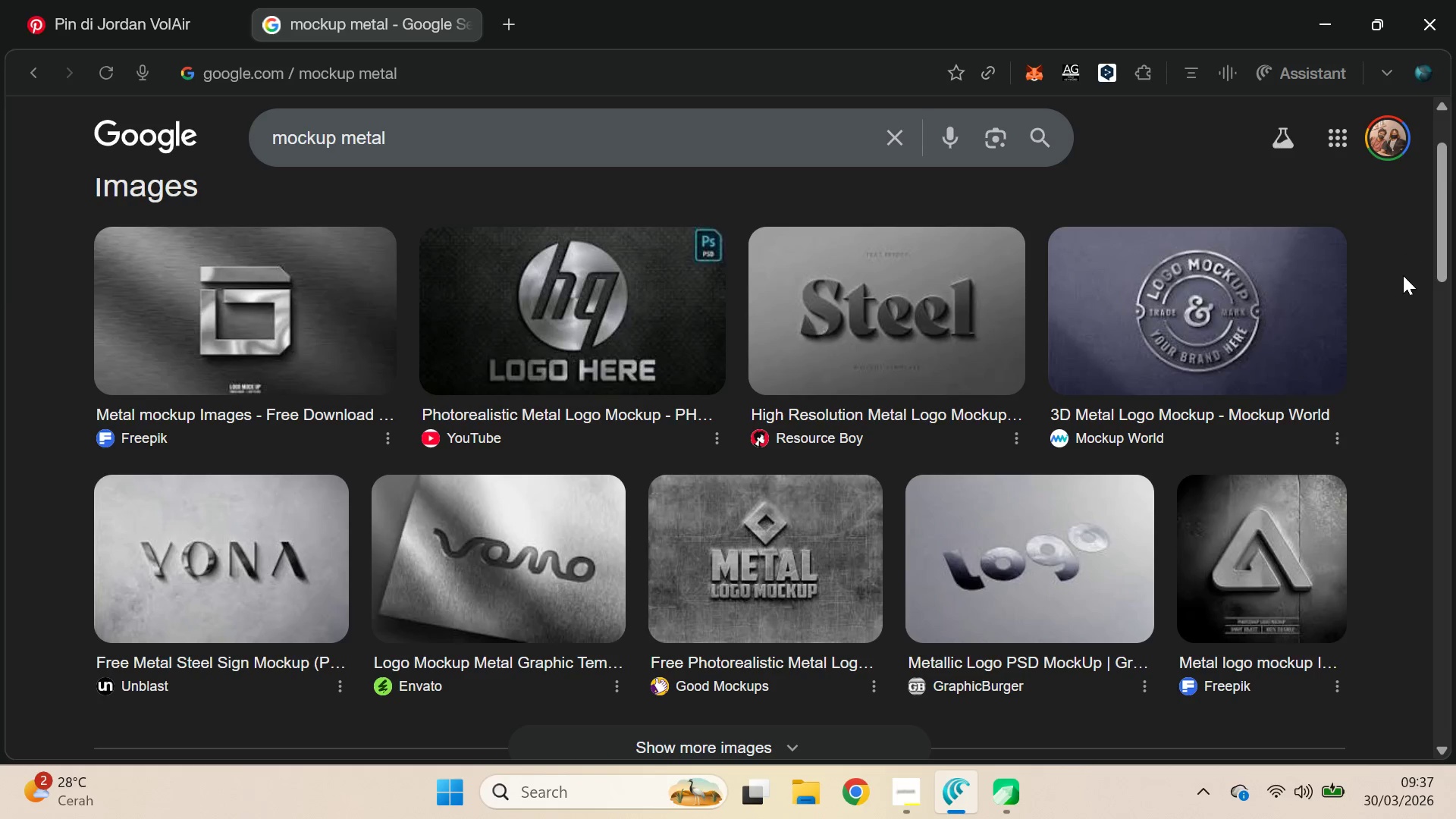 
left_click_drag(start_coordinate=[1444, 222], to_coordinate=[1455, 377])
 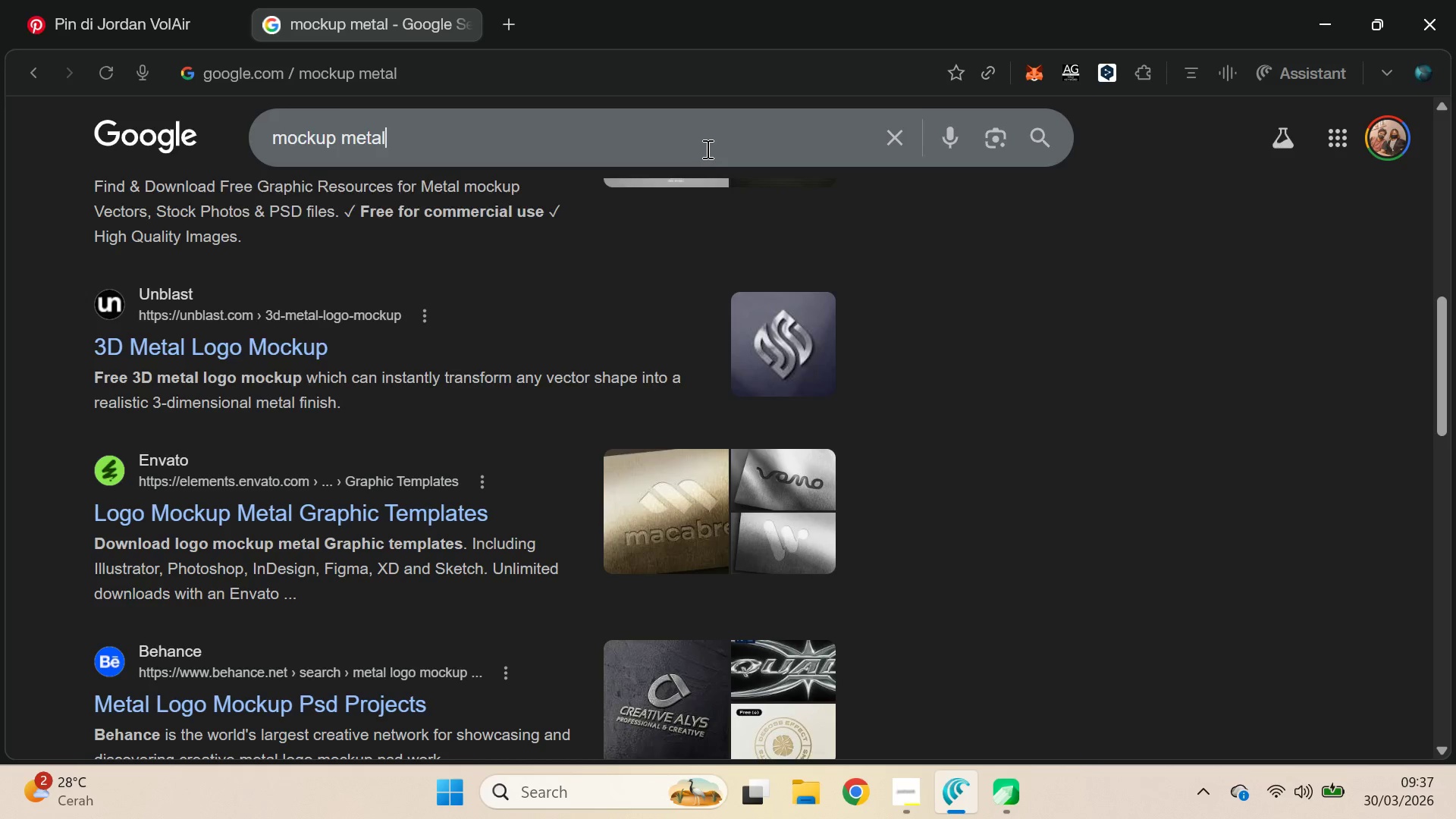 
type( online)
 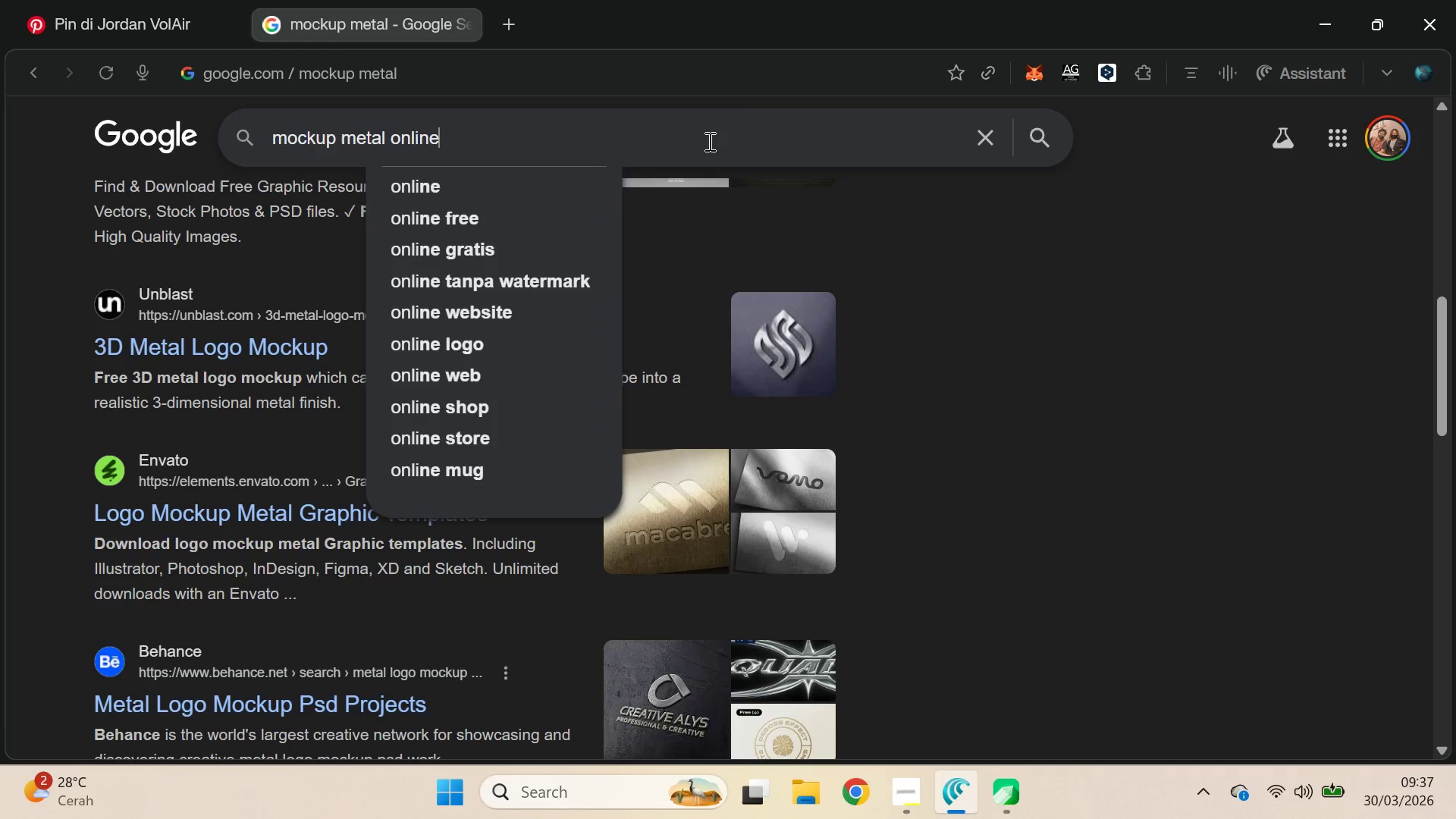 
key(Enter)
 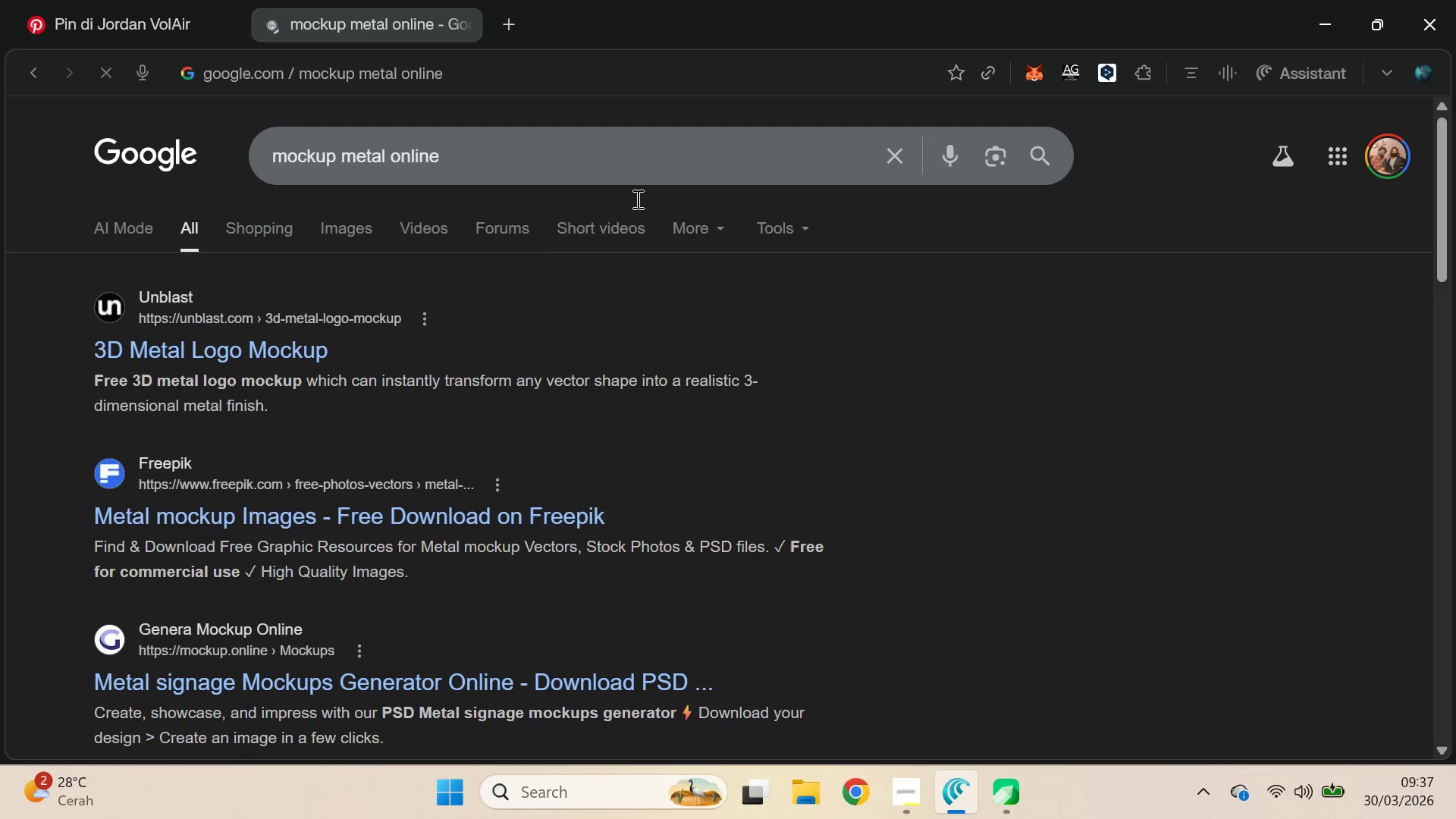 
scroll: coordinate [737, 320], scroll_direction: down, amount: 8.0
 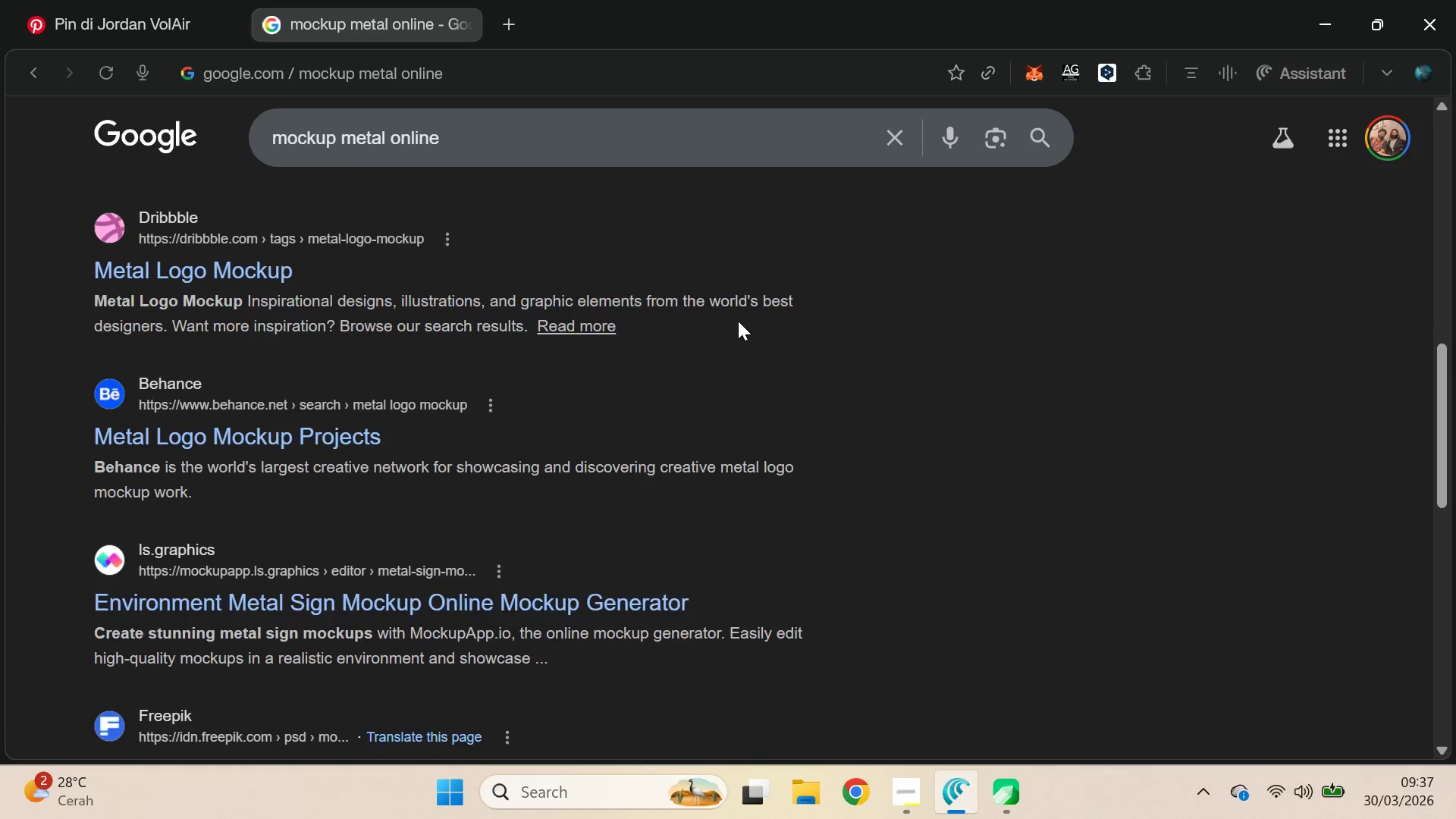 
scroll: coordinate [738, 321], scroll_direction: up, amount: 1.0
 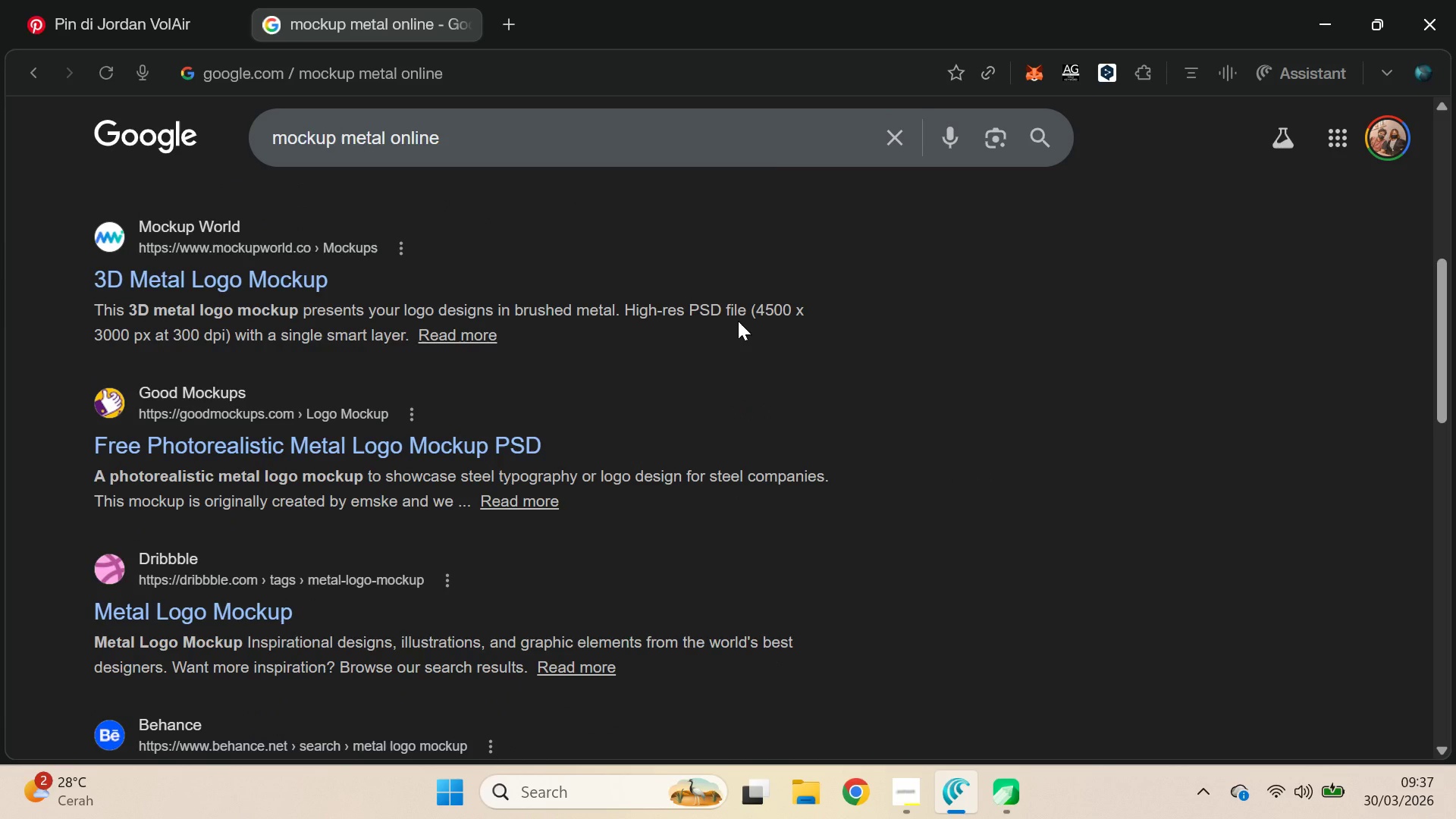 
hold_key(key=ControlLeft, duration=0.48)
 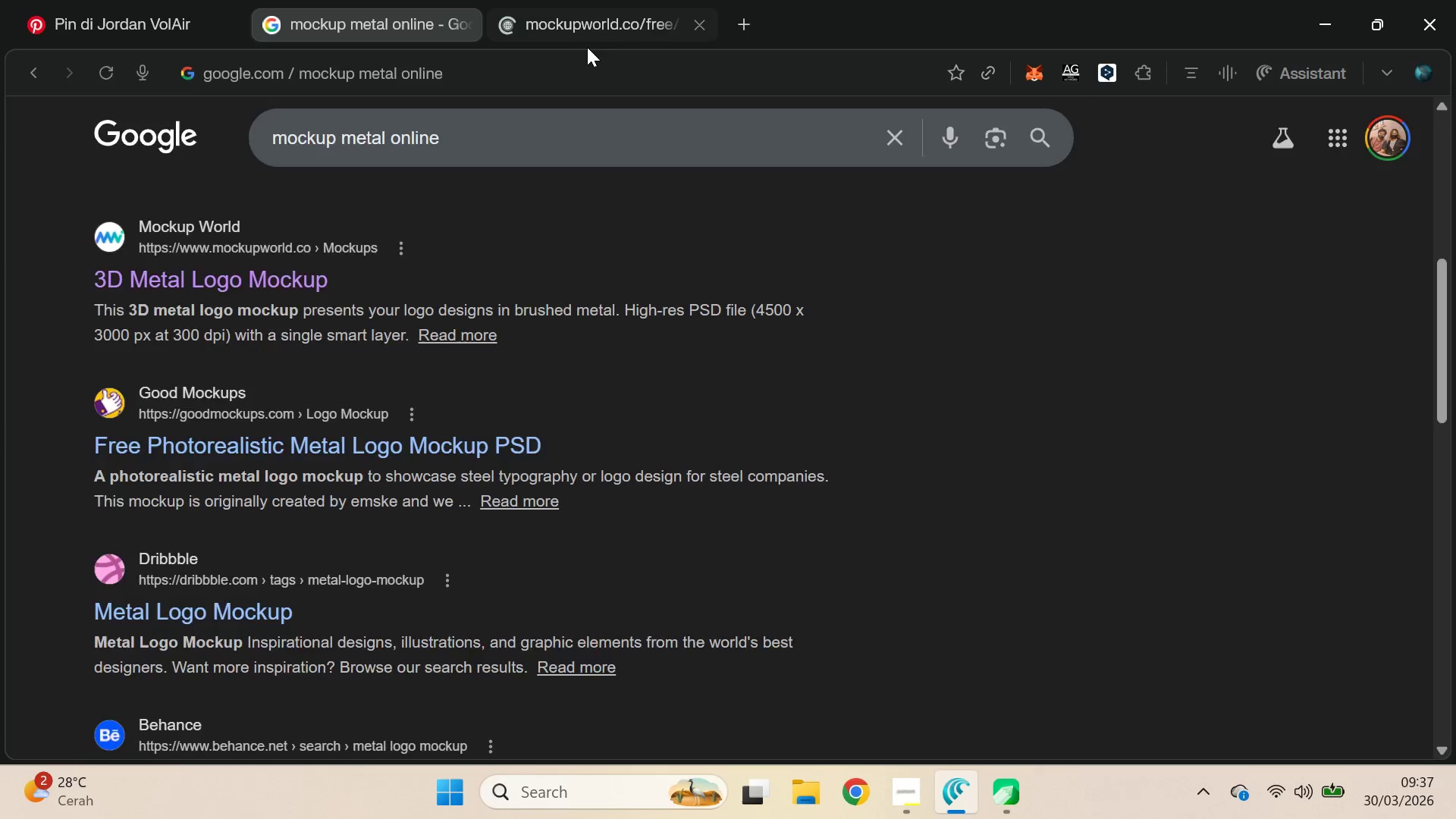 
double_click([588, 16])
 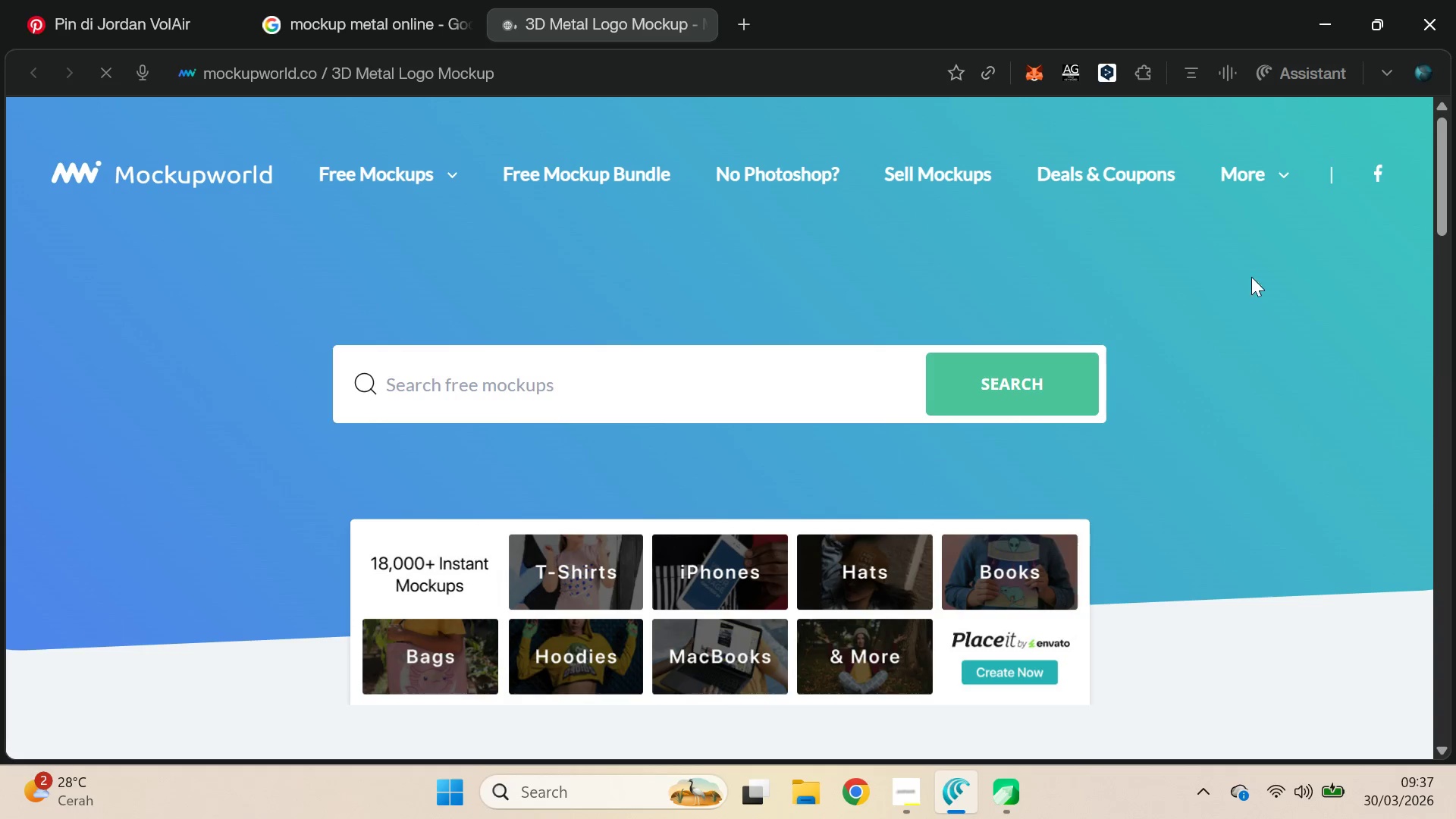 
left_click_drag(start_coordinate=[1443, 168], to_coordinate=[1454, 435])
 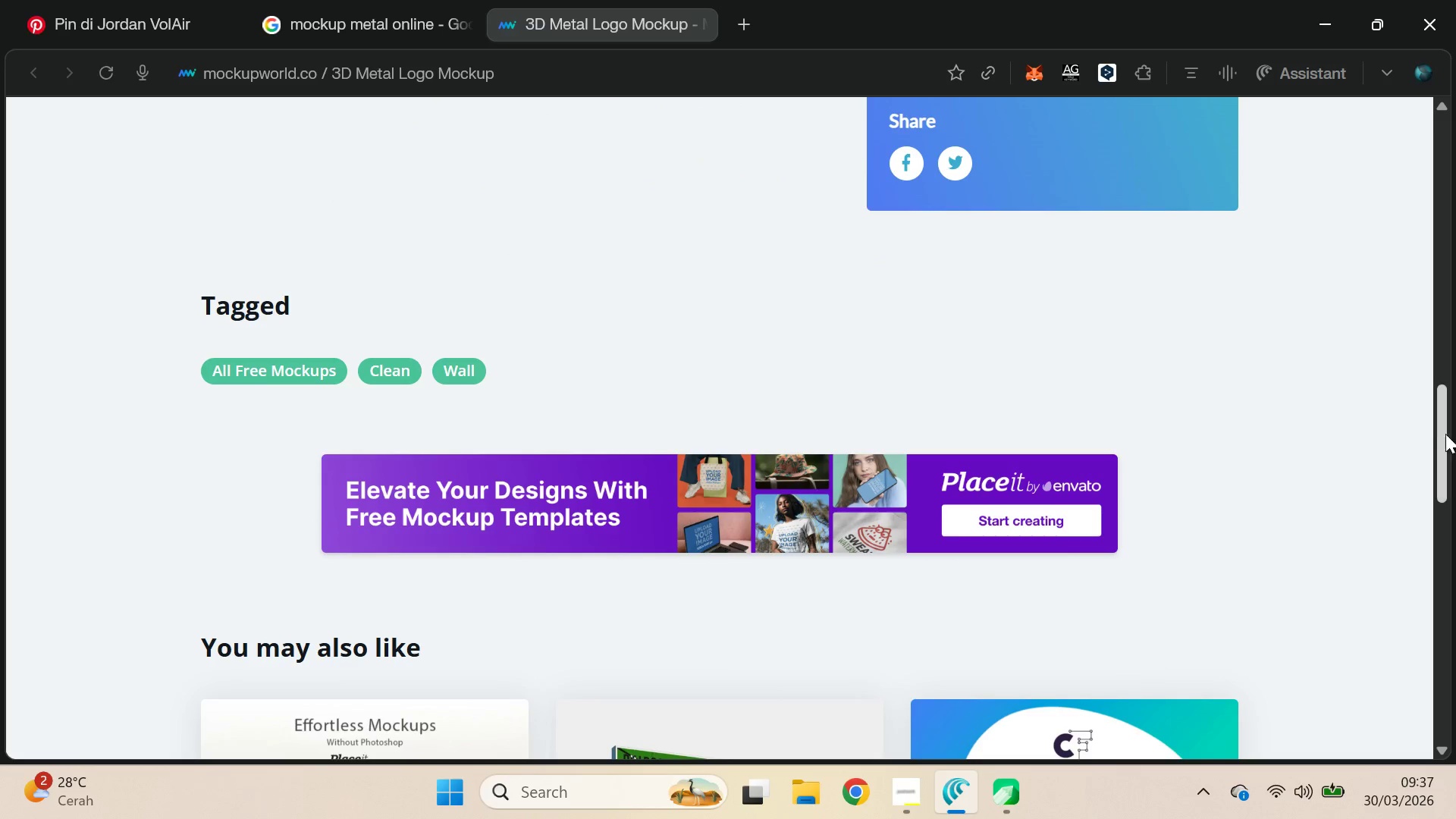 
key(Control+W)
 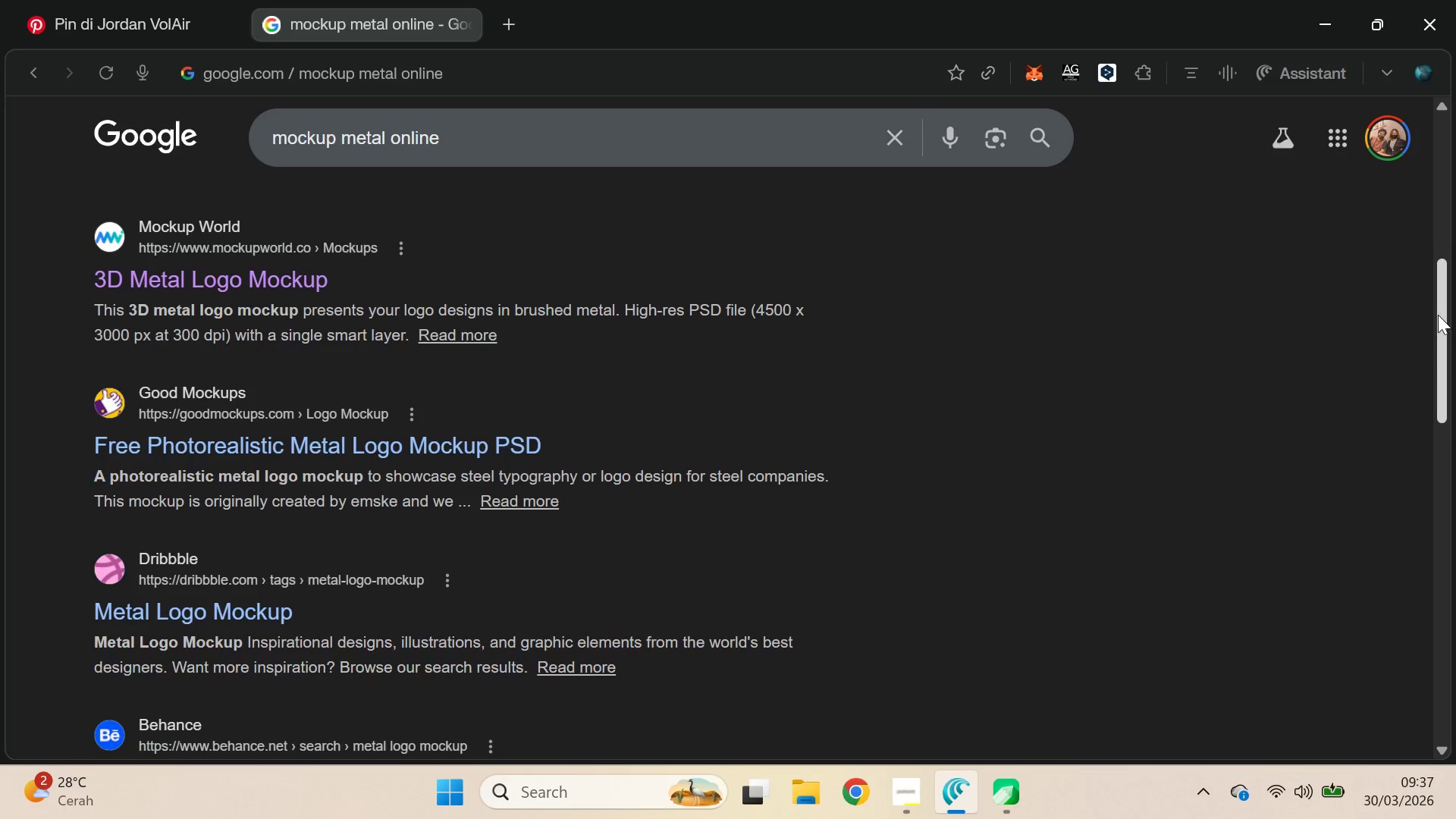 
left_click_drag(start_coordinate=[1438, 313], to_coordinate=[1437, 463])
 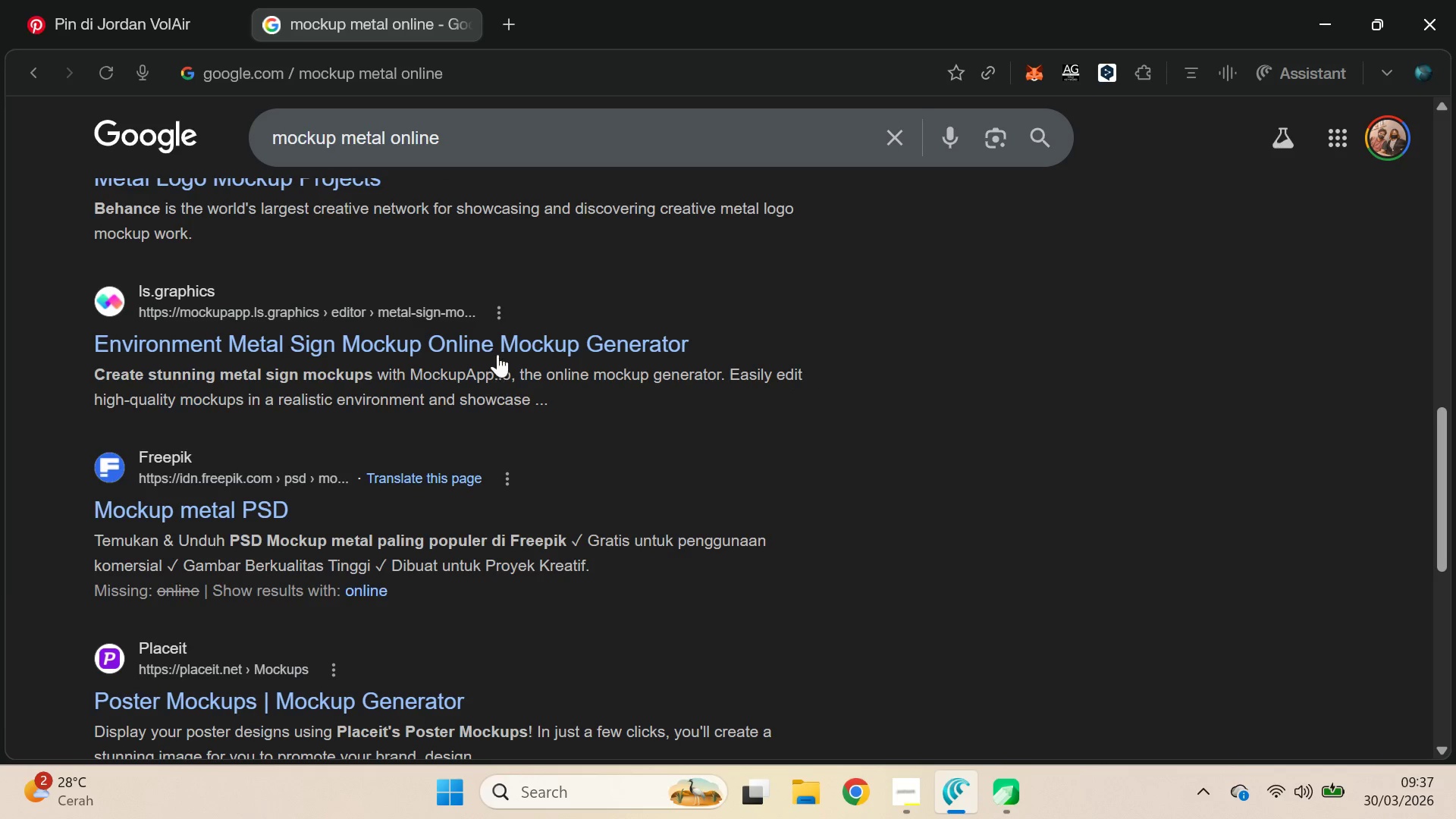 
hold_key(key=ControlLeft, duration=0.48)
 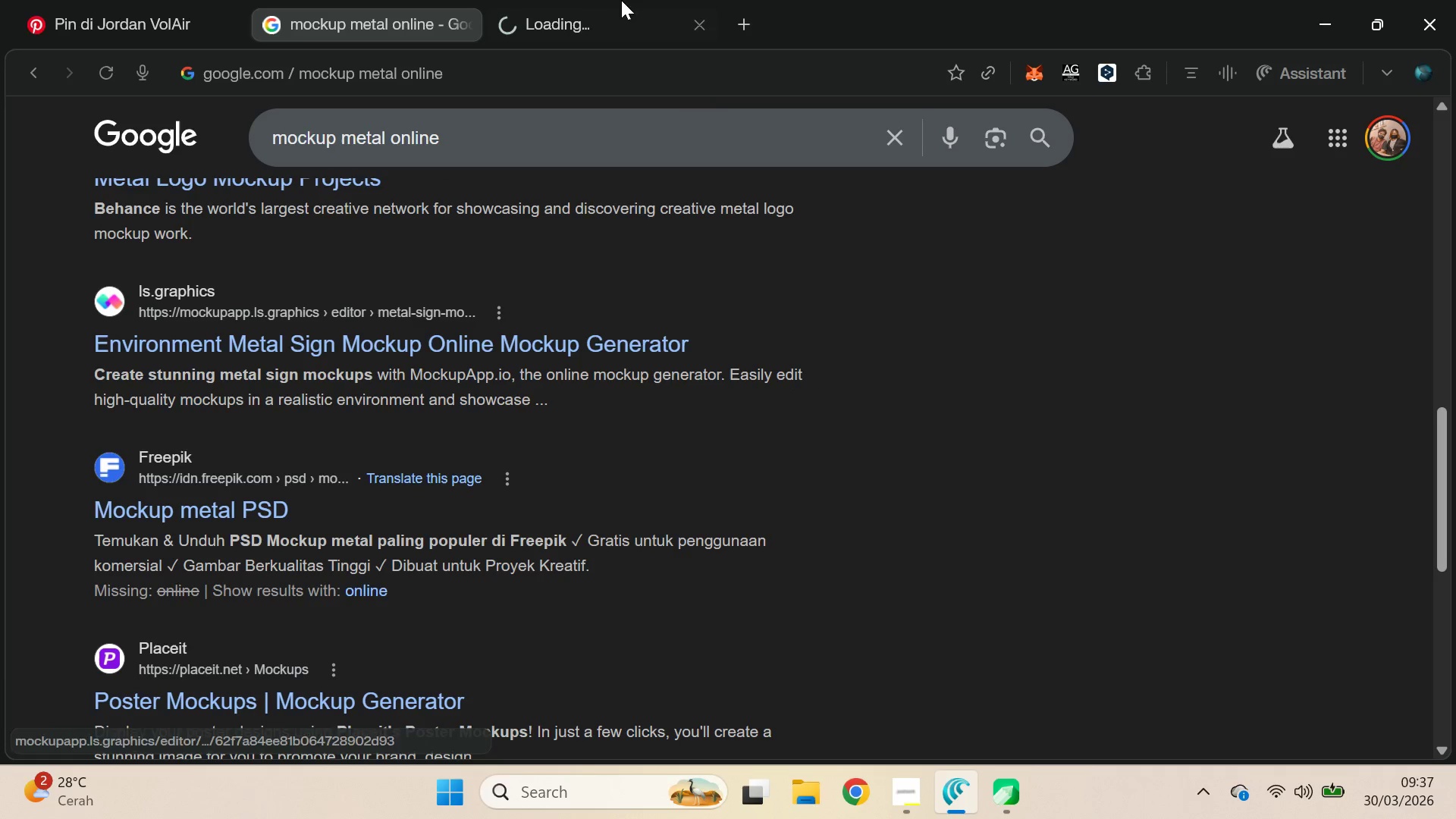 
left_click([616, 0])
 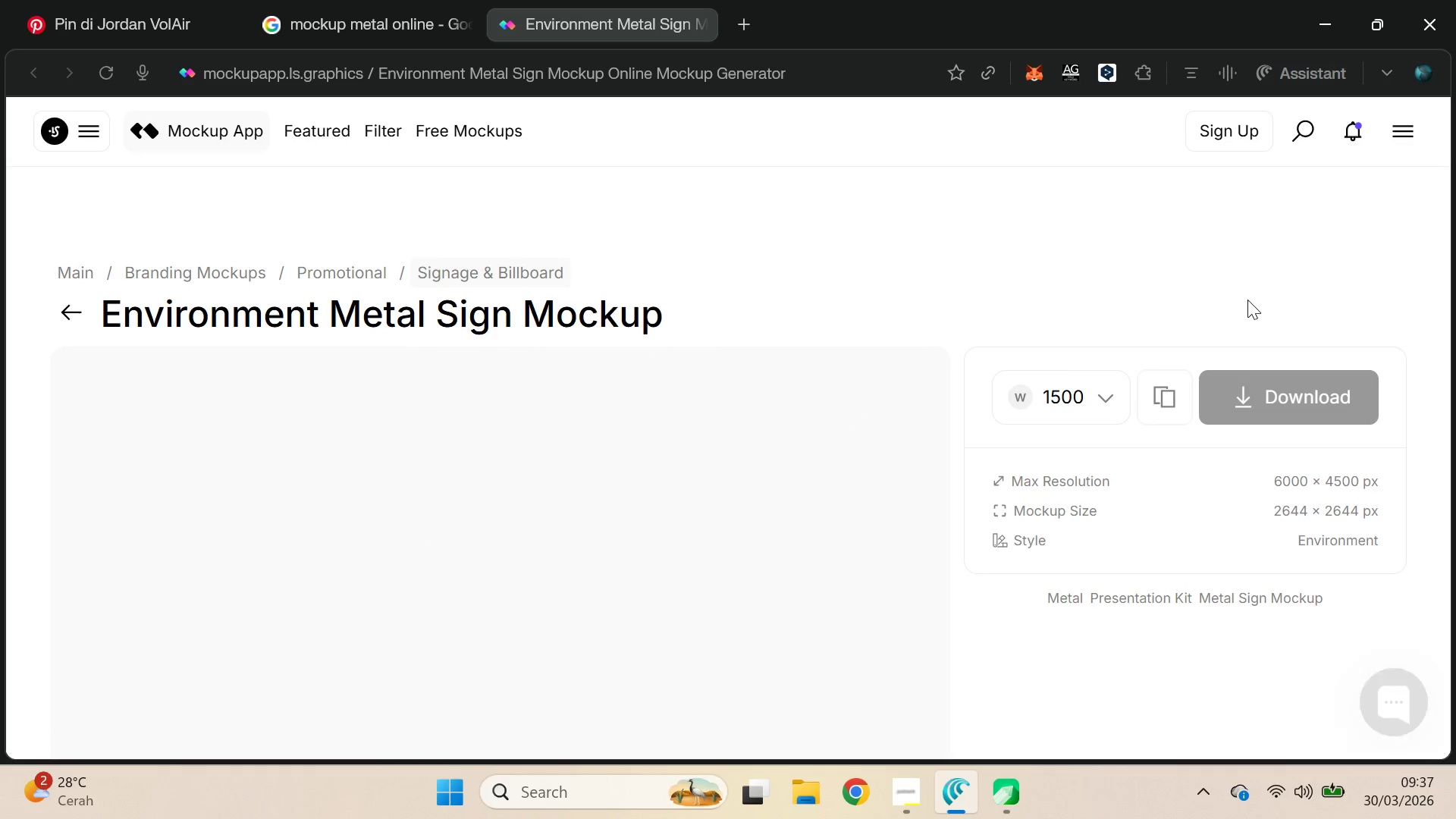 
scroll: coordinate [1410, 282], scroll_direction: up, amount: 1.0
 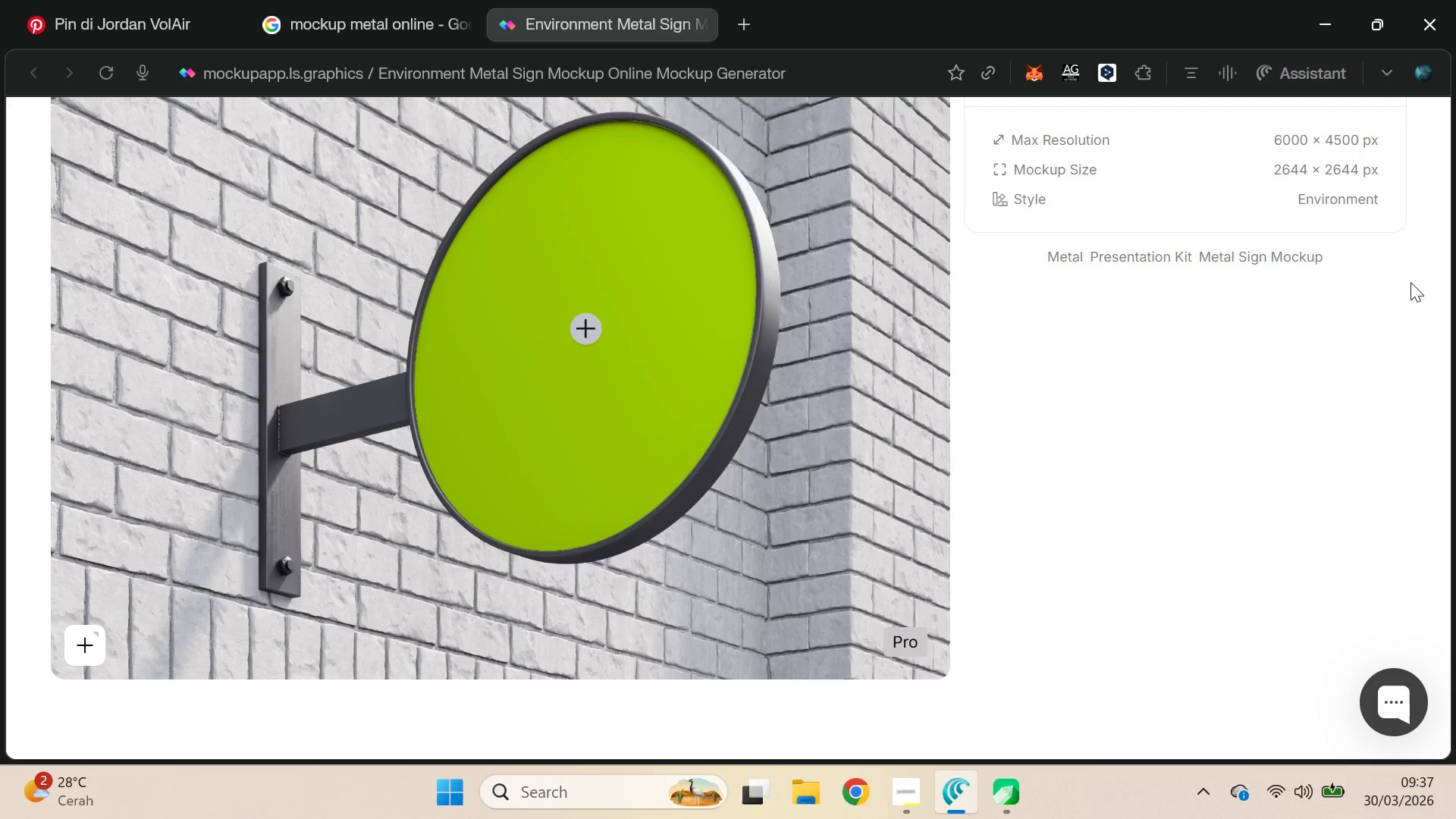 
scroll: coordinate [1410, 282], scroll_direction: down, amount: 4.0
 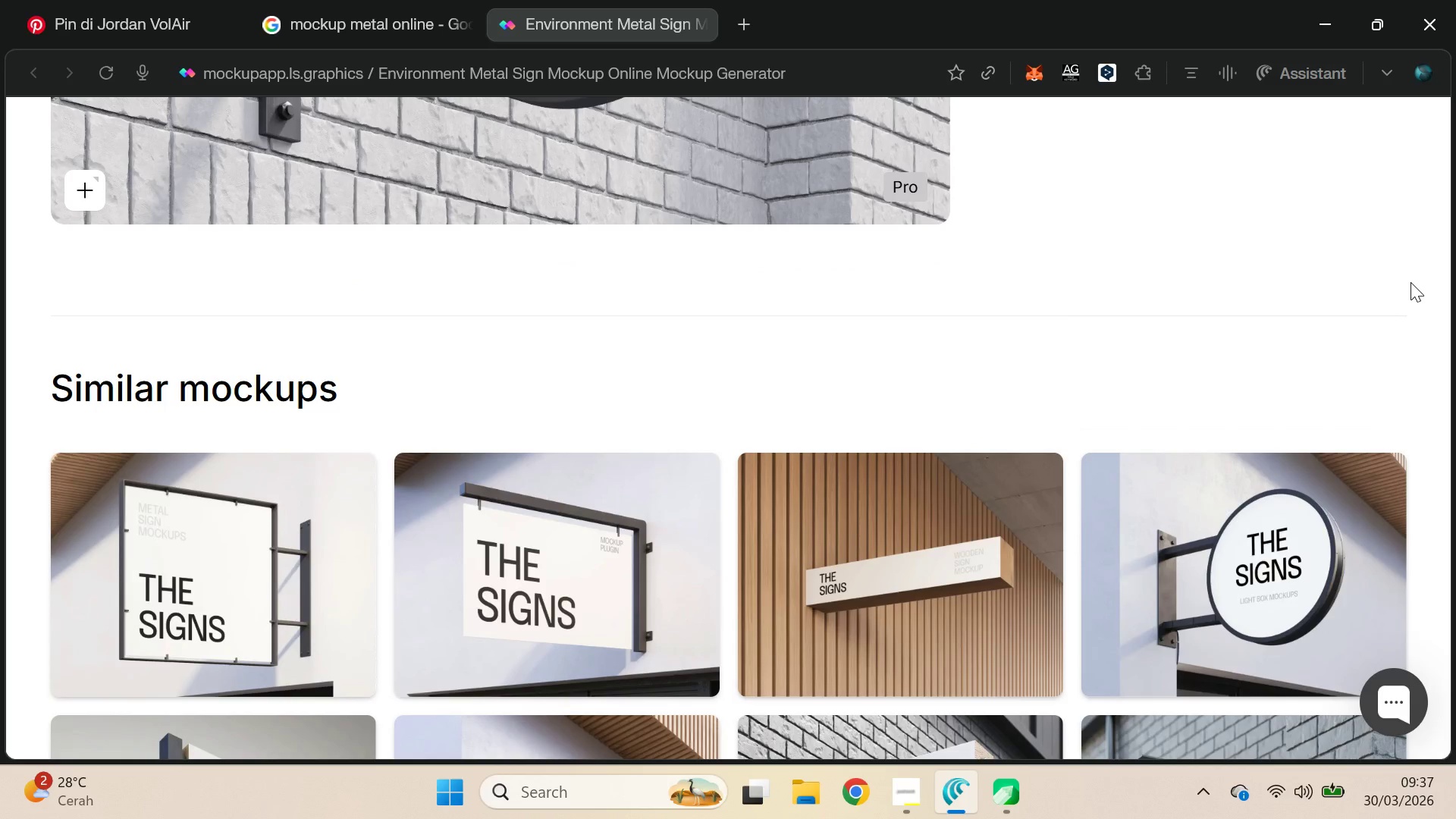 
scroll: coordinate [1423, 444], scroll_direction: up, amount: 5.0
 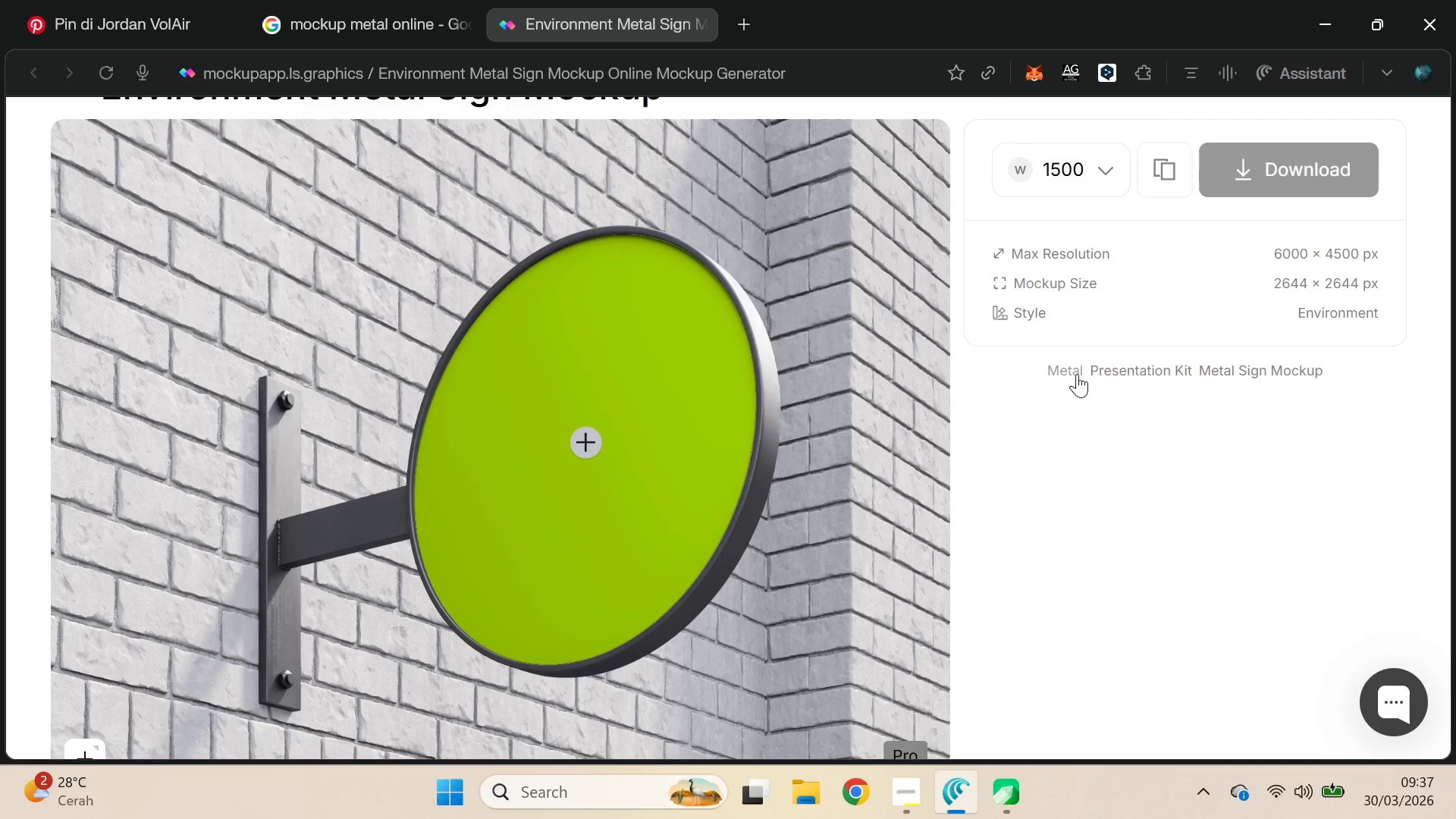 
scroll: coordinate [1148, 414], scroll_direction: down, amount: 1.0
 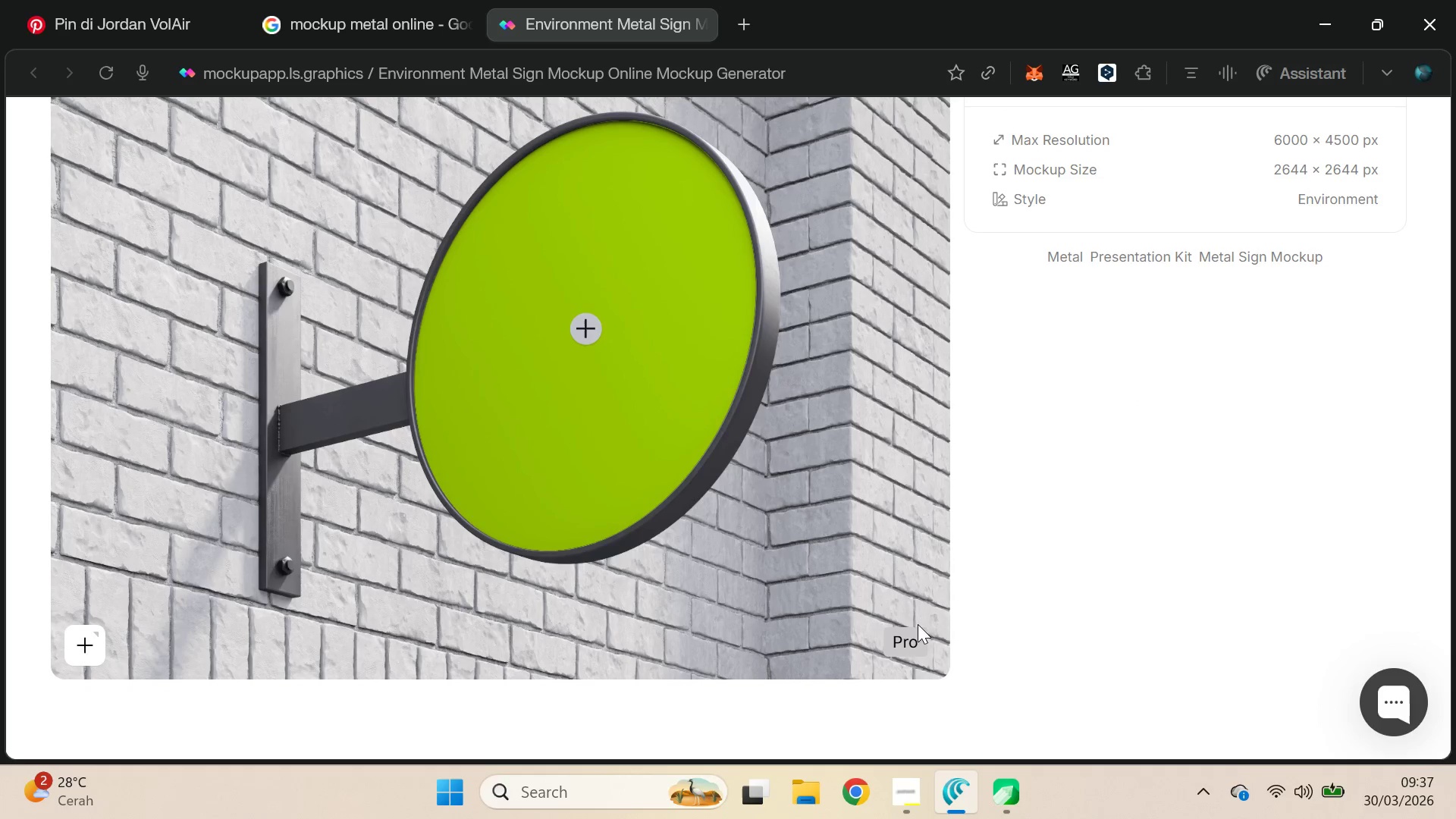 
key(Control+W)
 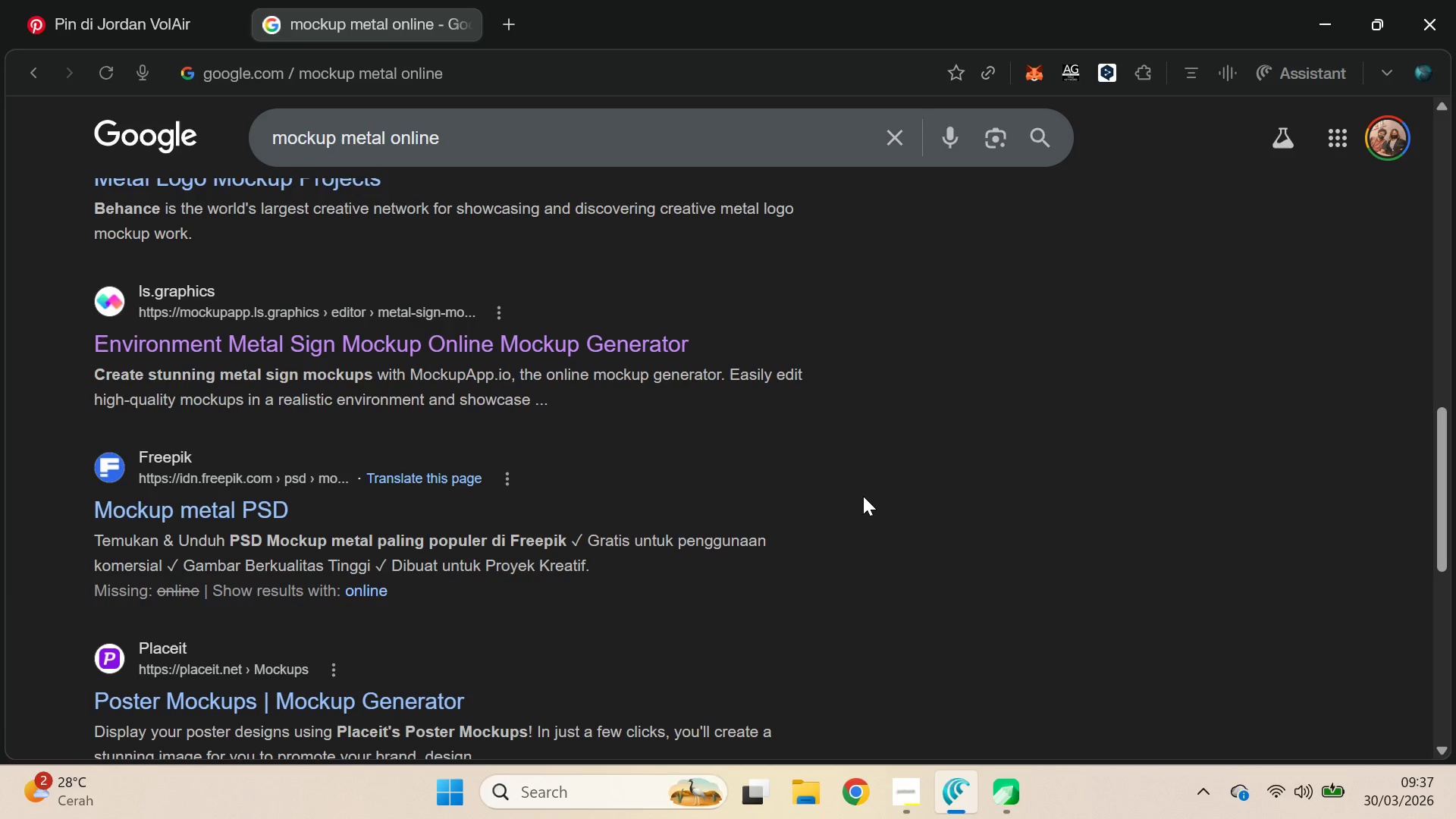 
scroll: coordinate [968, 547], scroll_direction: up, amount: 6.0
 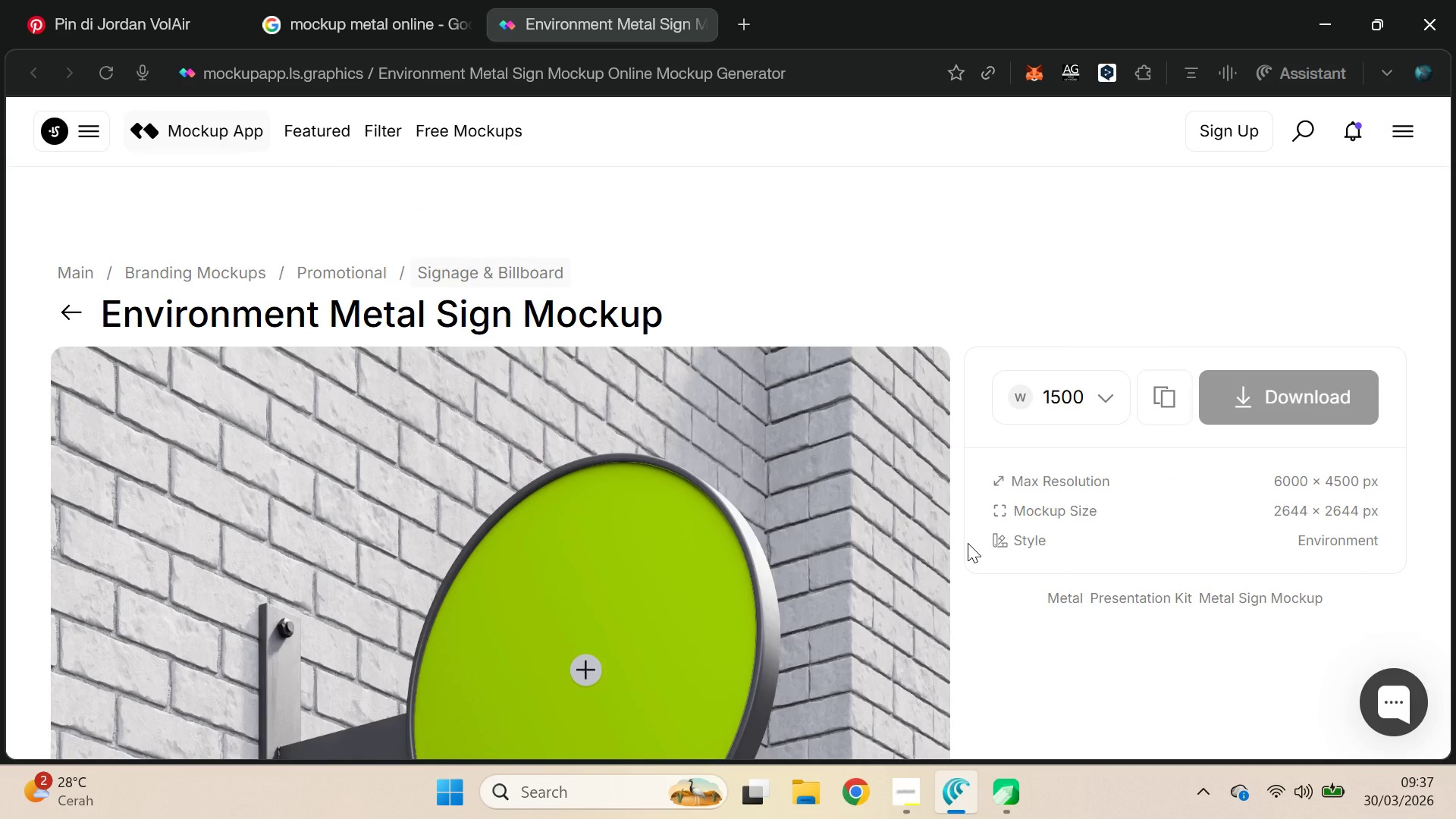 
scroll: coordinate [863, 489], scroll_direction: down, amount: 2.0
 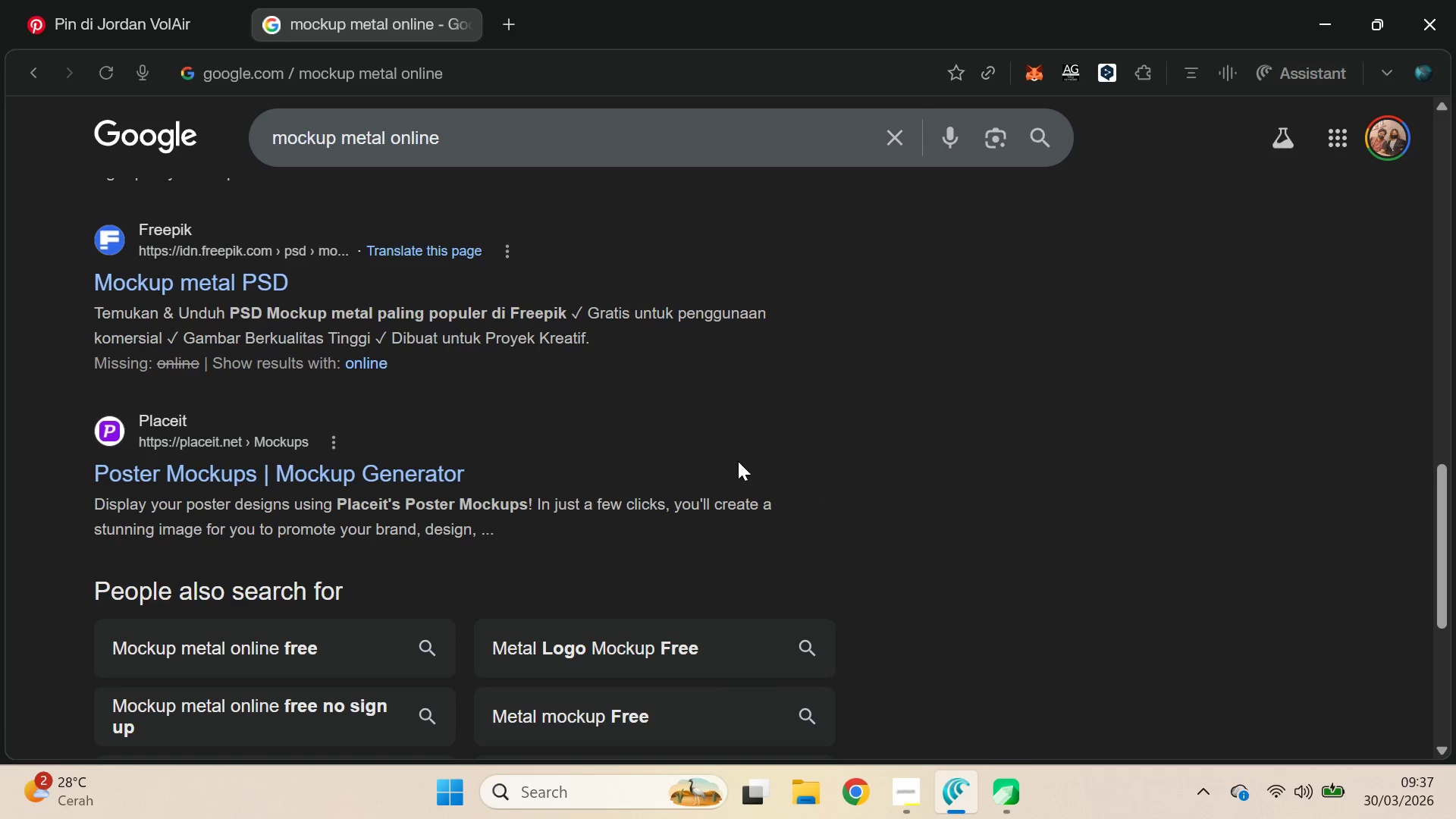 
hold_key(key=ControlLeft, duration=0.48)
left_click([311, 475])
 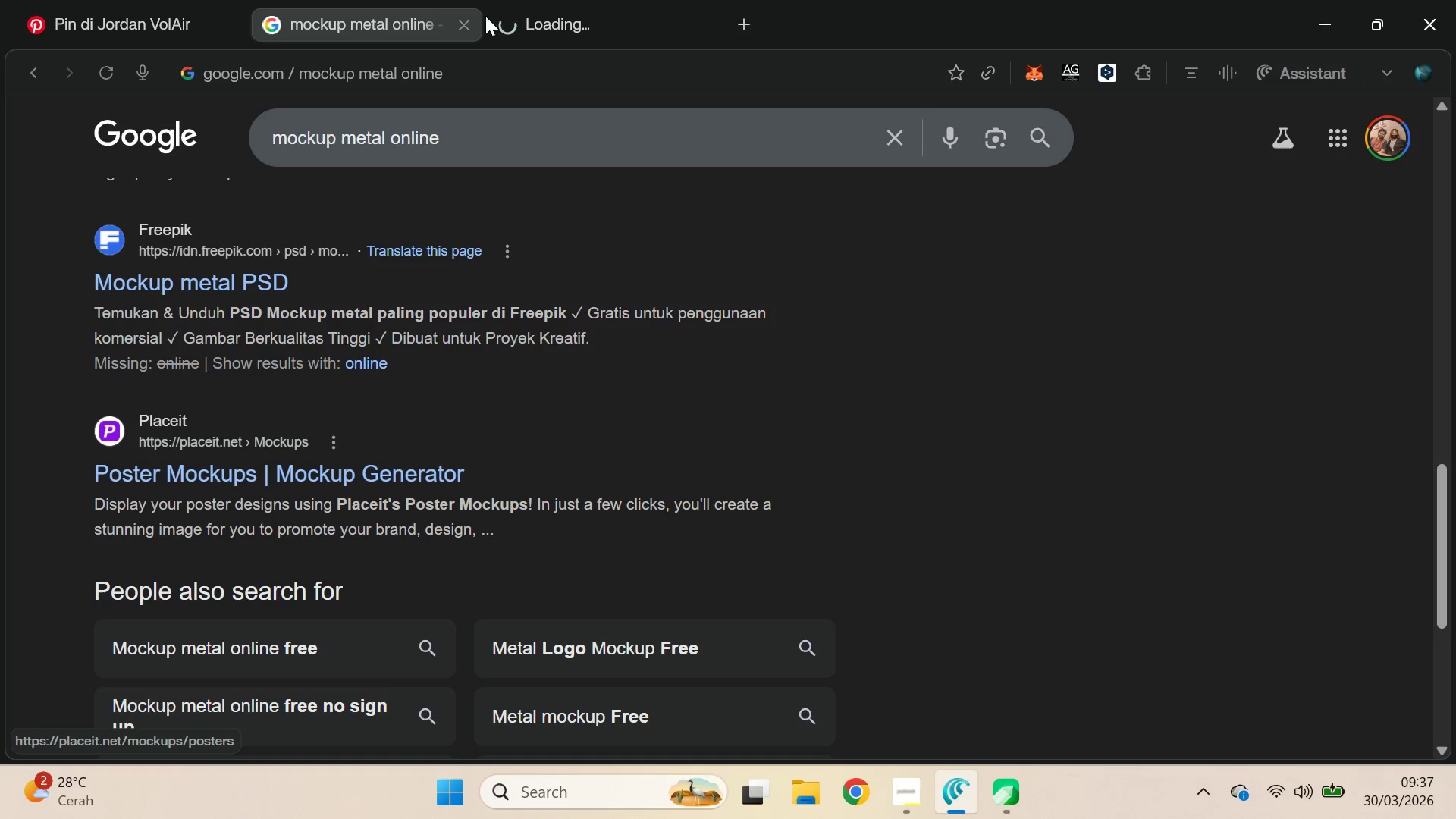 
left_click([524, 0])
 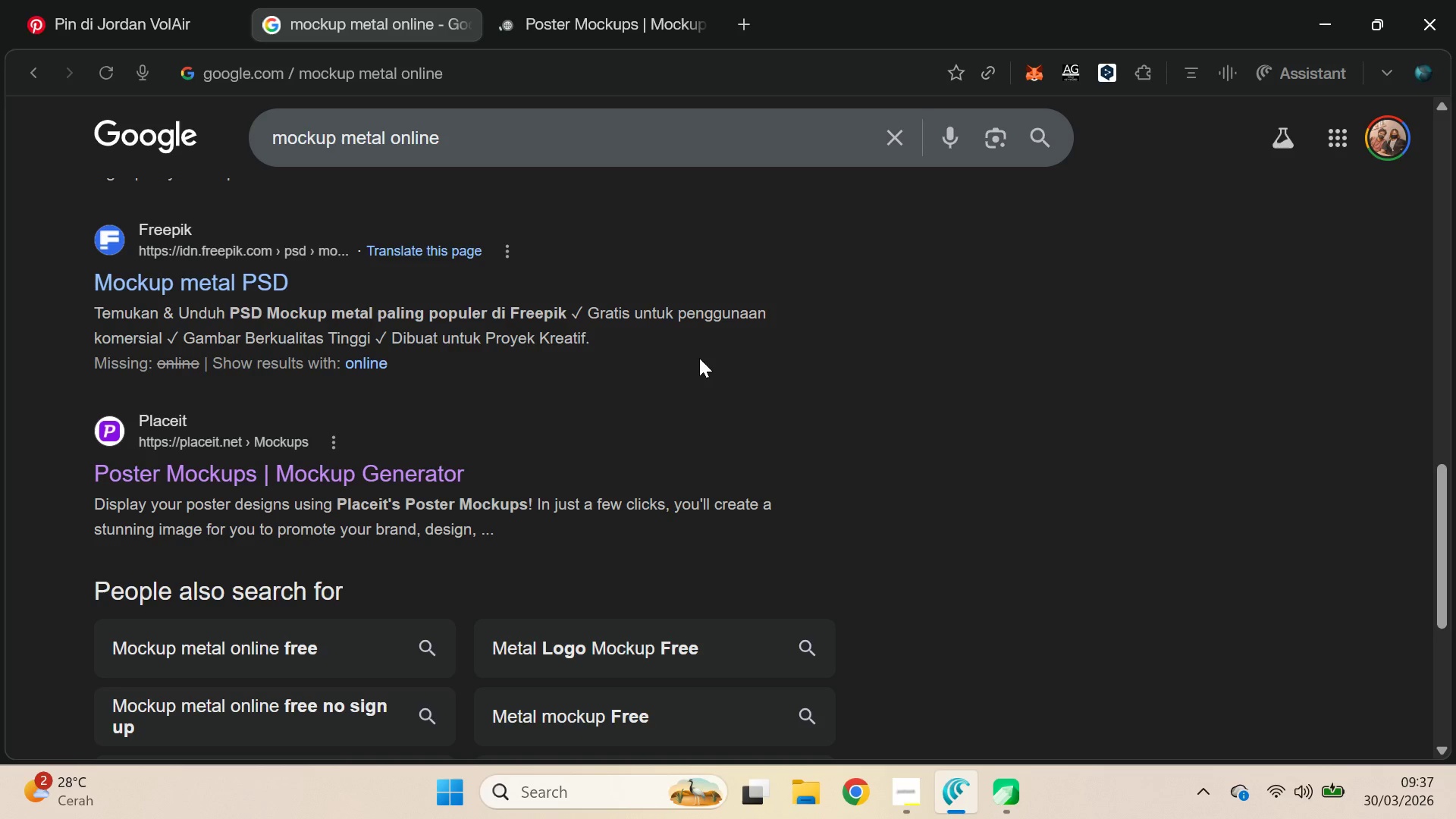 
scroll: coordinate [922, 473], scroll_direction: down, amount: 4.0
 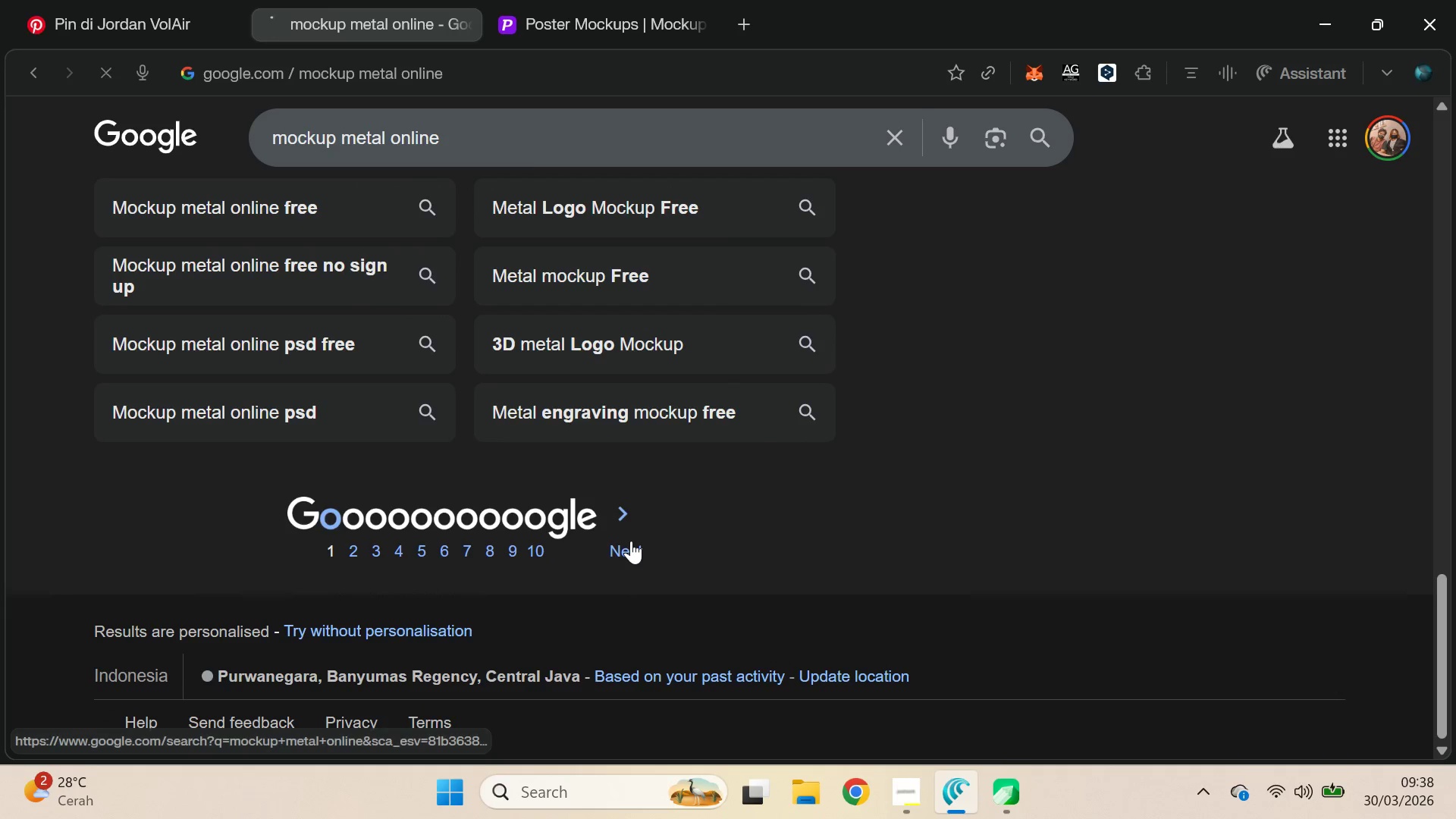 
left_click([526, 0])
 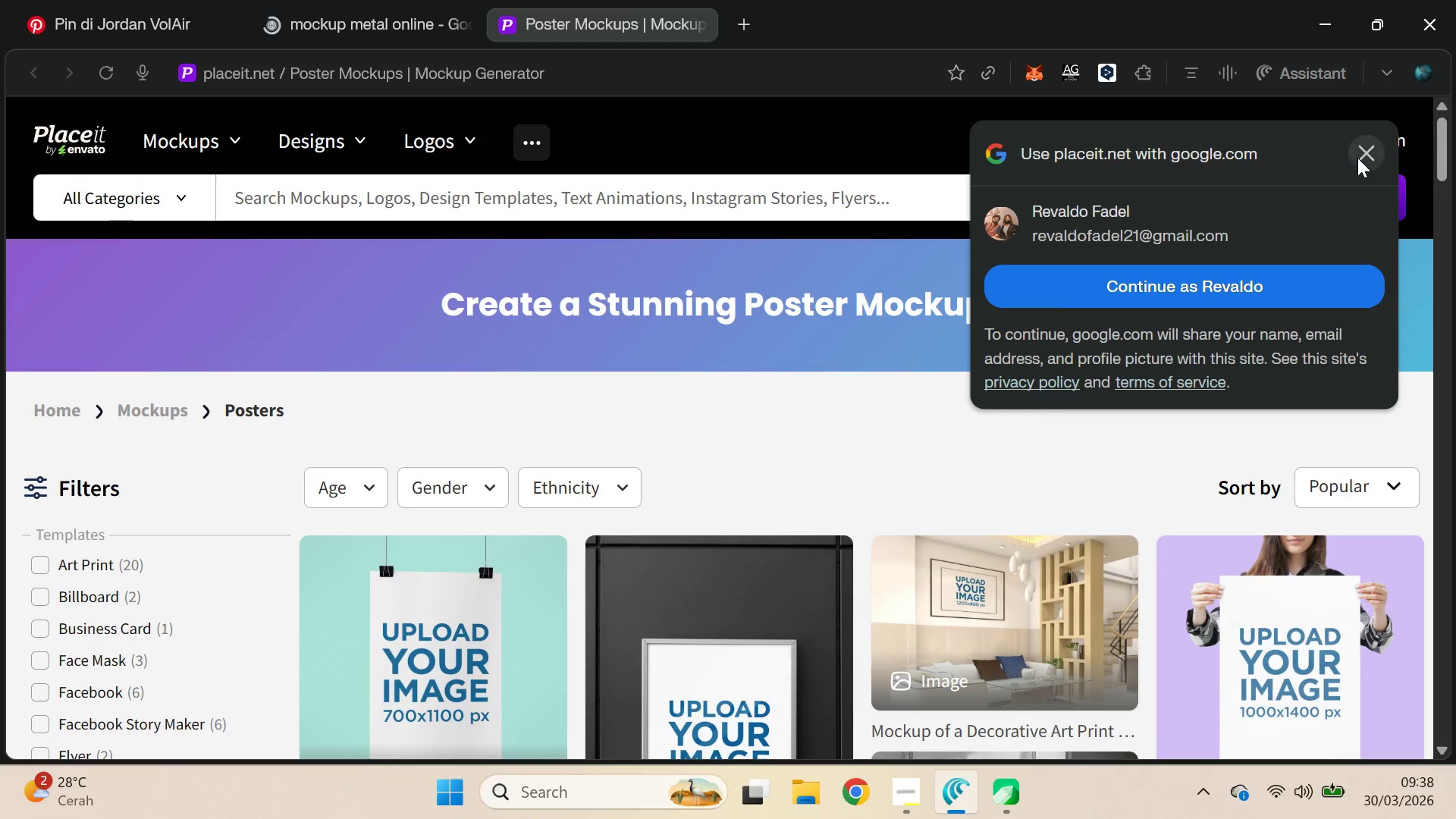 
left_click_drag(start_coordinate=[1450, 144], to_coordinate=[1444, 196])
 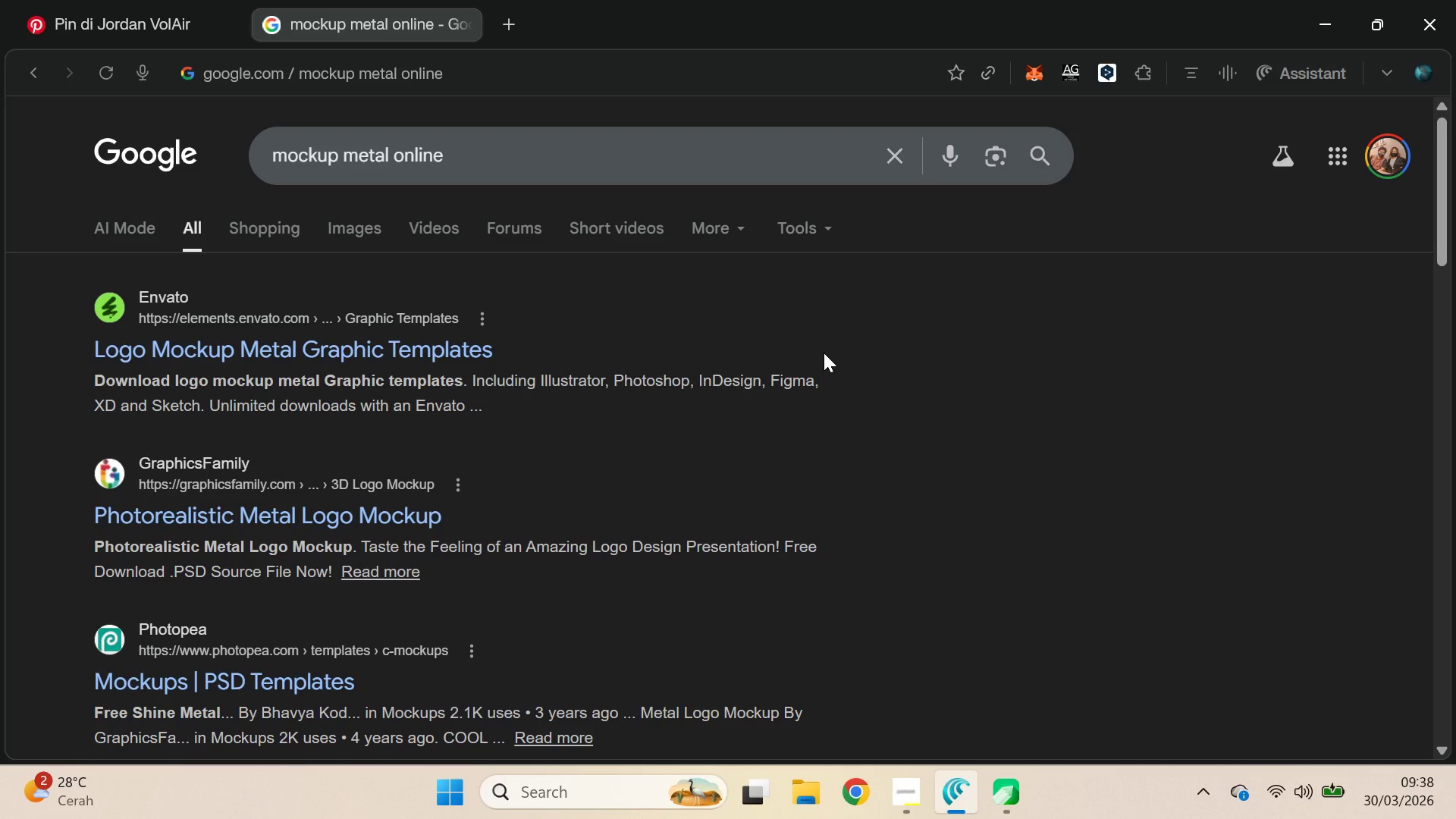 
scroll: coordinate [588, 450], scroll_direction: down, amount: 7.0
 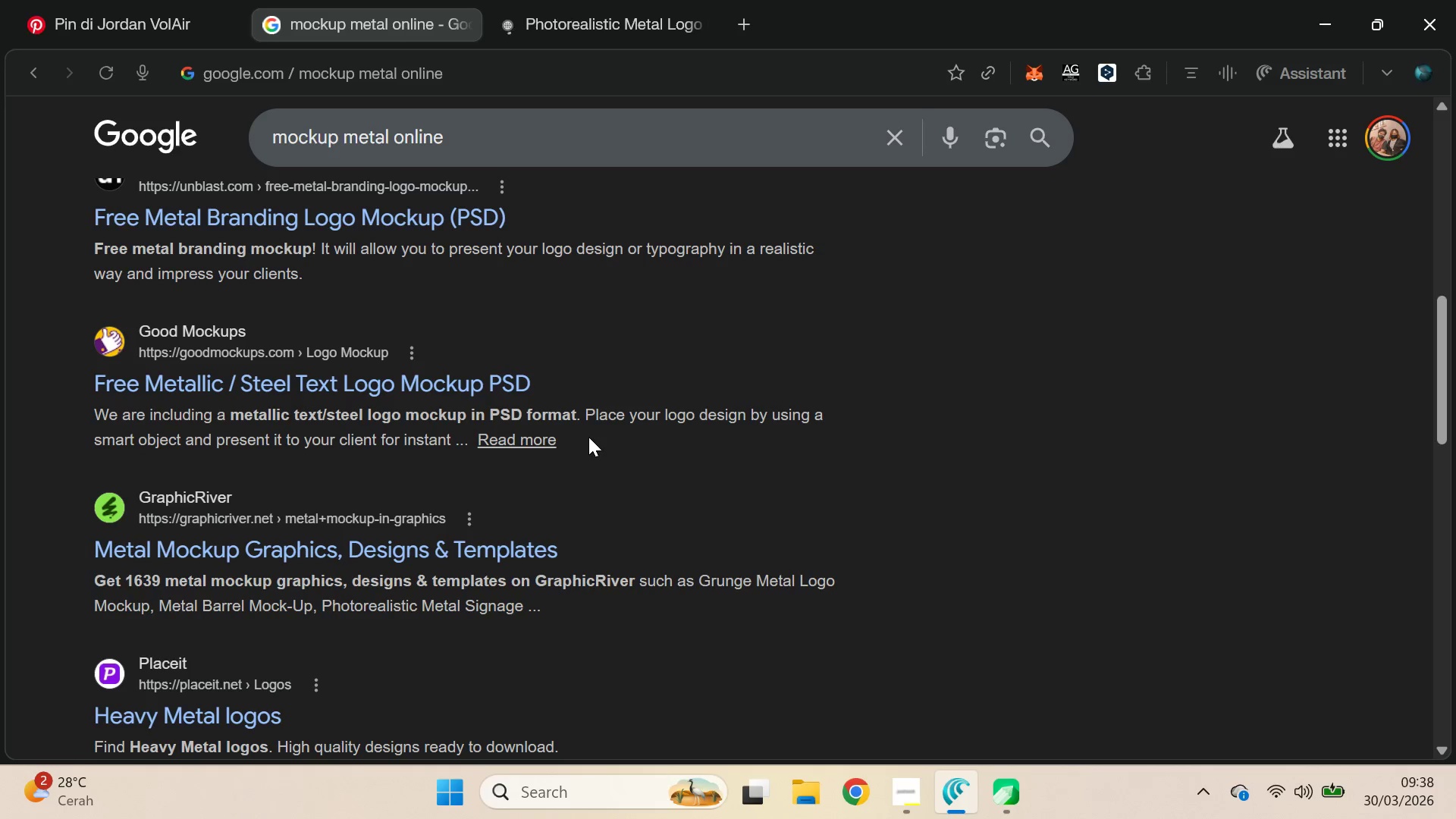 
scroll: coordinate [588, 436], scroll_direction: none, amount: 0.0
 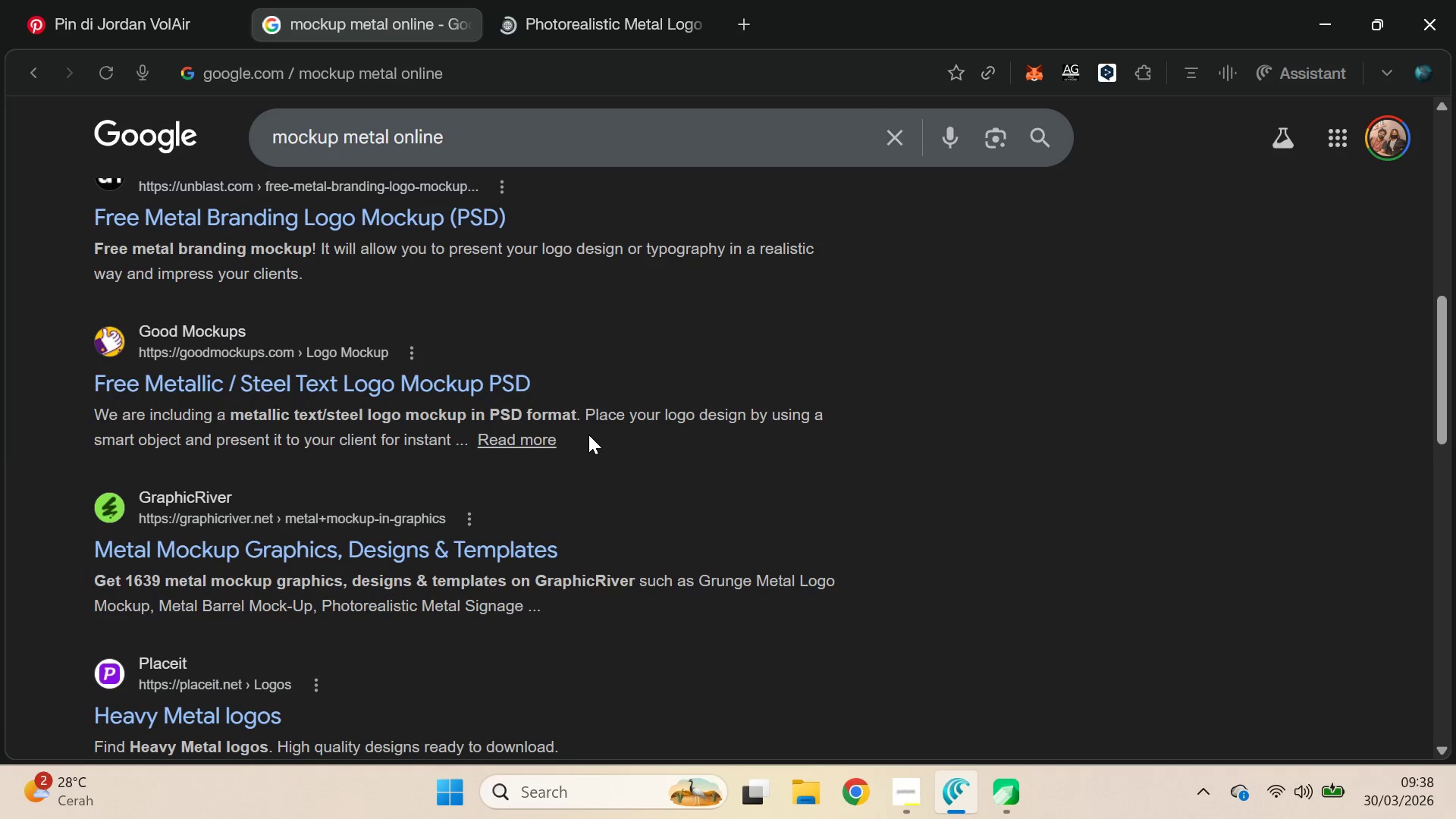 
scroll: coordinate [589, 434], scroll_direction: down, amount: 3.0
 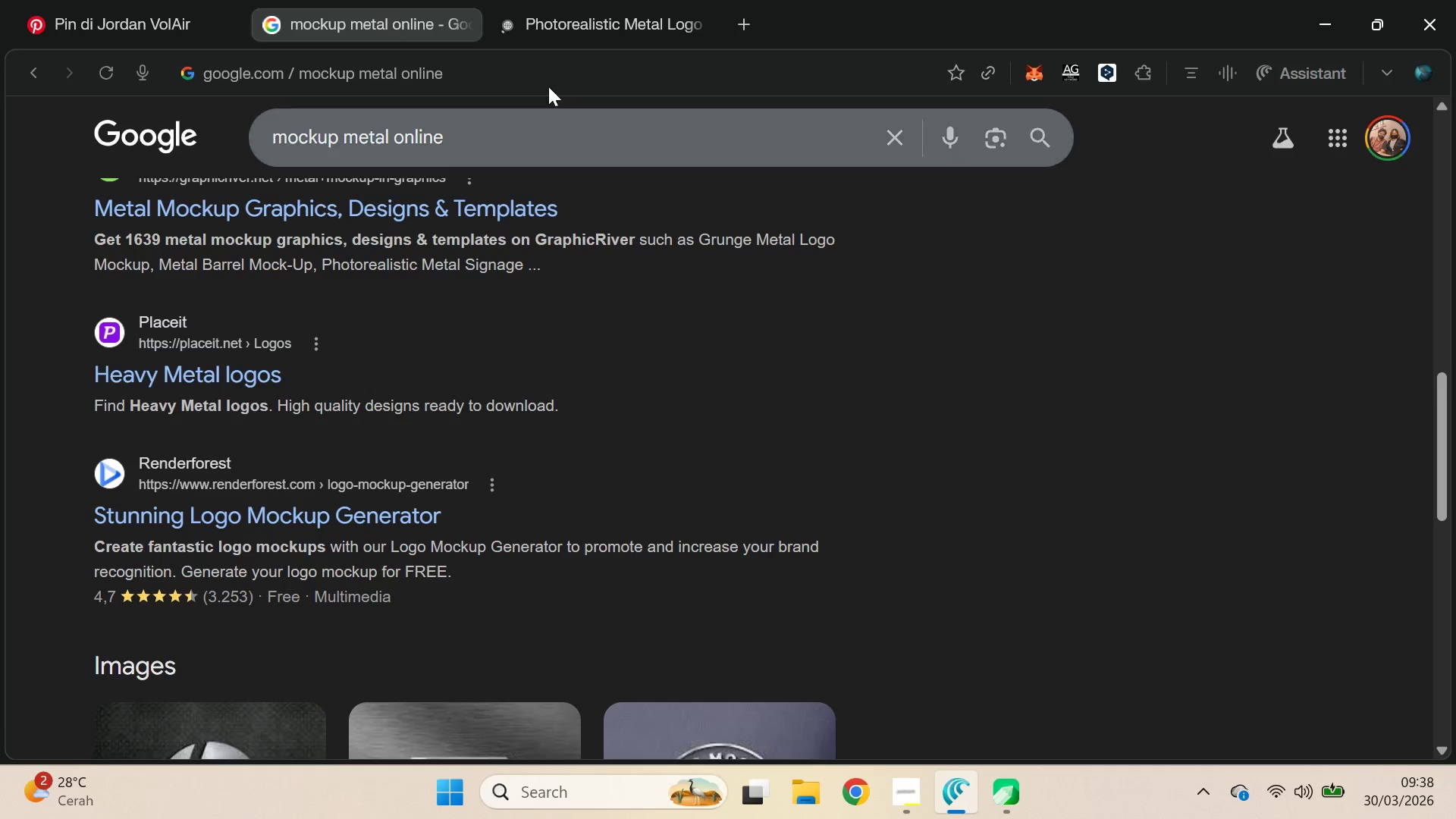 
left_click([574, 0])
 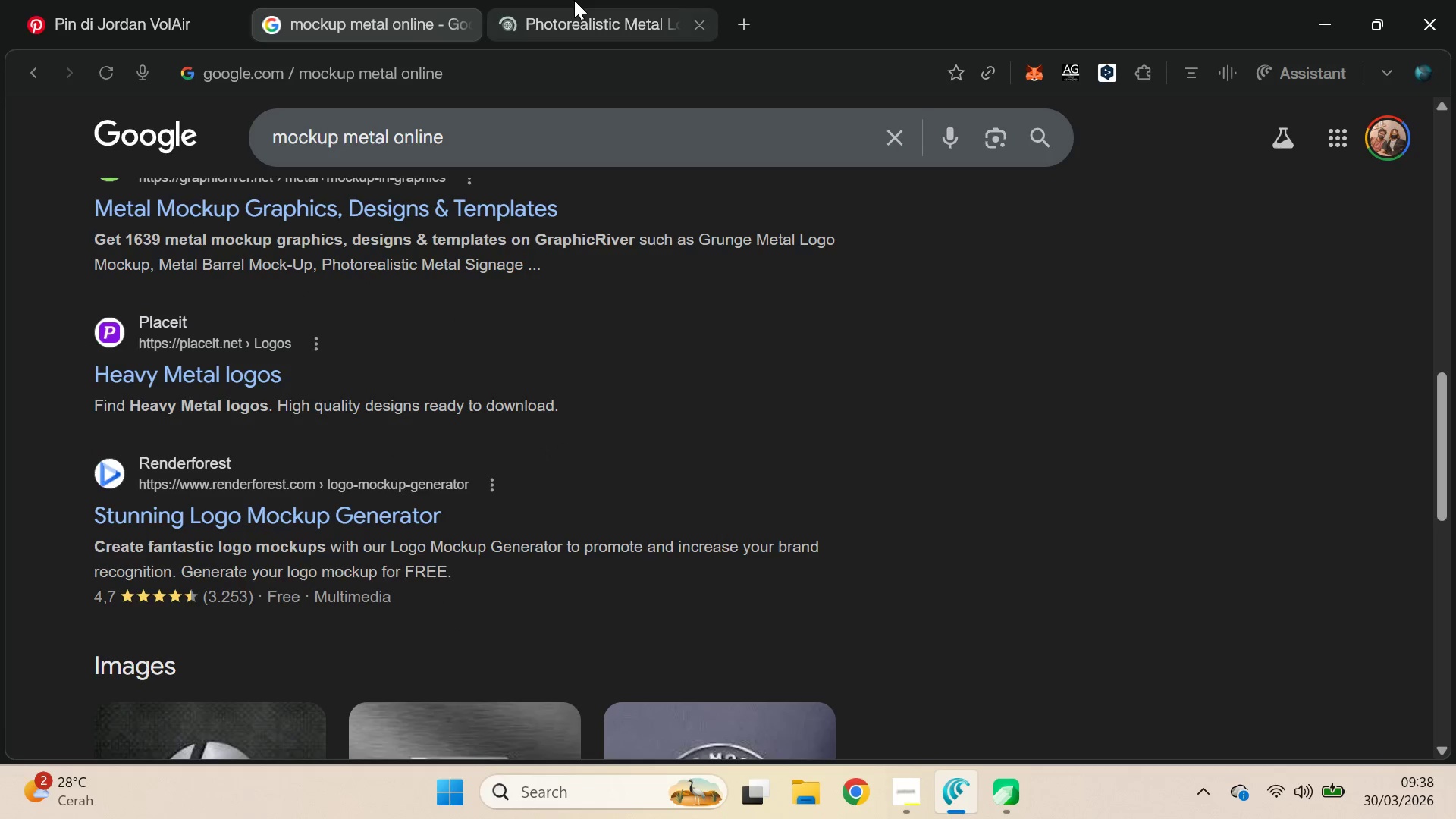 
mouse_move([583, 11])
 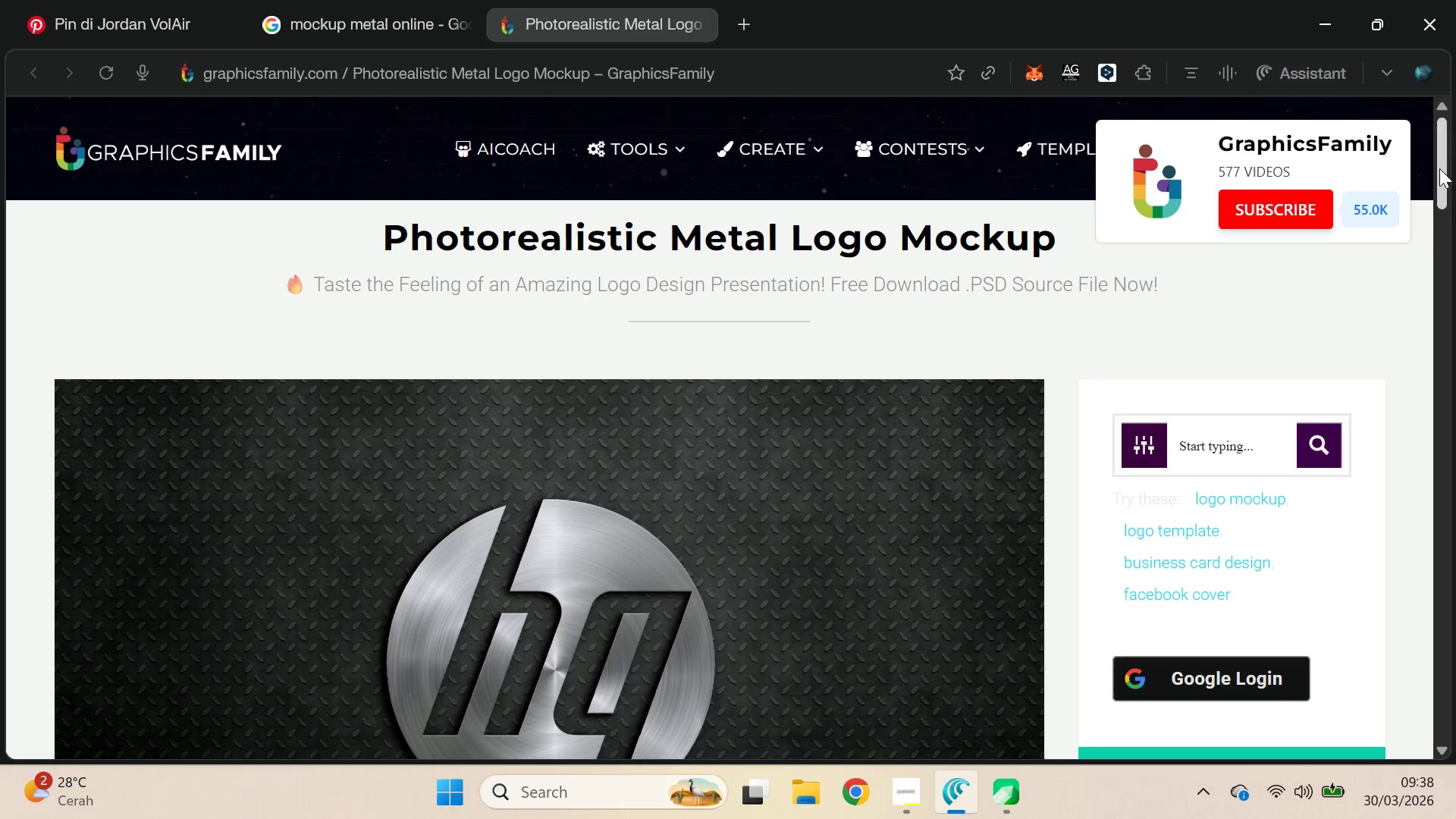 
left_click_drag(start_coordinate=[1441, 165], to_coordinate=[1455, 226])
 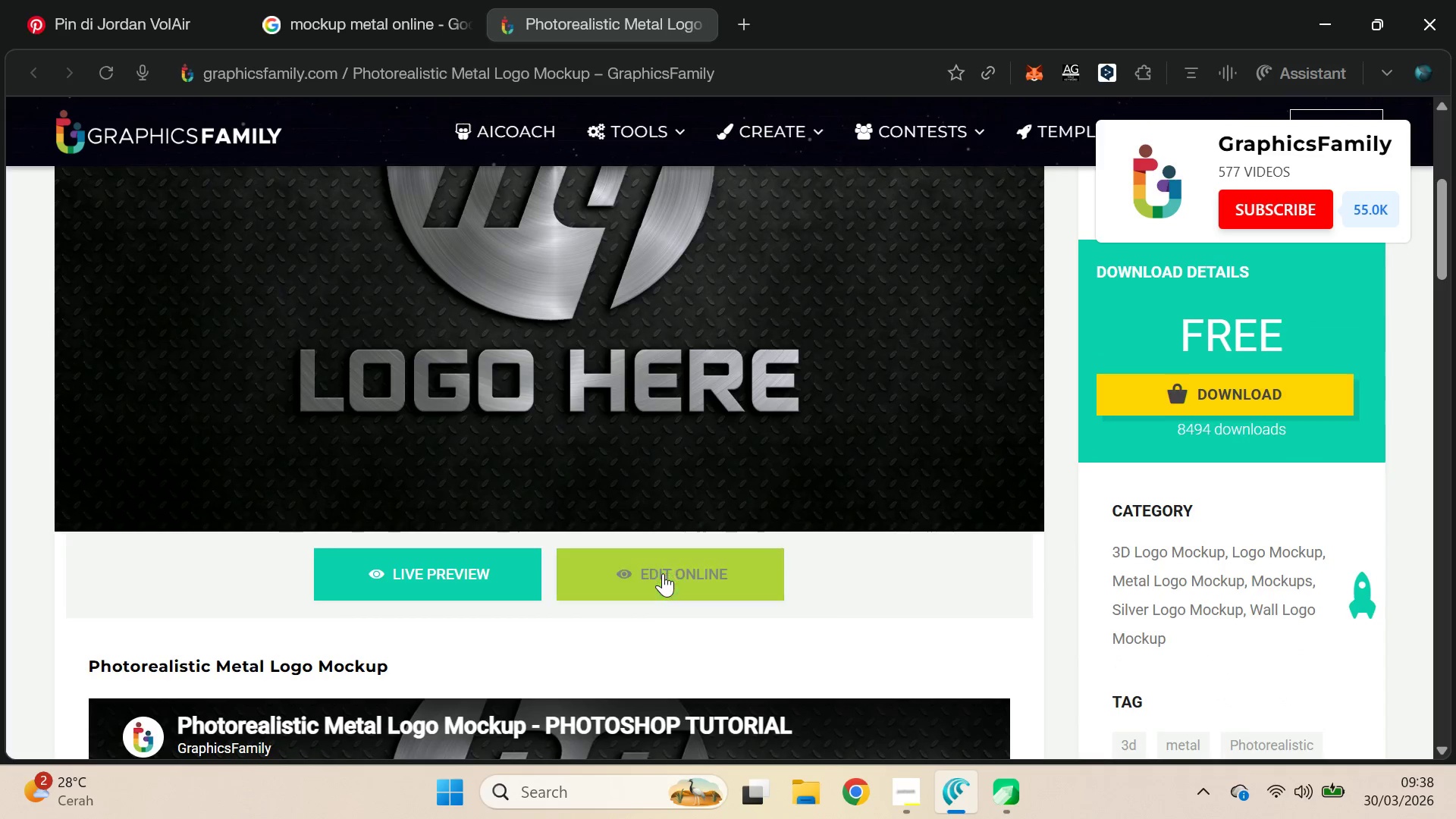 
left_click([663, 573])
 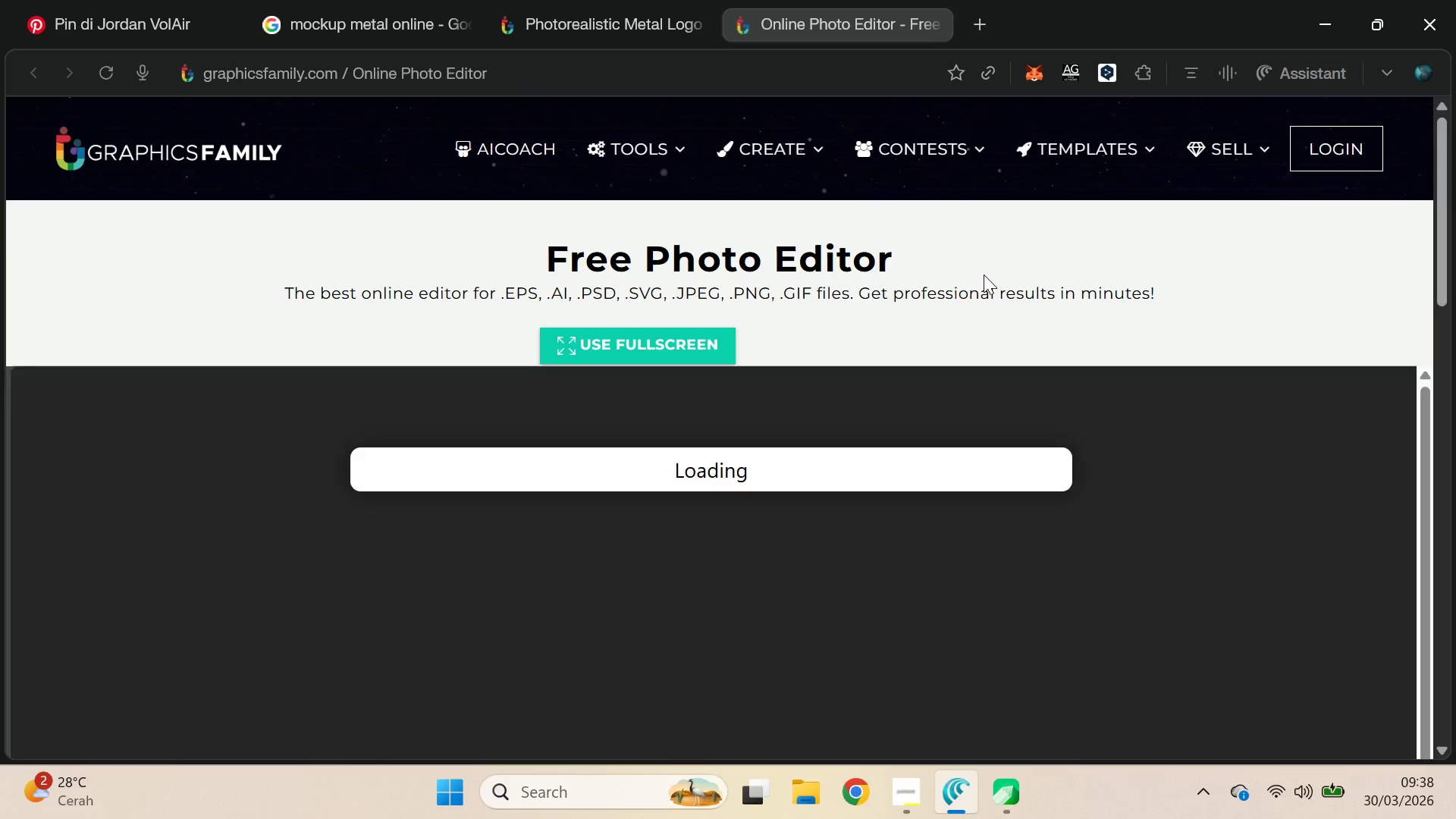 
wait(6.78)
 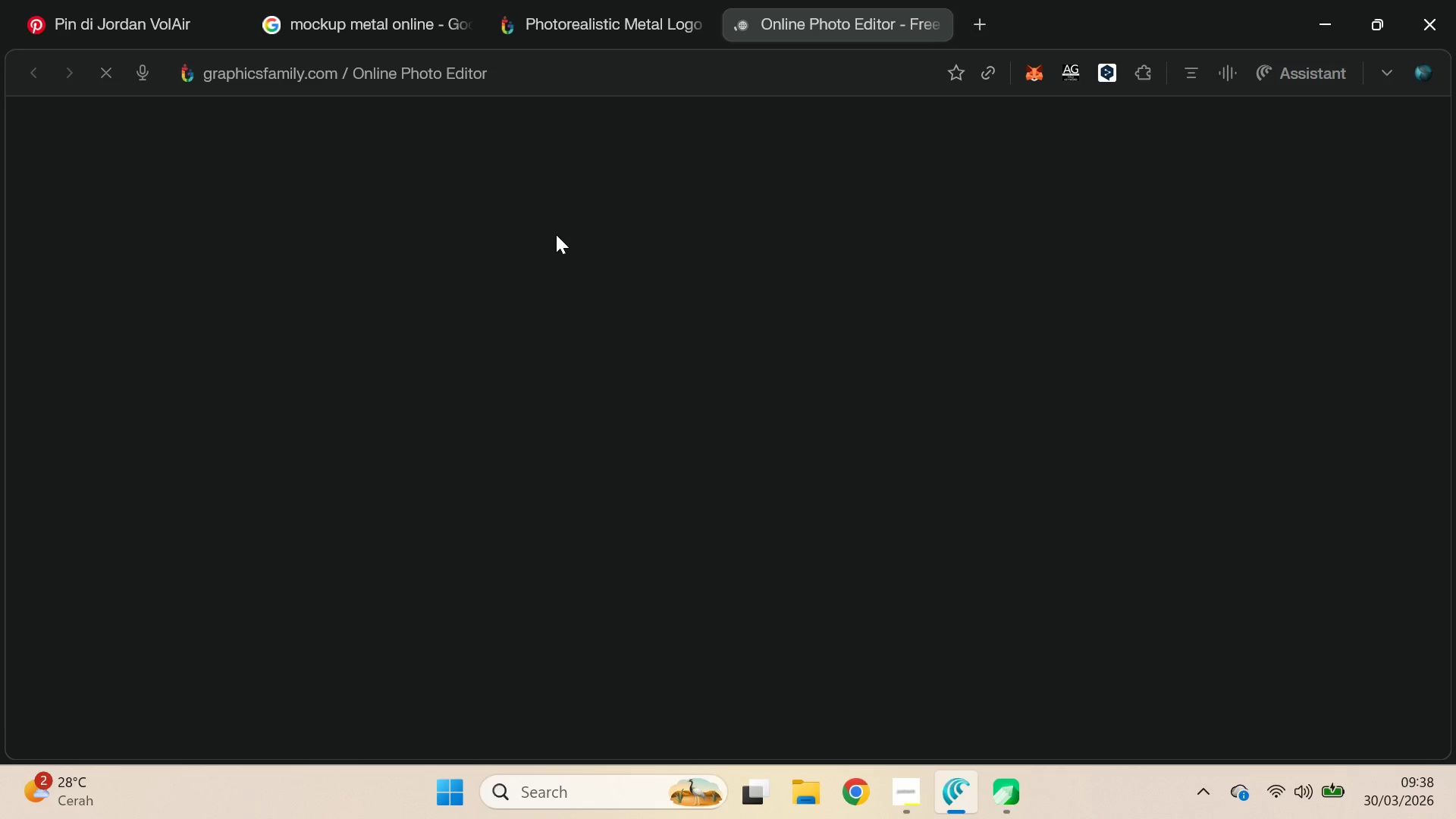 
left_click_drag(start_coordinate=[1453, 210], to_coordinate=[1429, 290])
 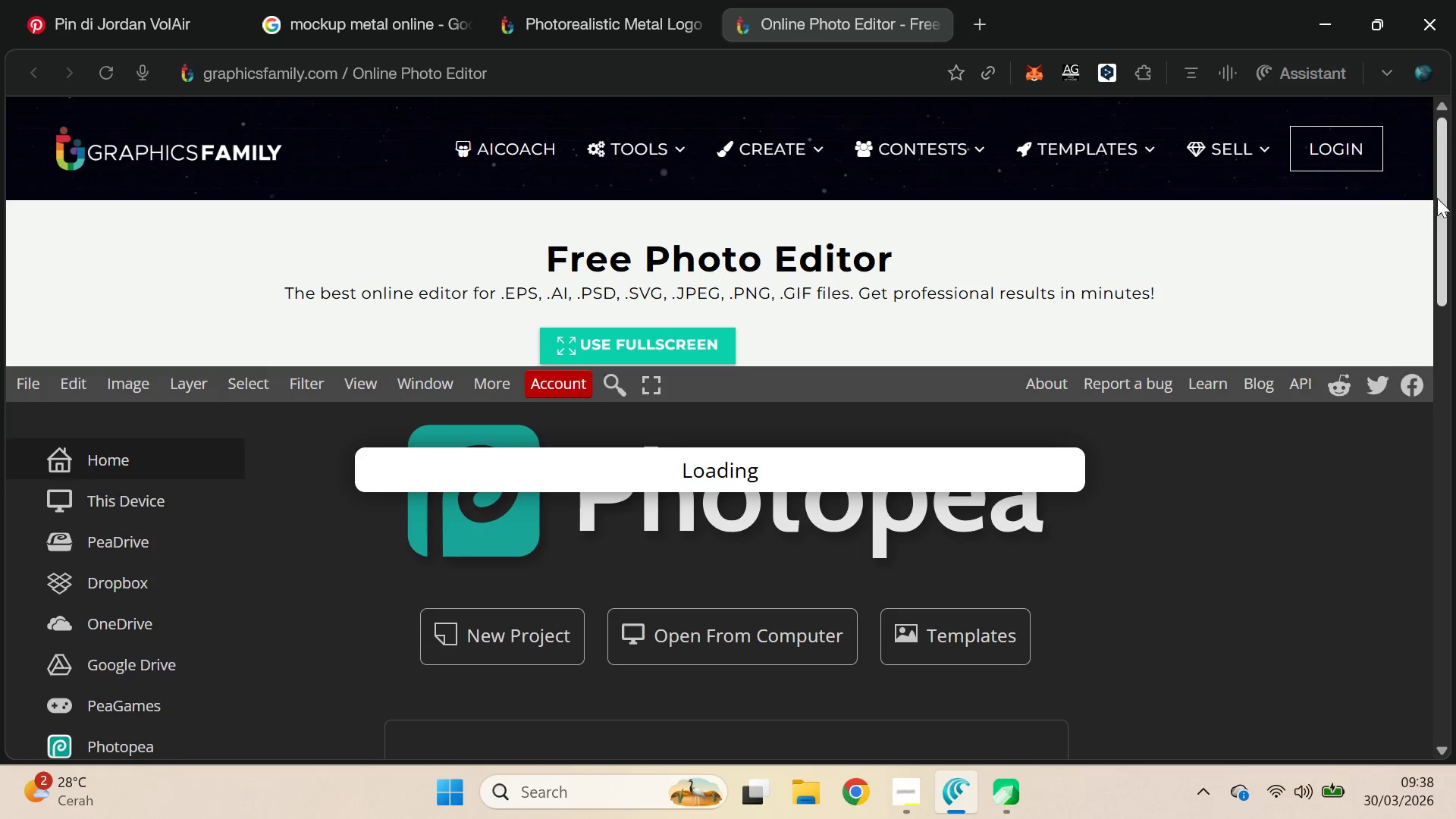 
left_click_drag(start_coordinate=[1444, 190], to_coordinate=[1451, 253])
 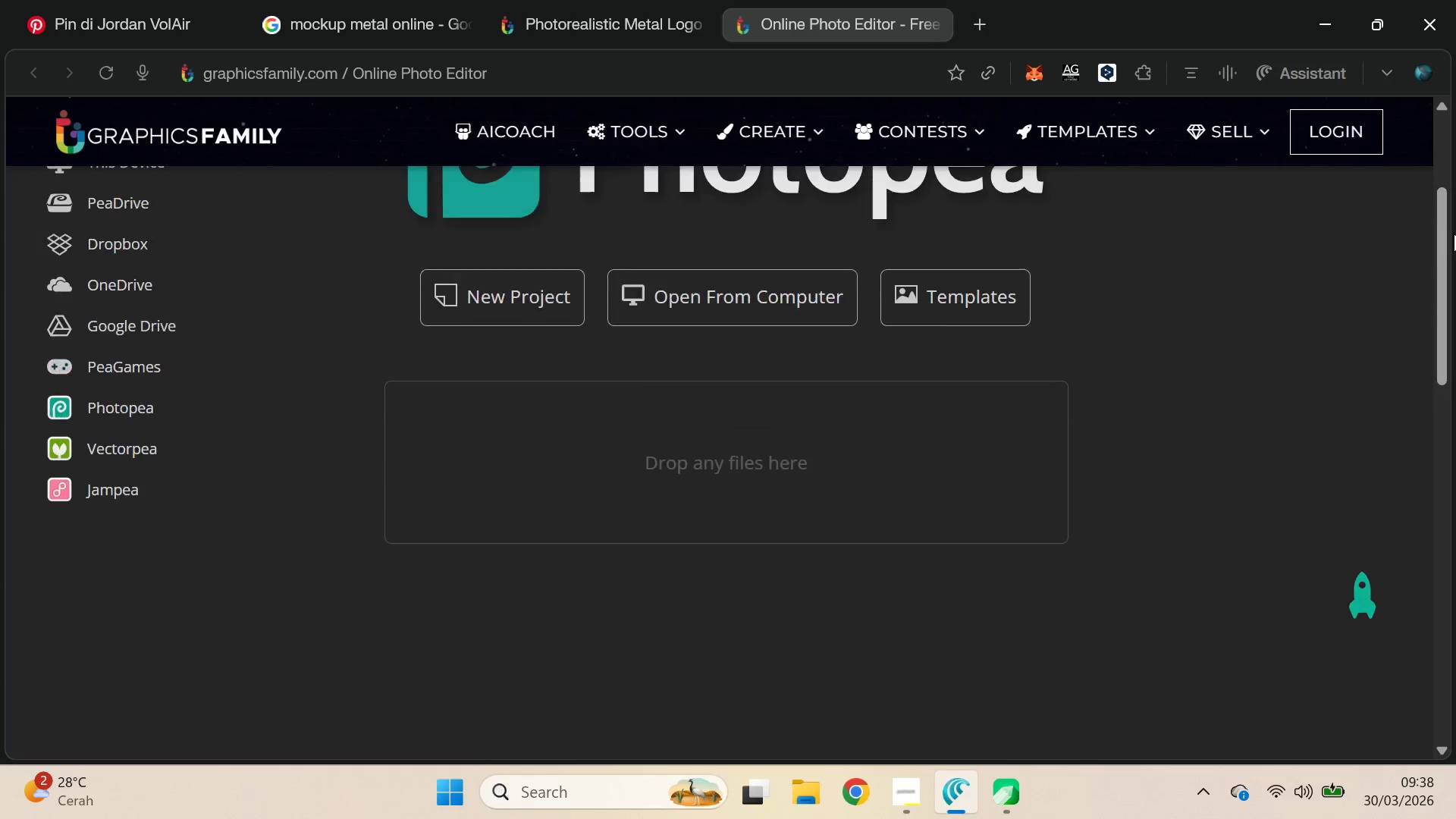 
left_click_drag(start_coordinate=[1454, 231], to_coordinate=[1449, 248])
 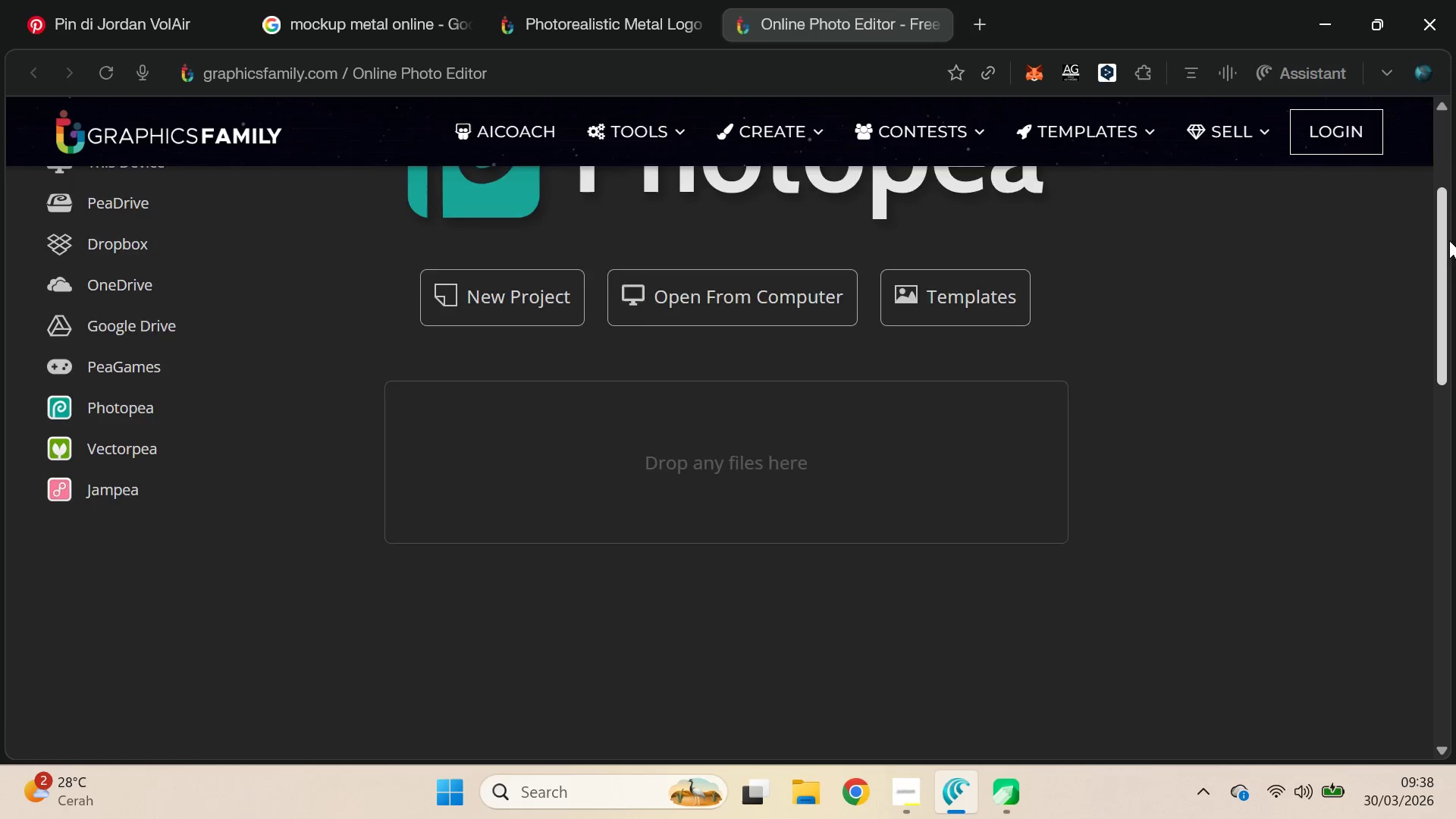 
left_click_drag(start_coordinate=[1449, 243], to_coordinate=[1449, 222])
 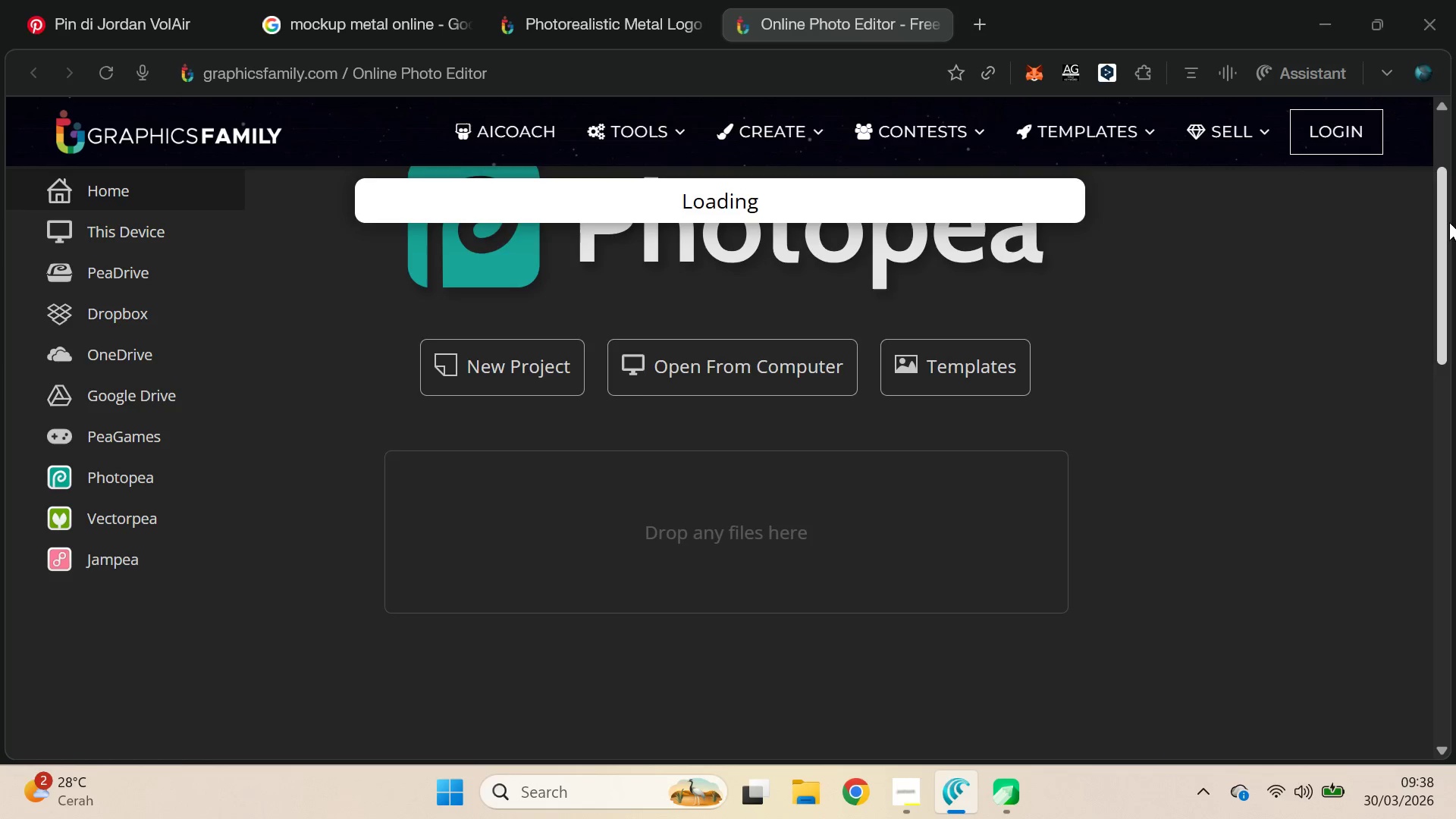 
key(Alt+Tab)
 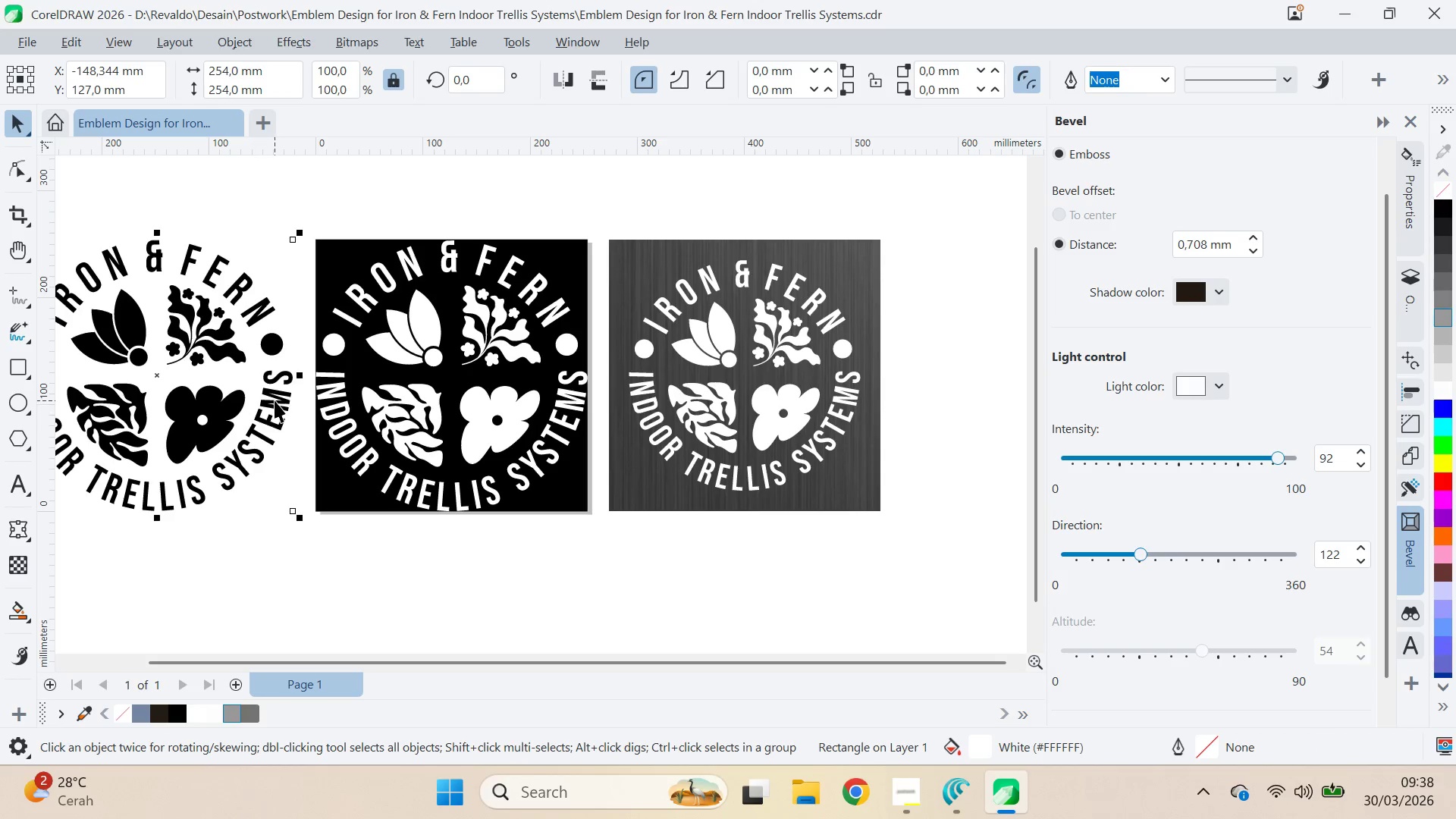 
key(Control+E)
 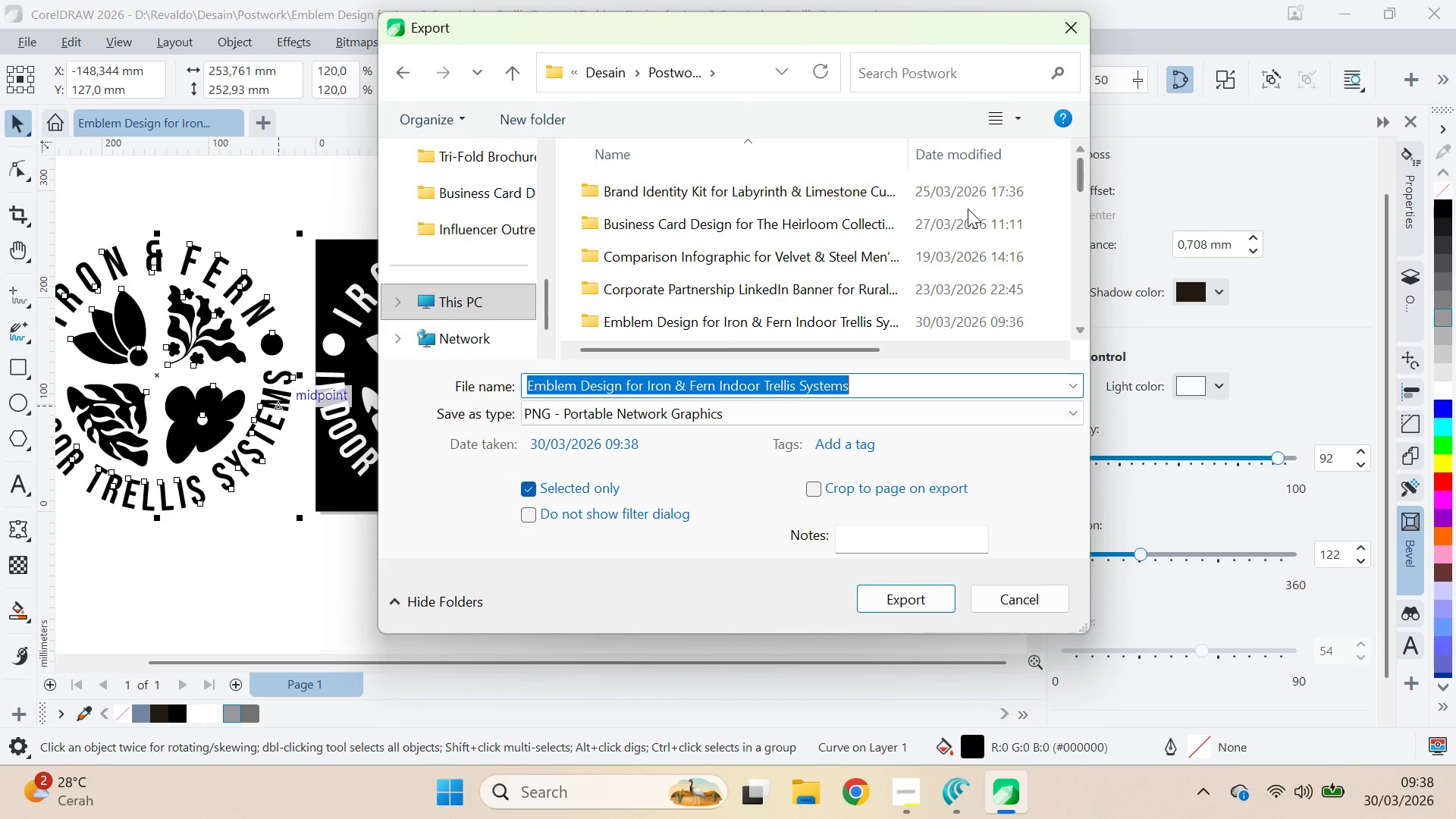 
triple_click([934, 315])
 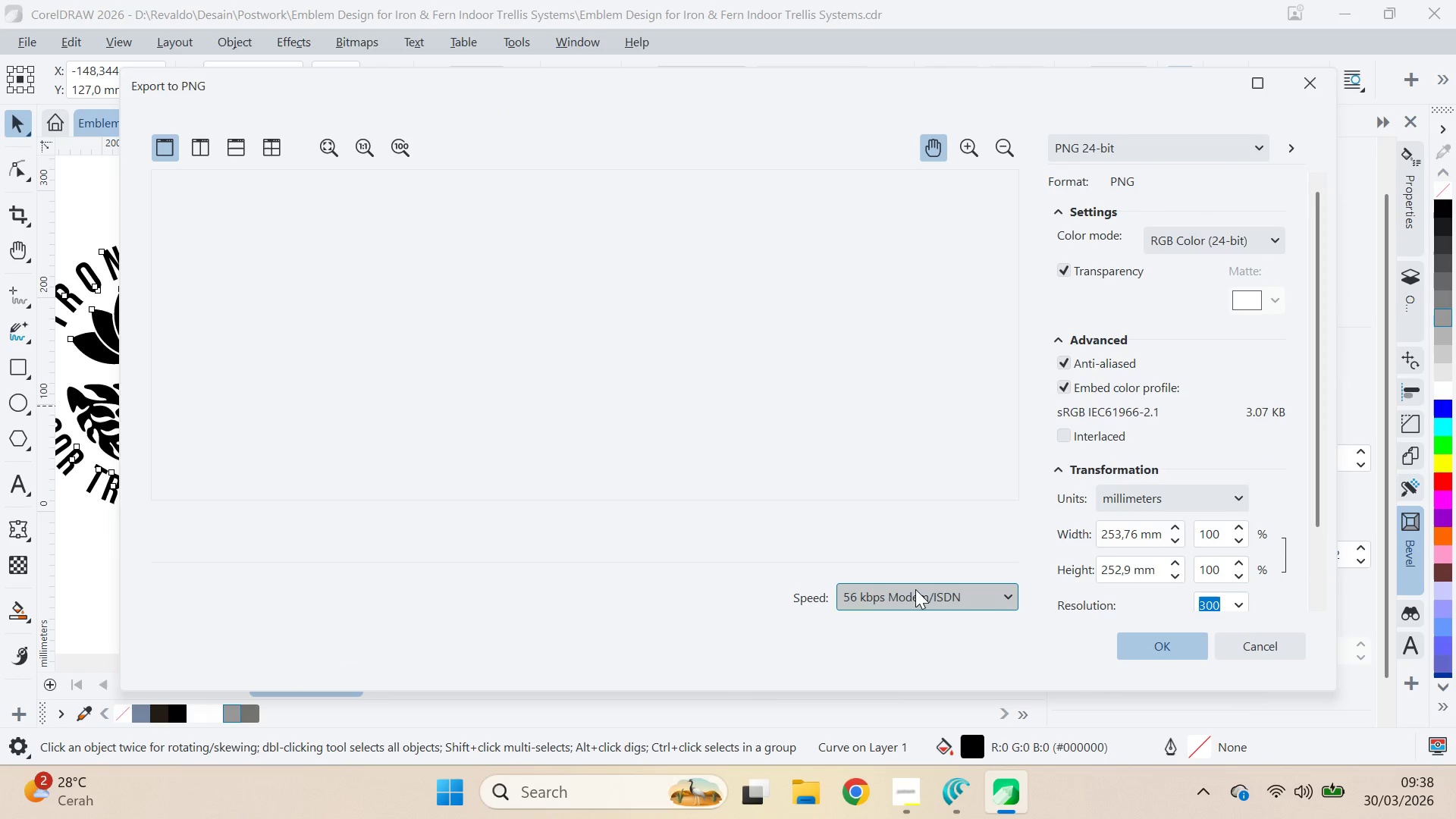 
wait(5.27)
 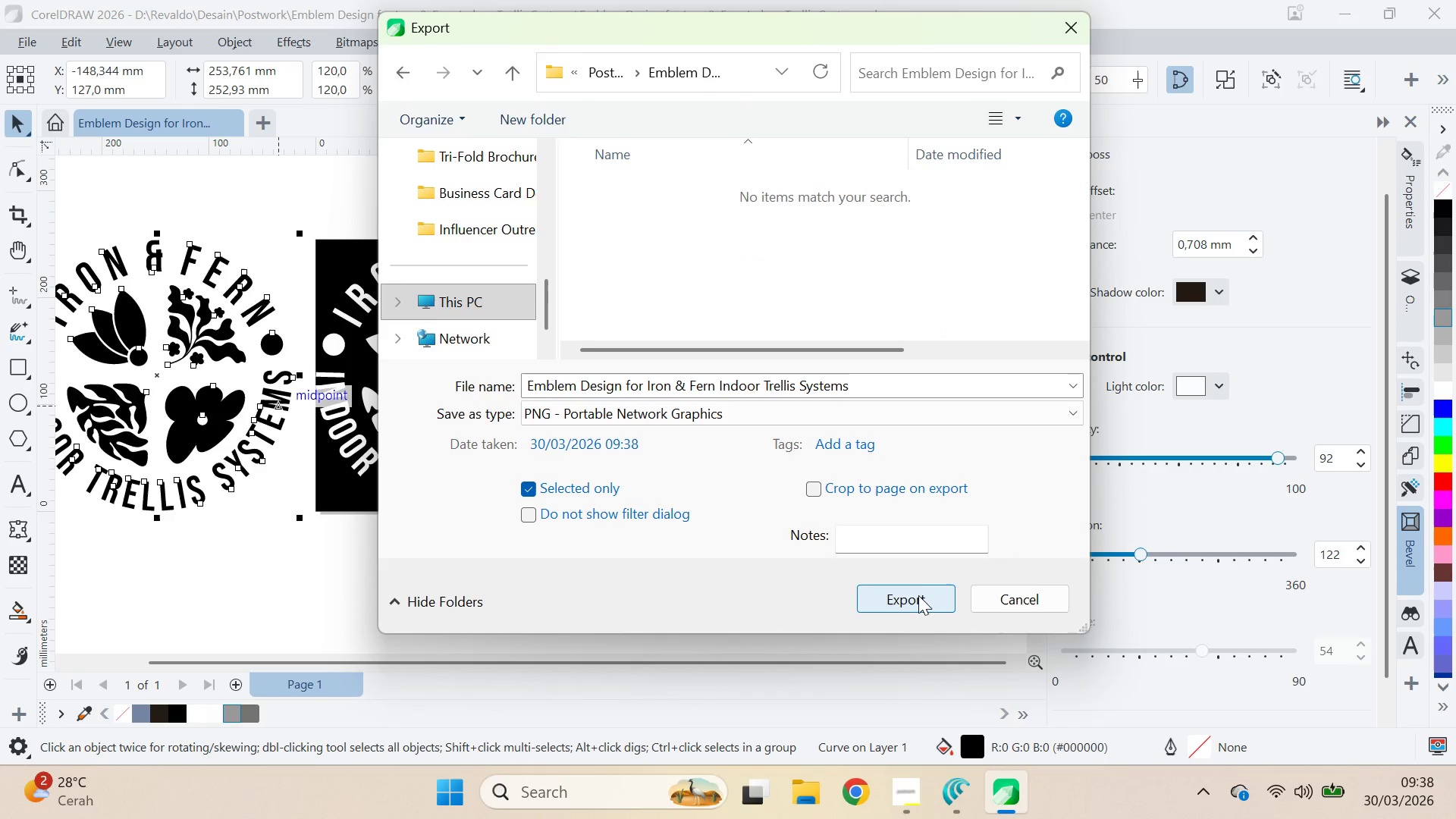 
left_click([1142, 651])
 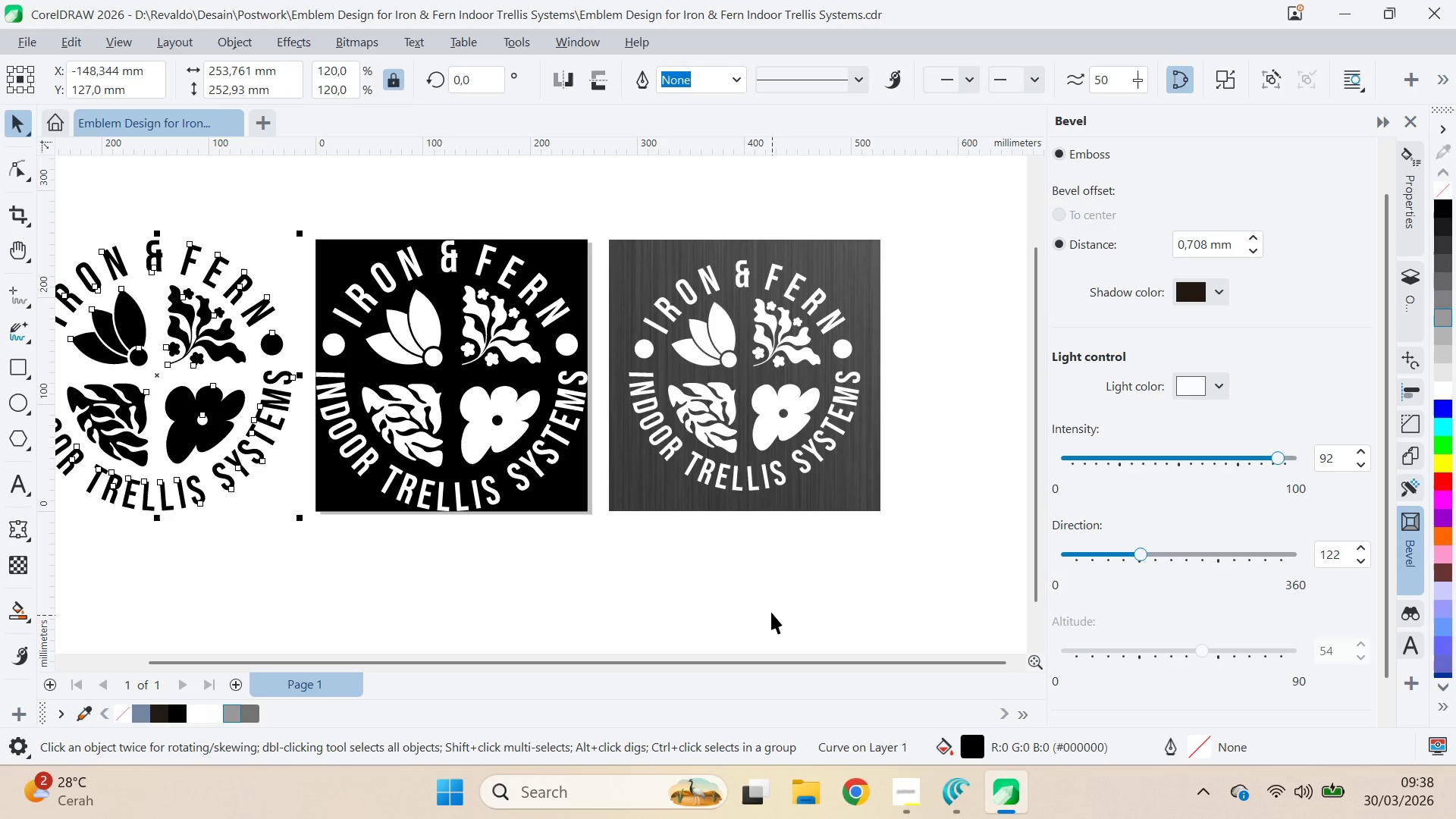 
key(Alt+AltLeft)
 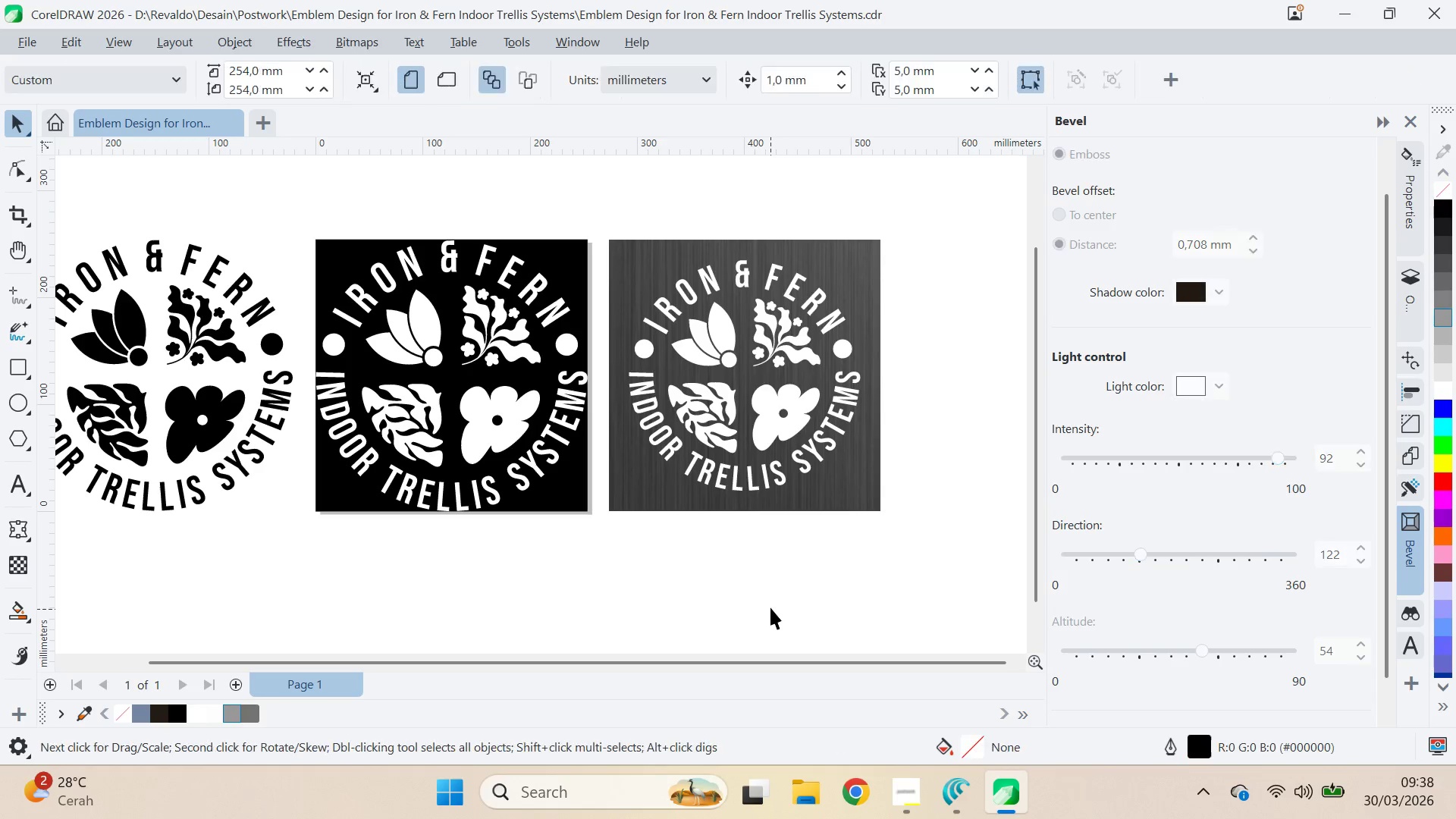 
key(Alt+Tab)
 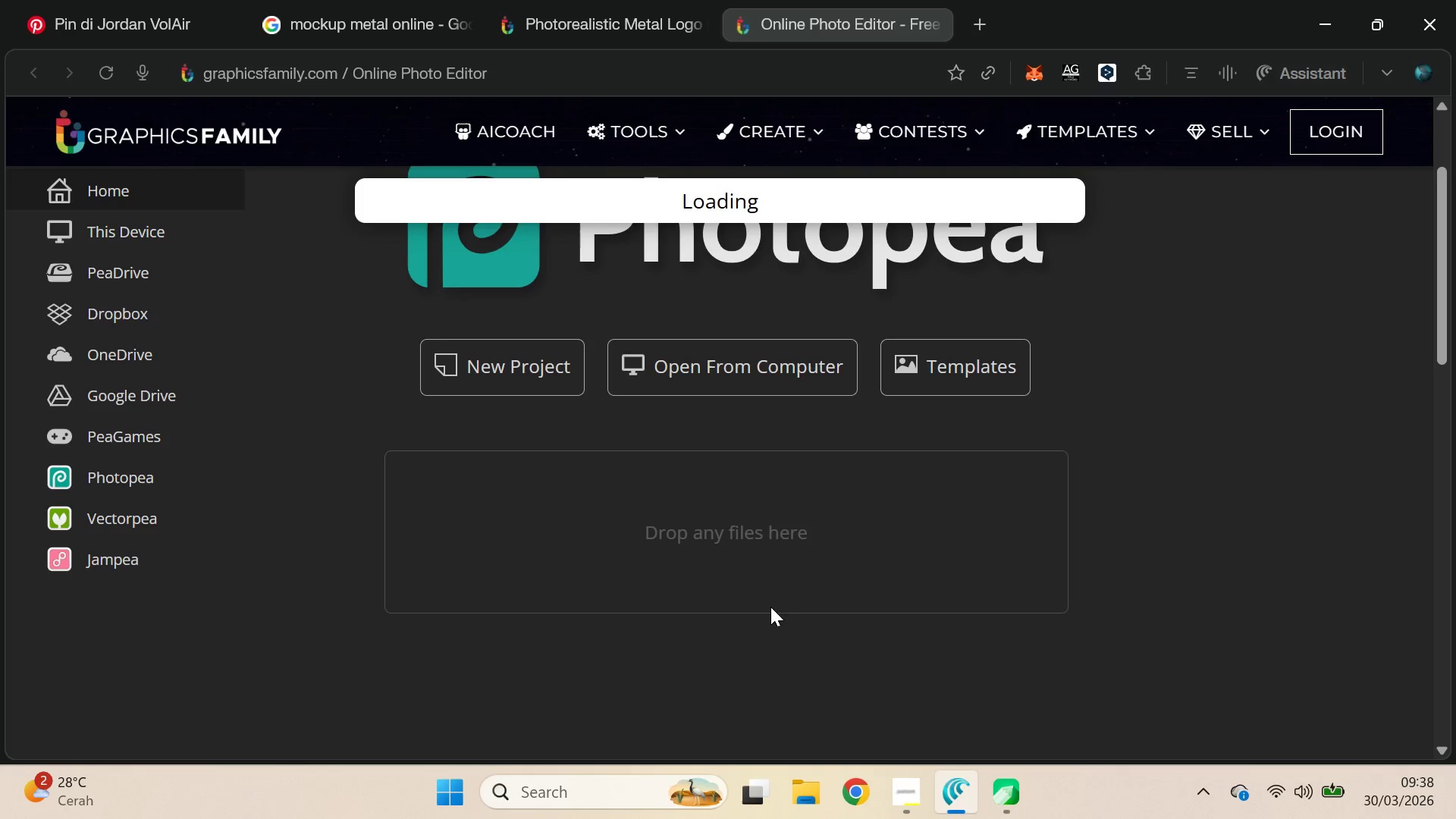 
key(Meta+E)
 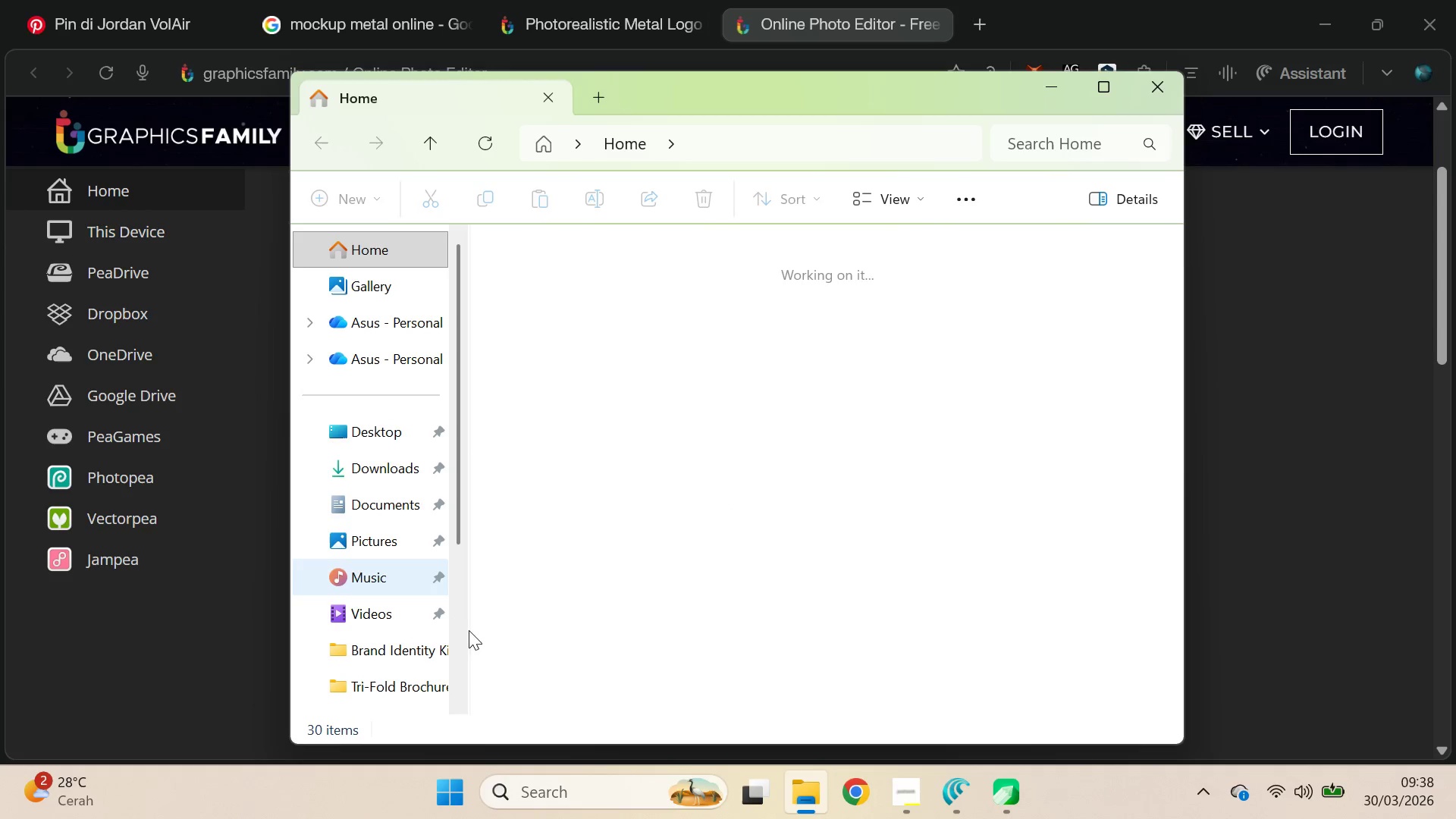 
left_click([460, 624])
 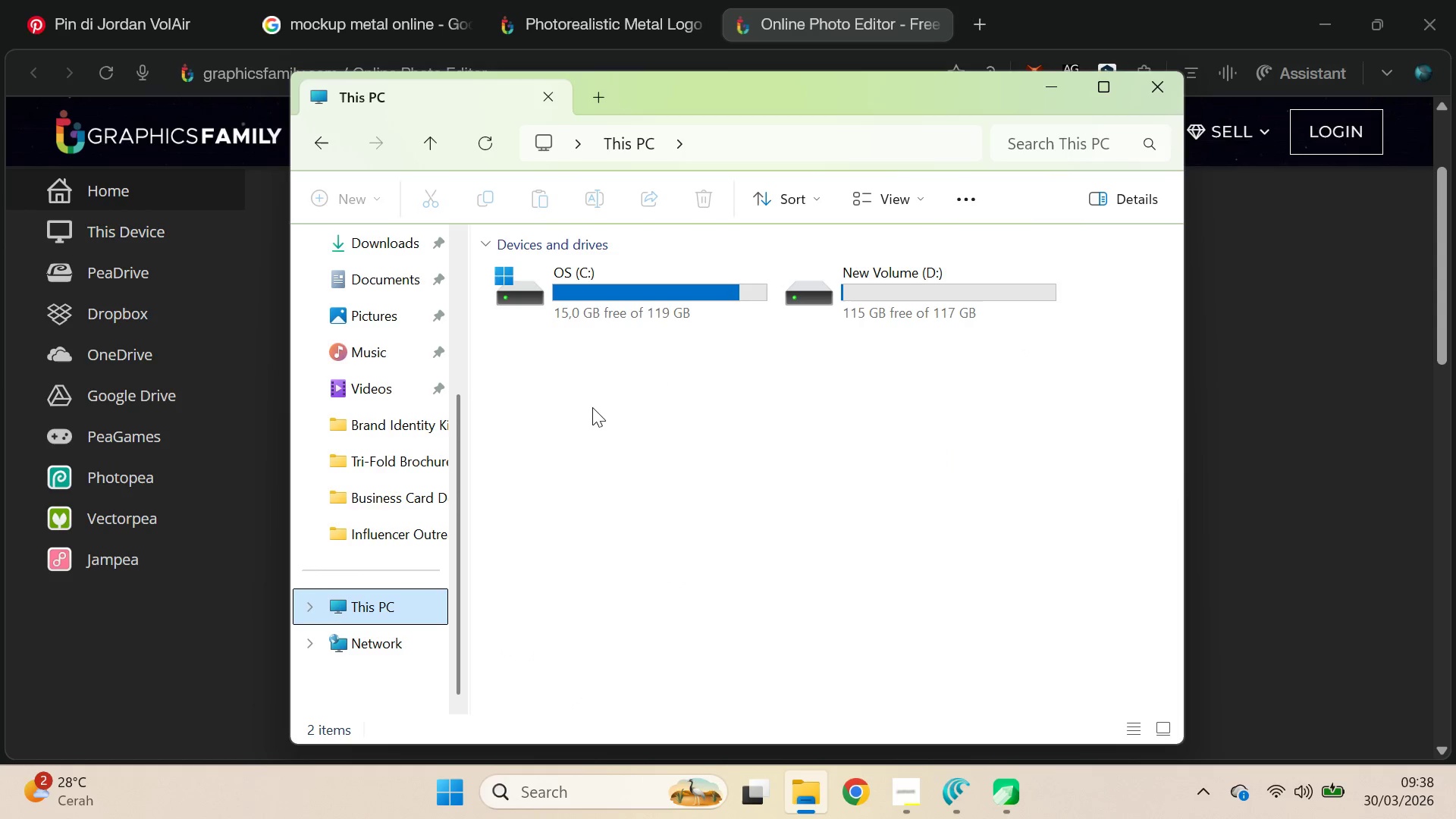 
double_click([877, 292])
 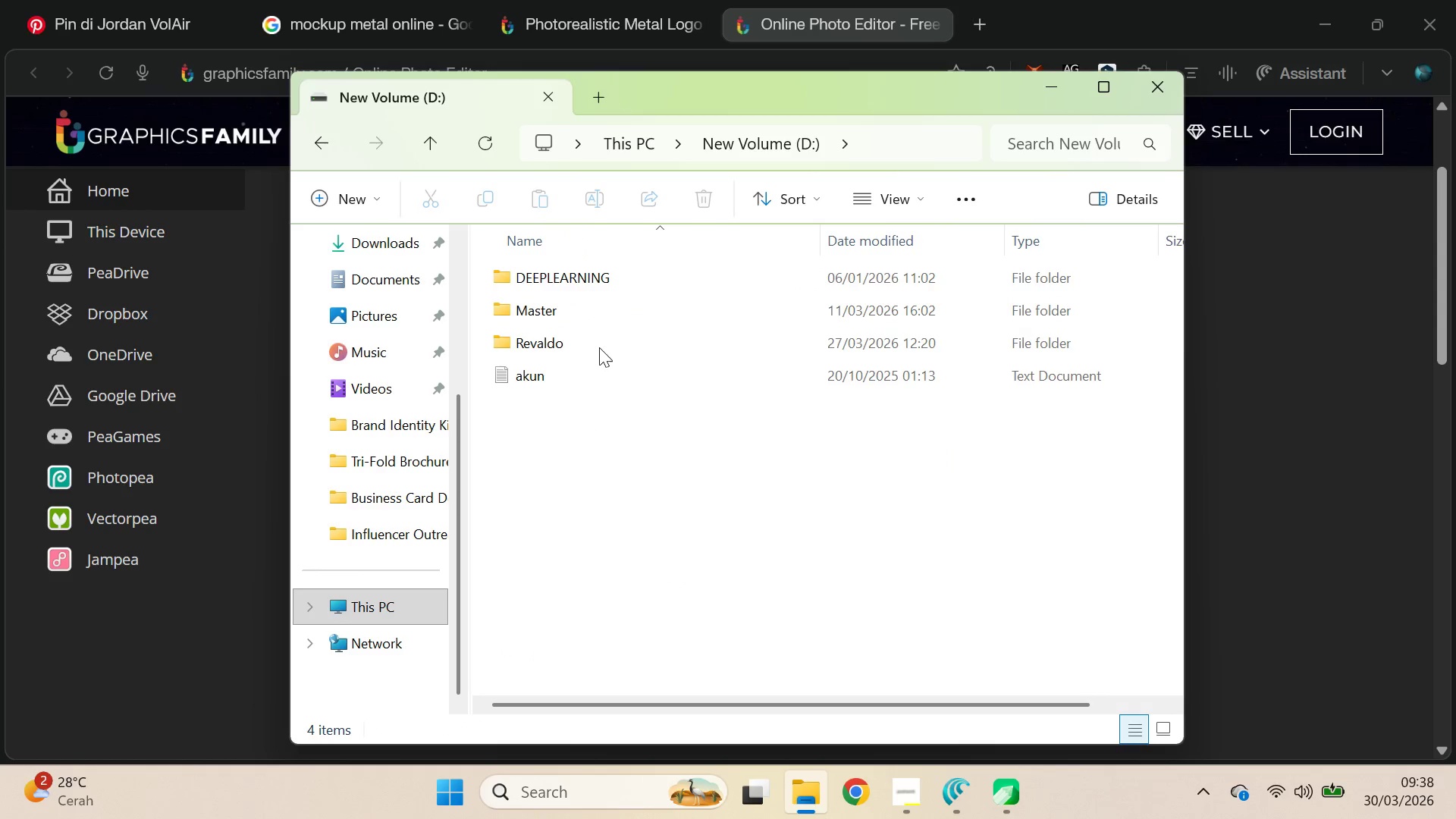 
left_click([600, 341])
 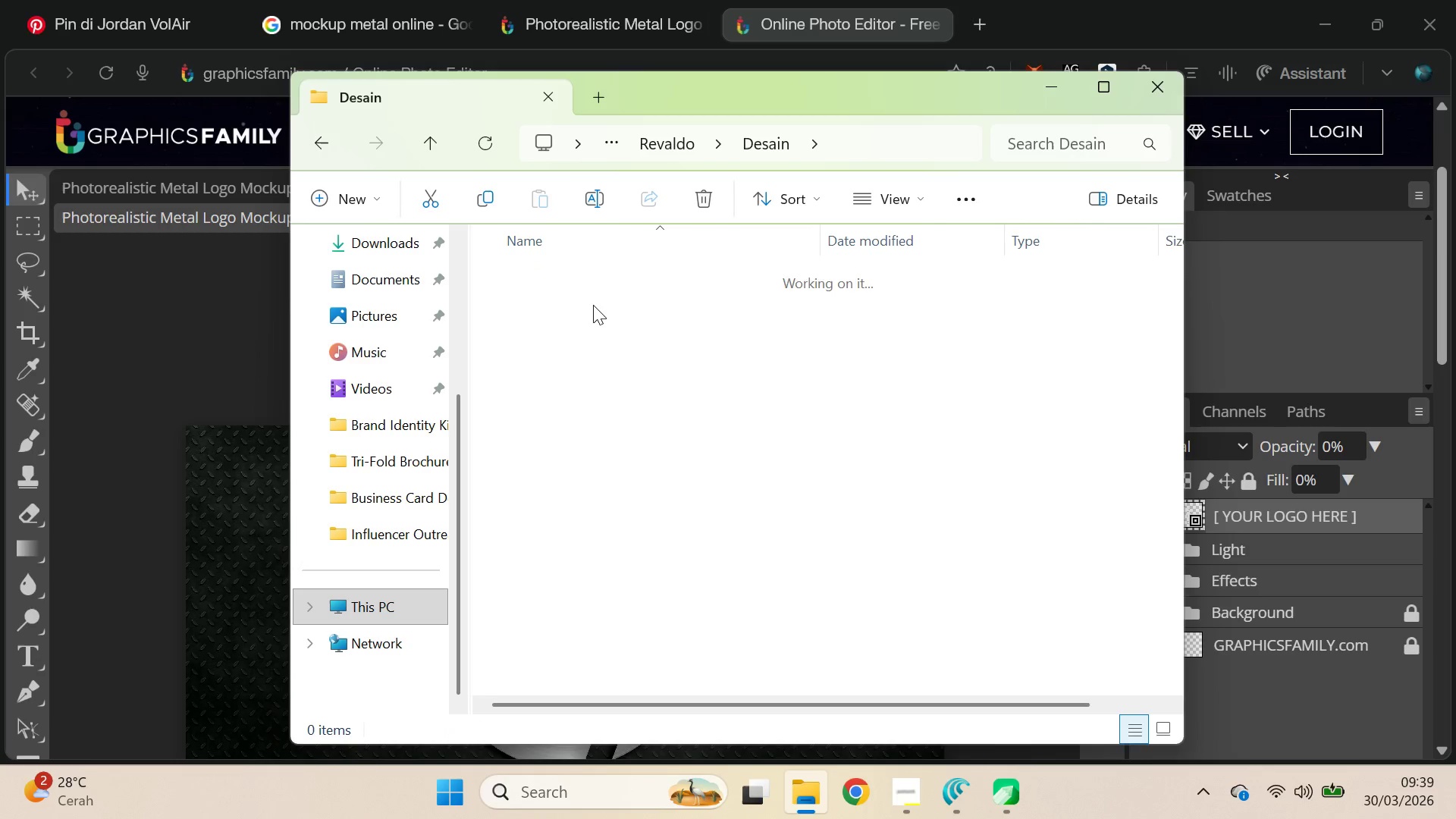 
wait(5.11)
 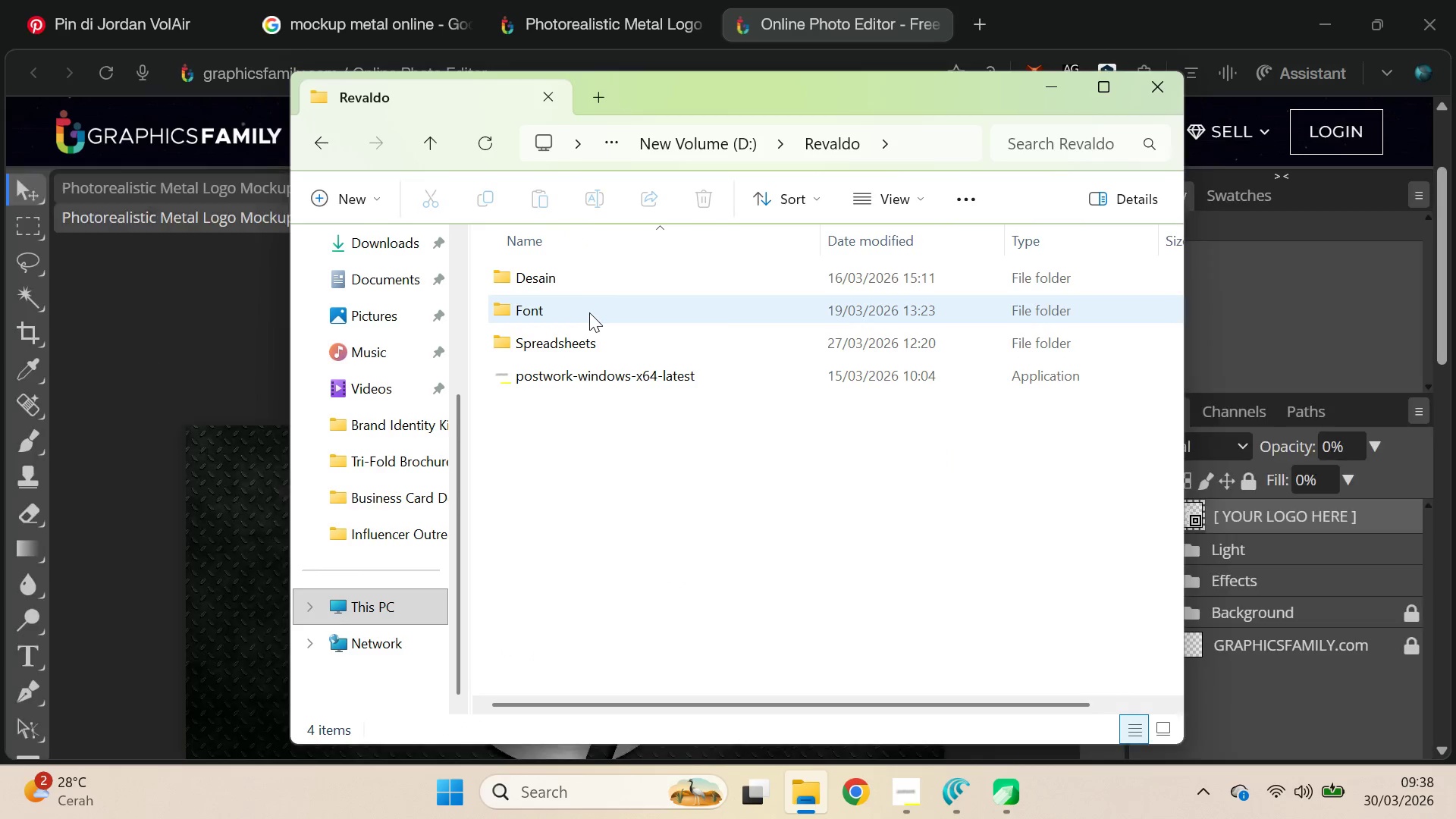 
left_click([611, 410])
 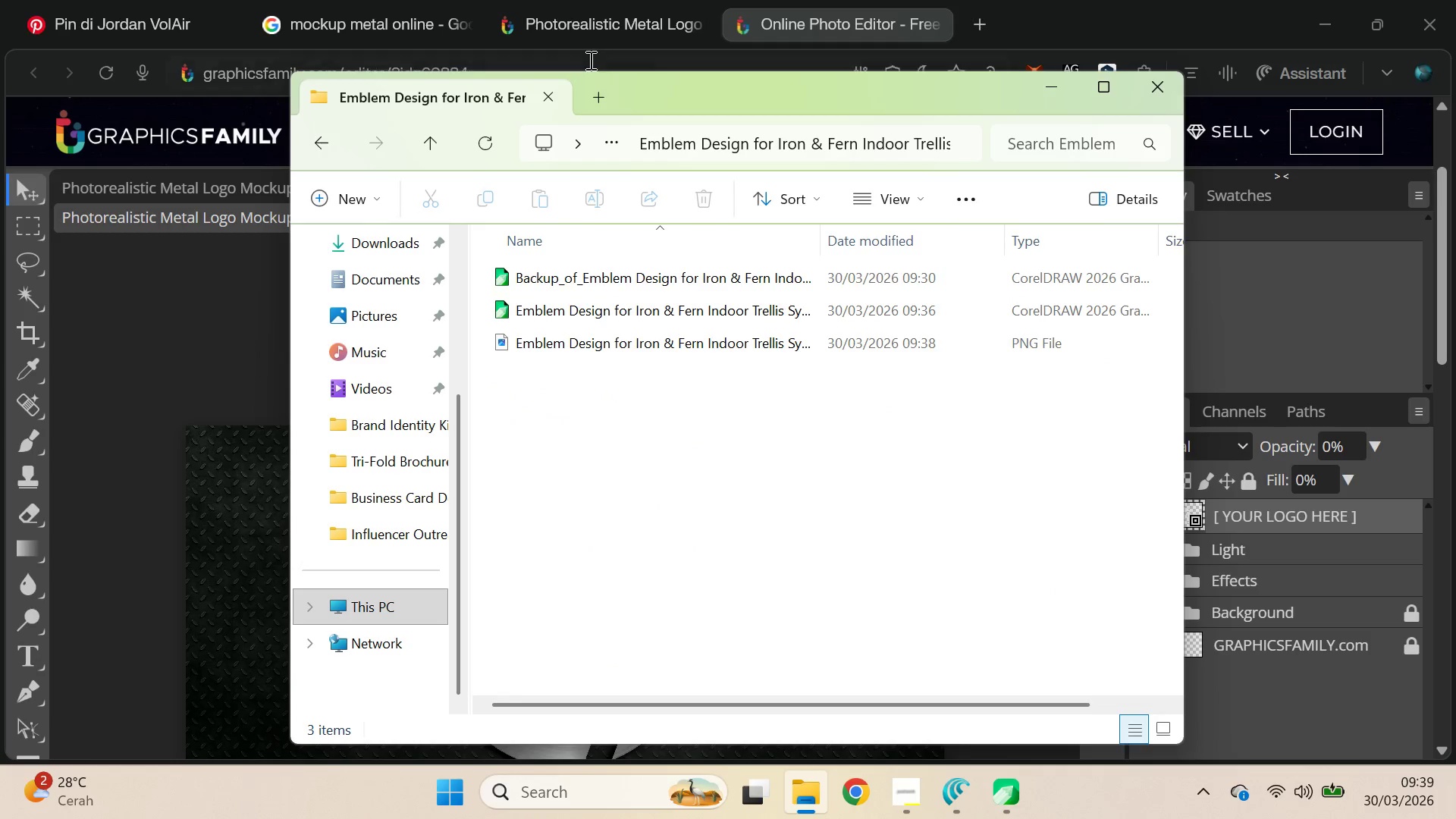 
left_click([805, 0])
 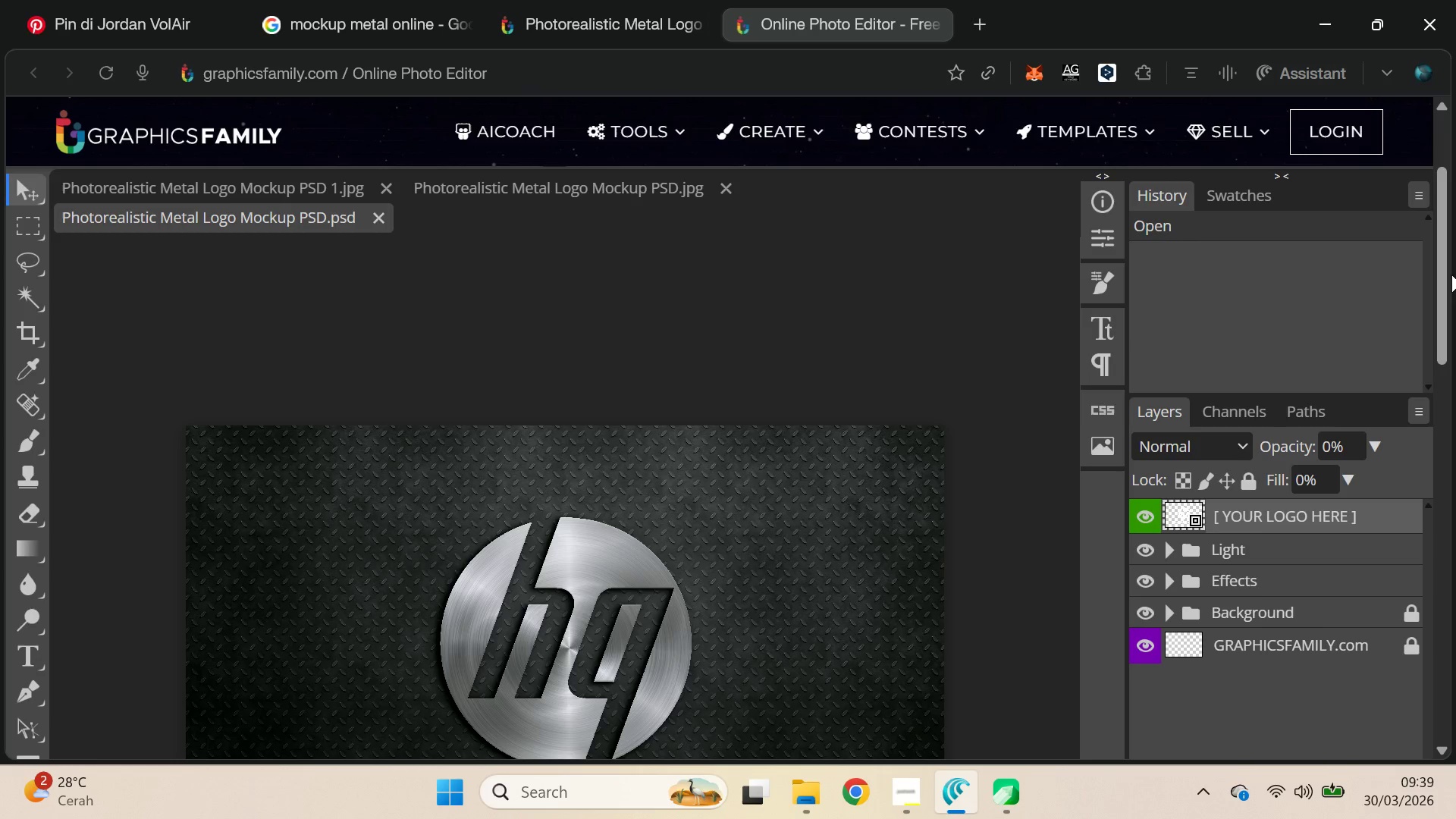 
left_click_drag(start_coordinate=[1440, 256], to_coordinate=[1442, 315])
 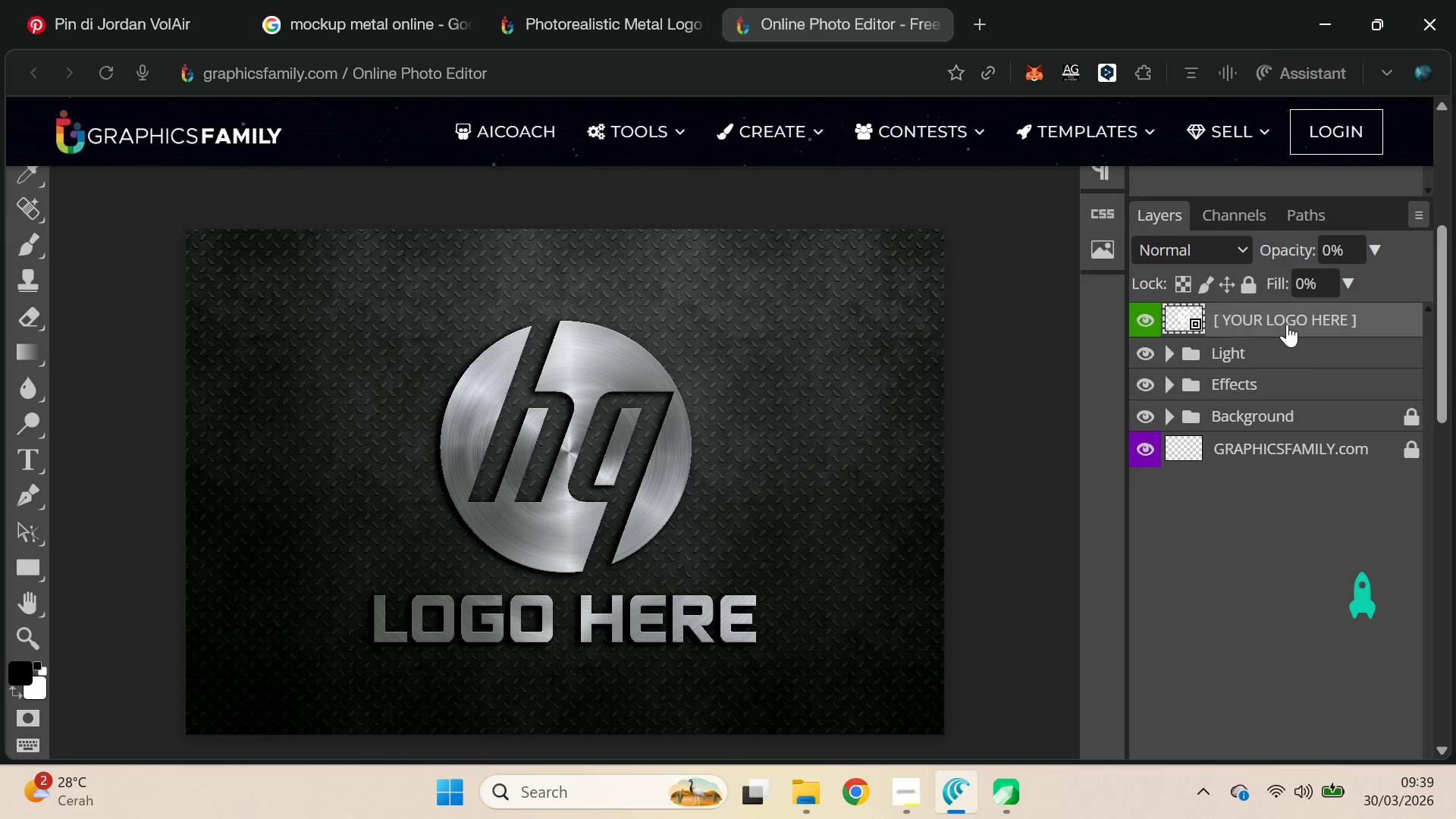 
double_click([1287, 324])
 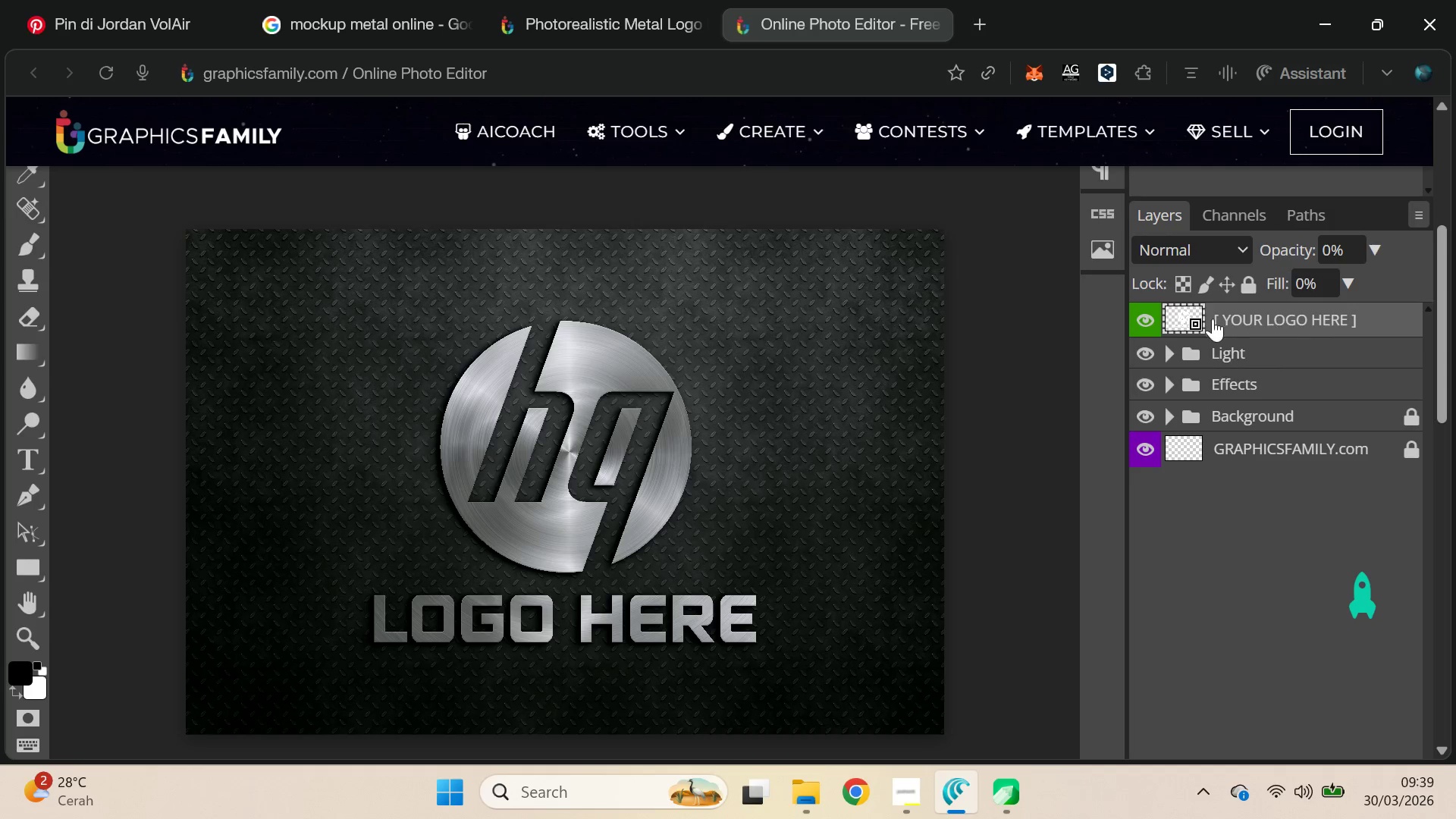 
double_click([1197, 318])
 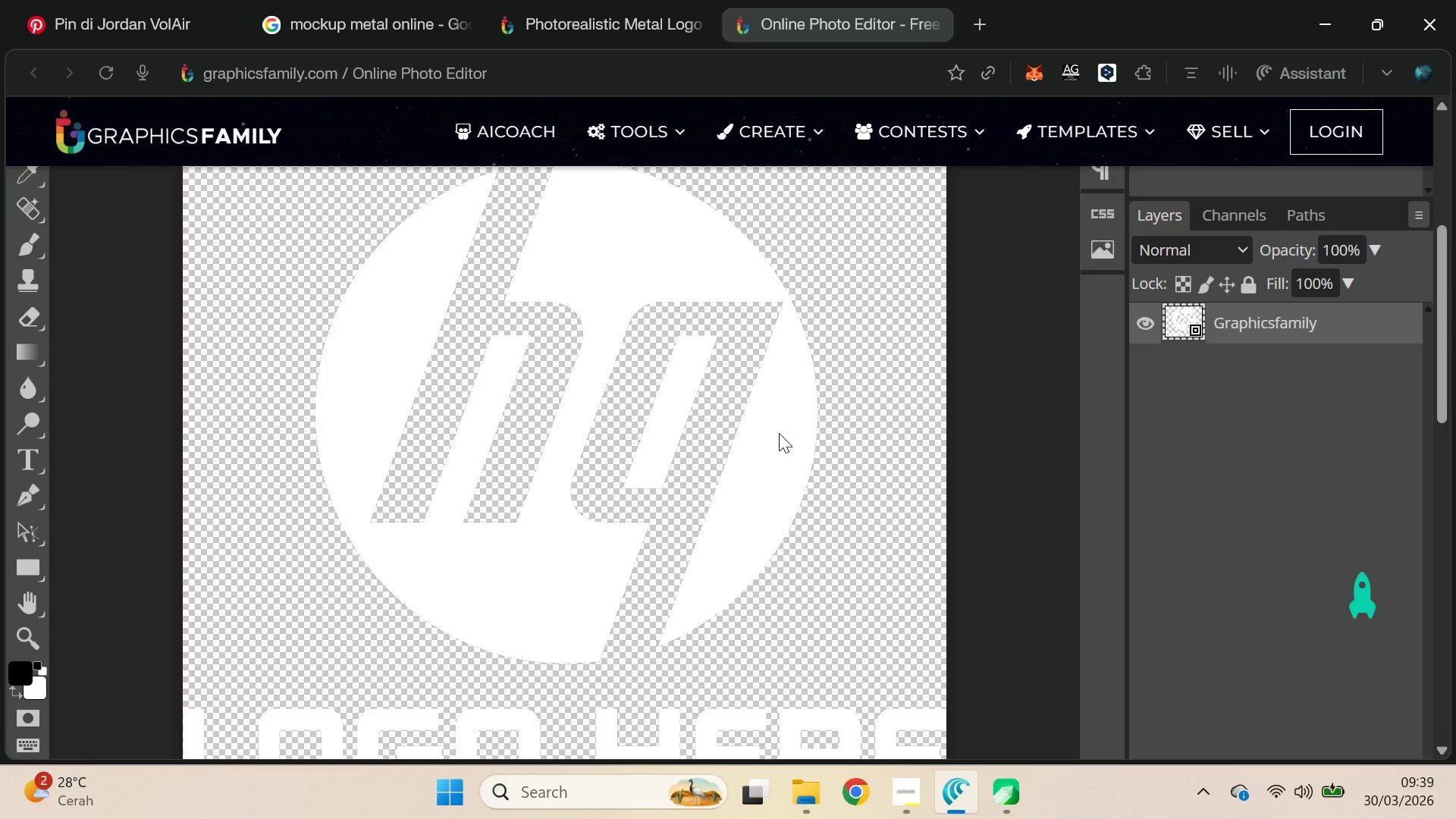 
scroll: coordinate [815, 468], scroll_direction: down, amount: 1.0
 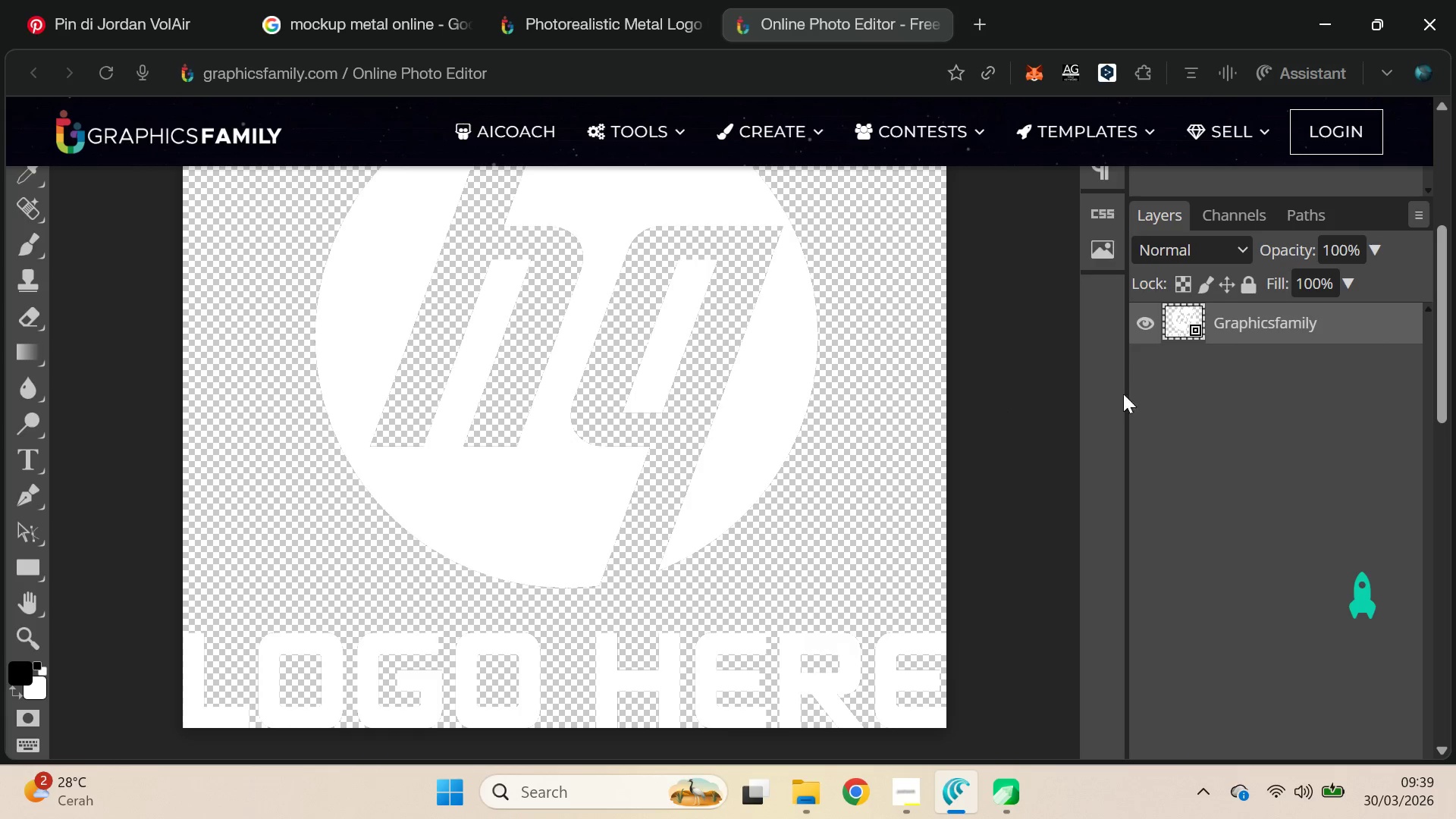 
key(Alt+AltLeft)
 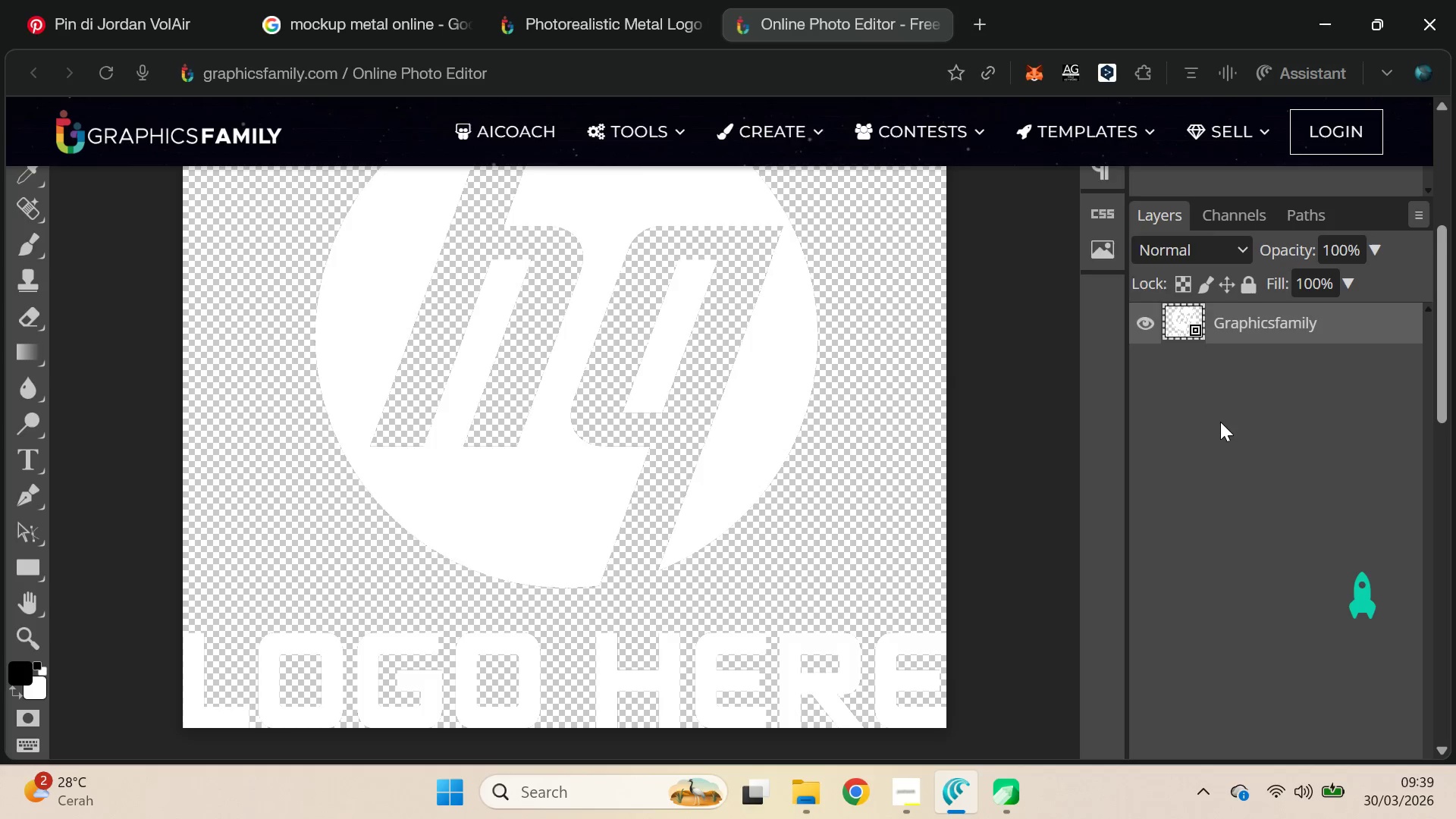 
key(Alt+Tab)
 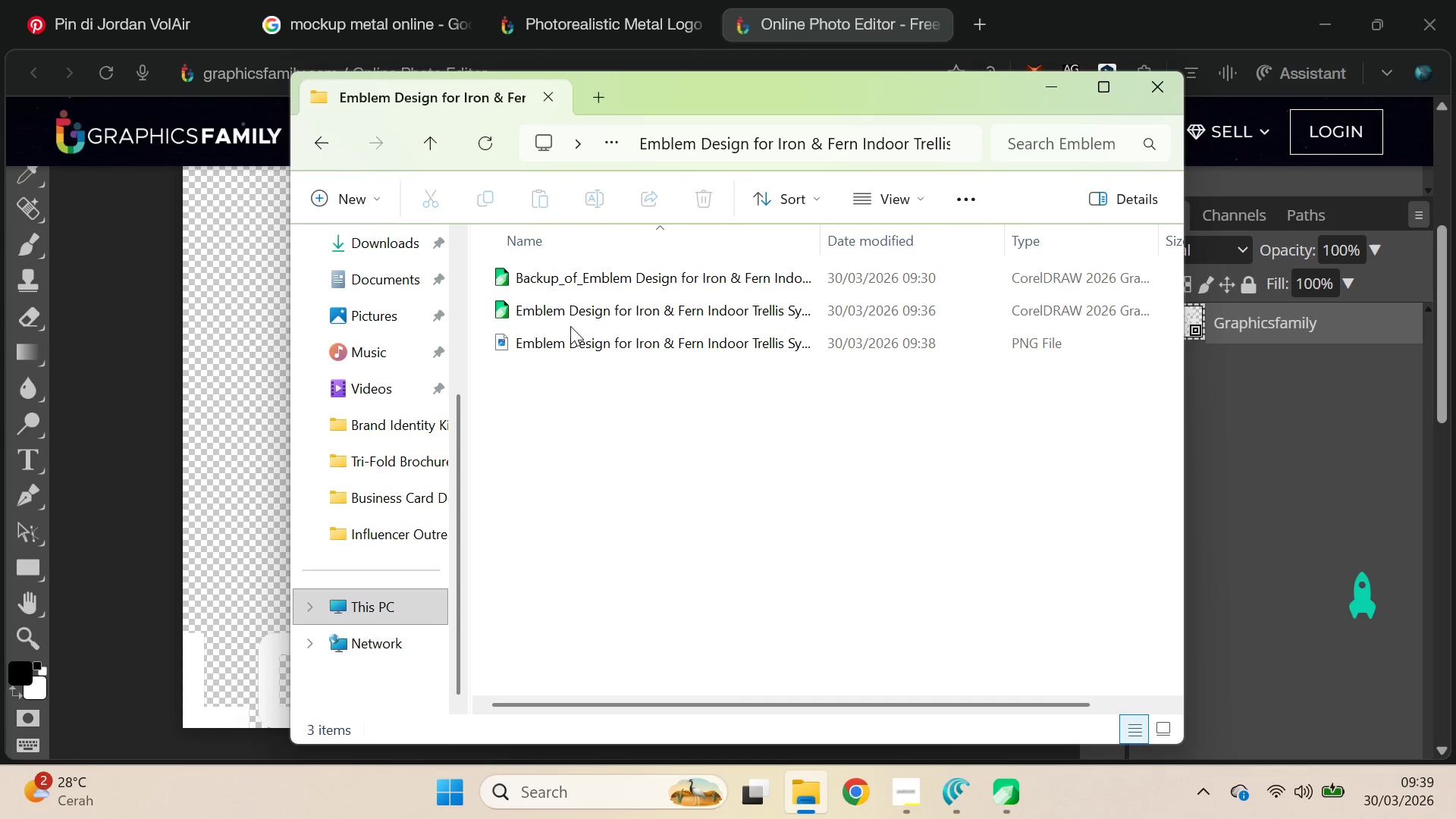 
left_click_drag(start_coordinate=[554, 341], to_coordinate=[1238, 414])
 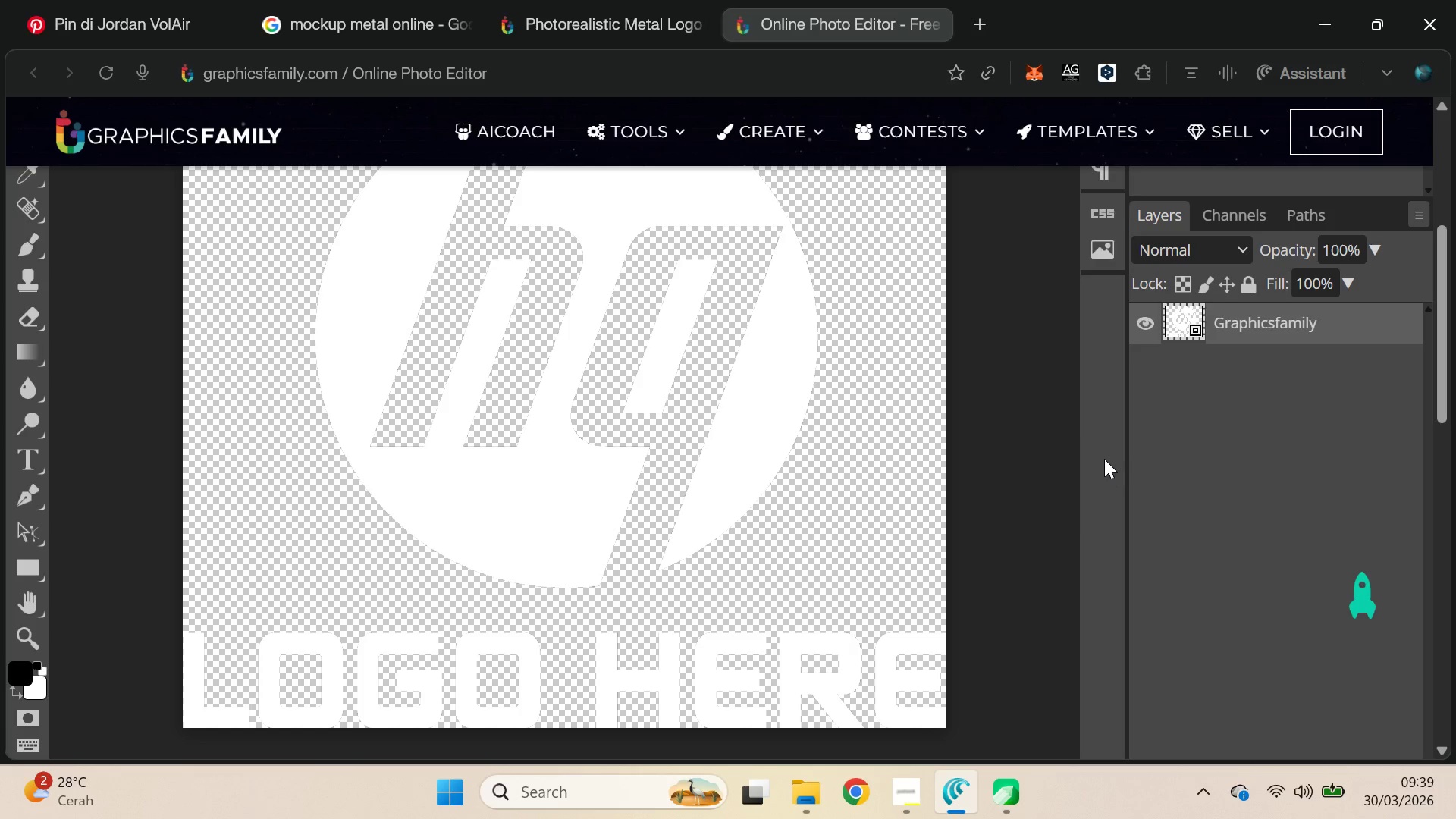 
scroll: coordinate [1196, 416], scroll_direction: none, amount: 0.0
 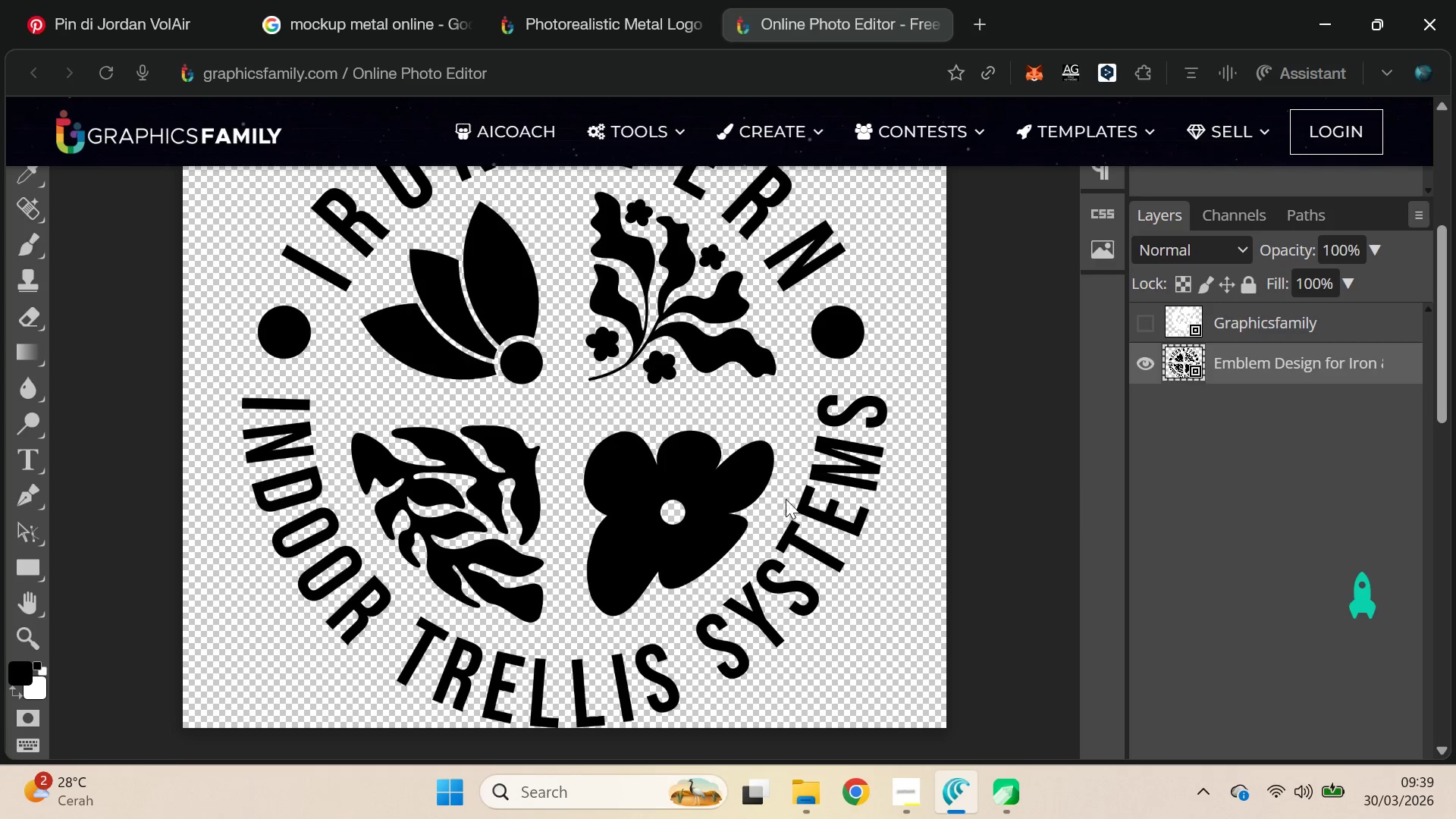 
scroll: coordinate [905, 423], scroll_direction: up, amount: 4.0
 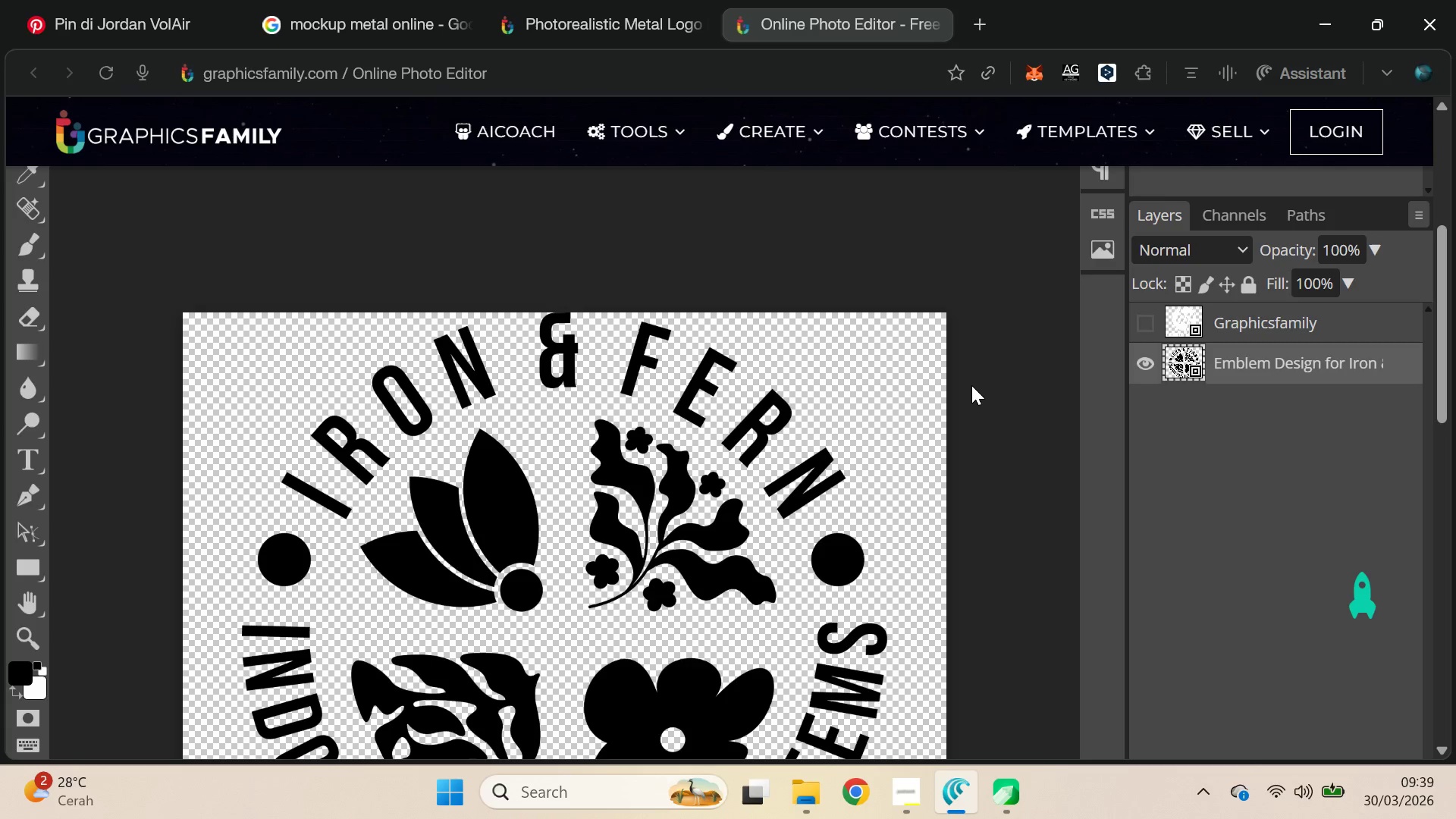 
scroll: coordinate [971, 385], scroll_direction: down, amount: 1.0
 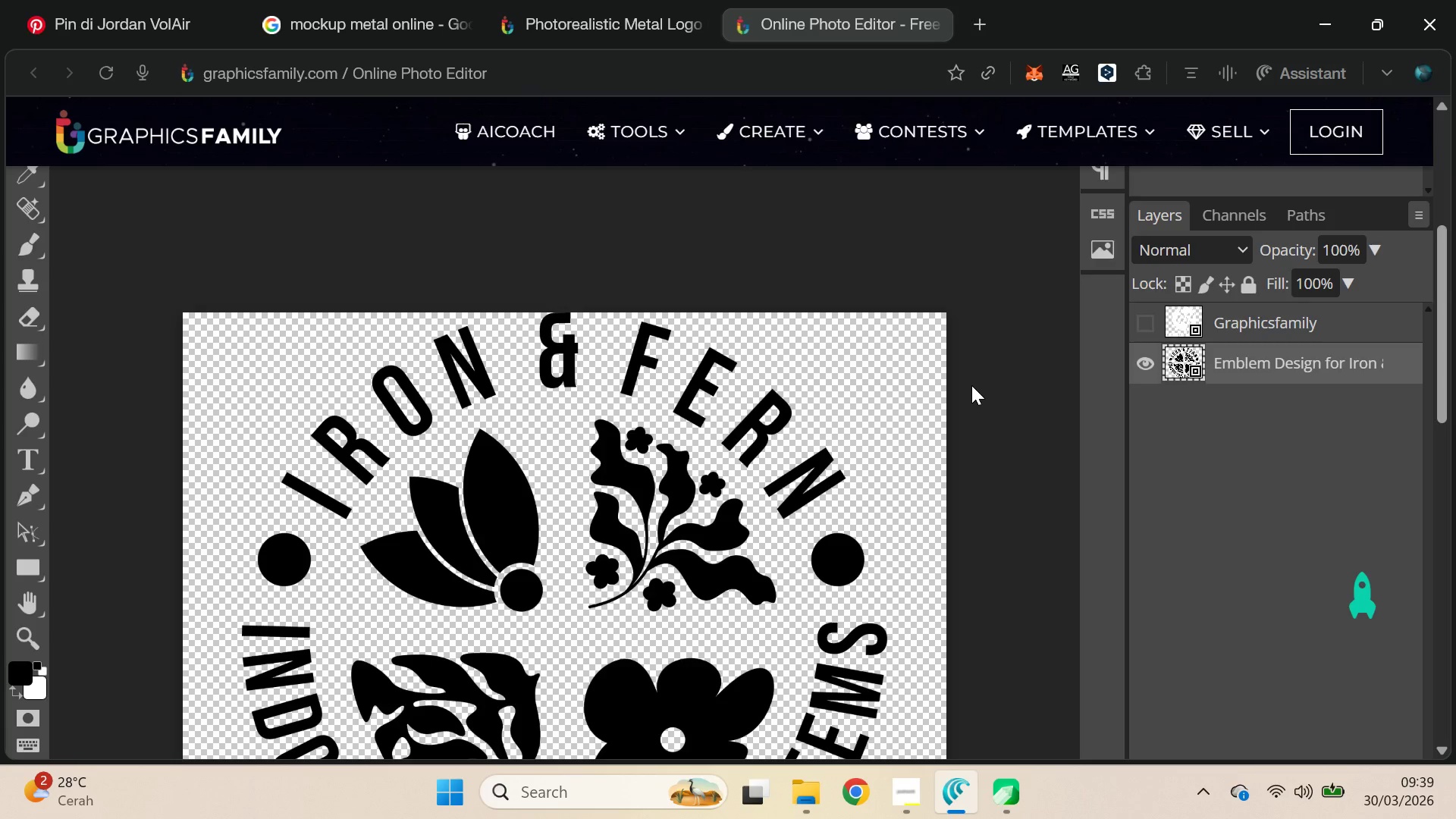 
scroll: coordinate [971, 385], scroll_direction: none, amount: 0.0
 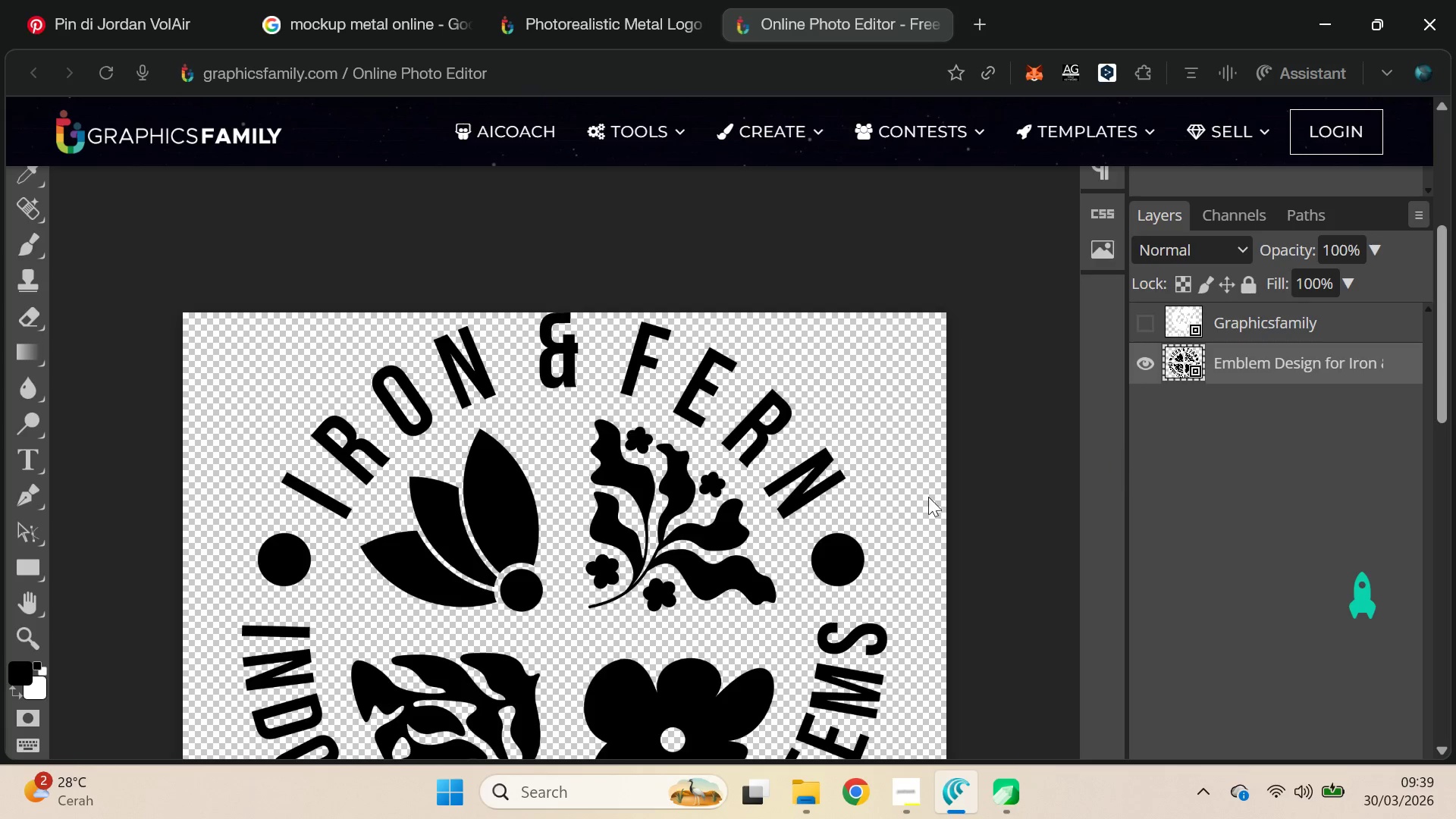 
scroll: coordinate [905, 502], scroll_direction: down, amount: 1.0
 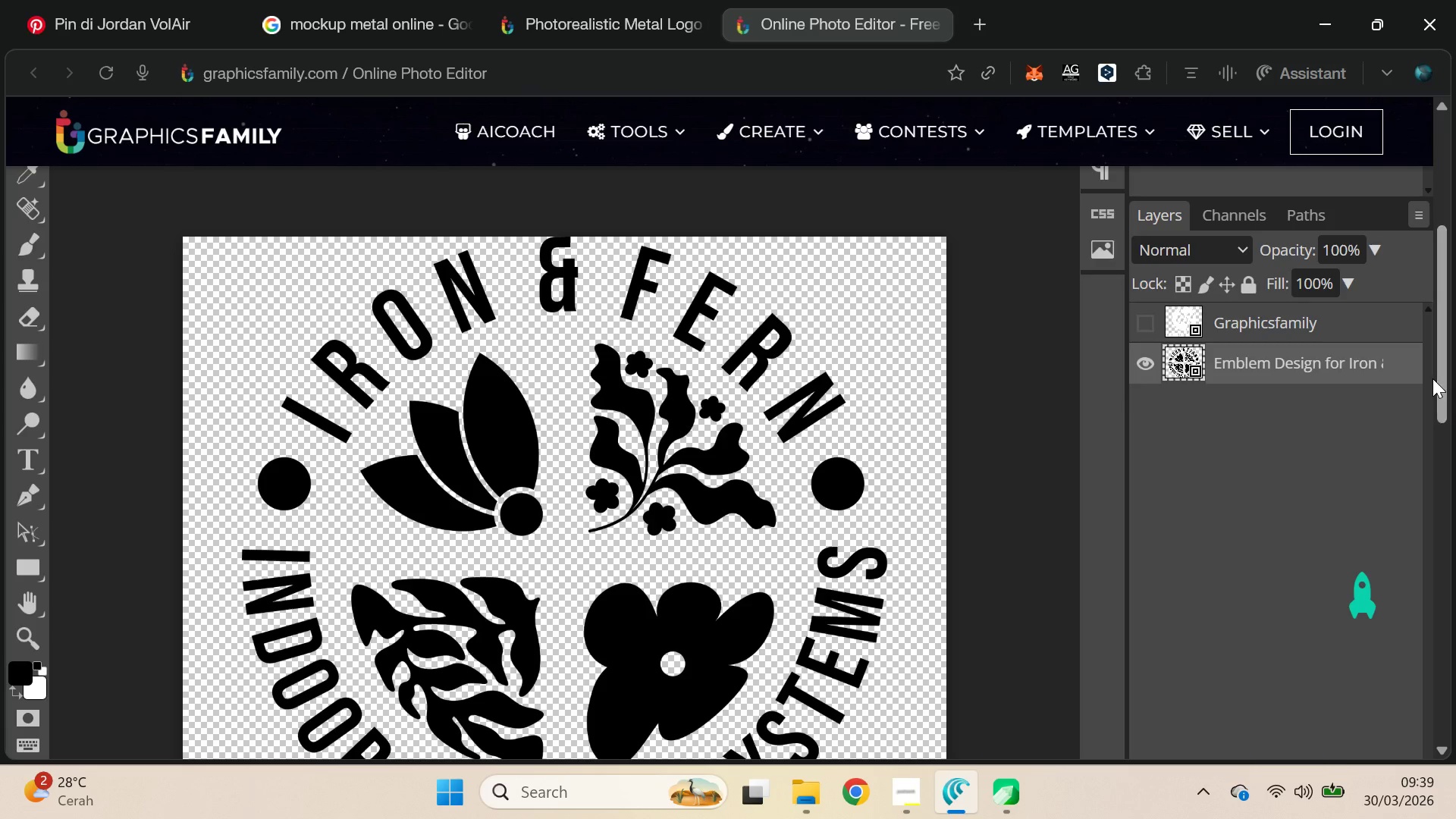 
left_click_drag(start_coordinate=[1424, 378], to_coordinate=[1424, 397])
 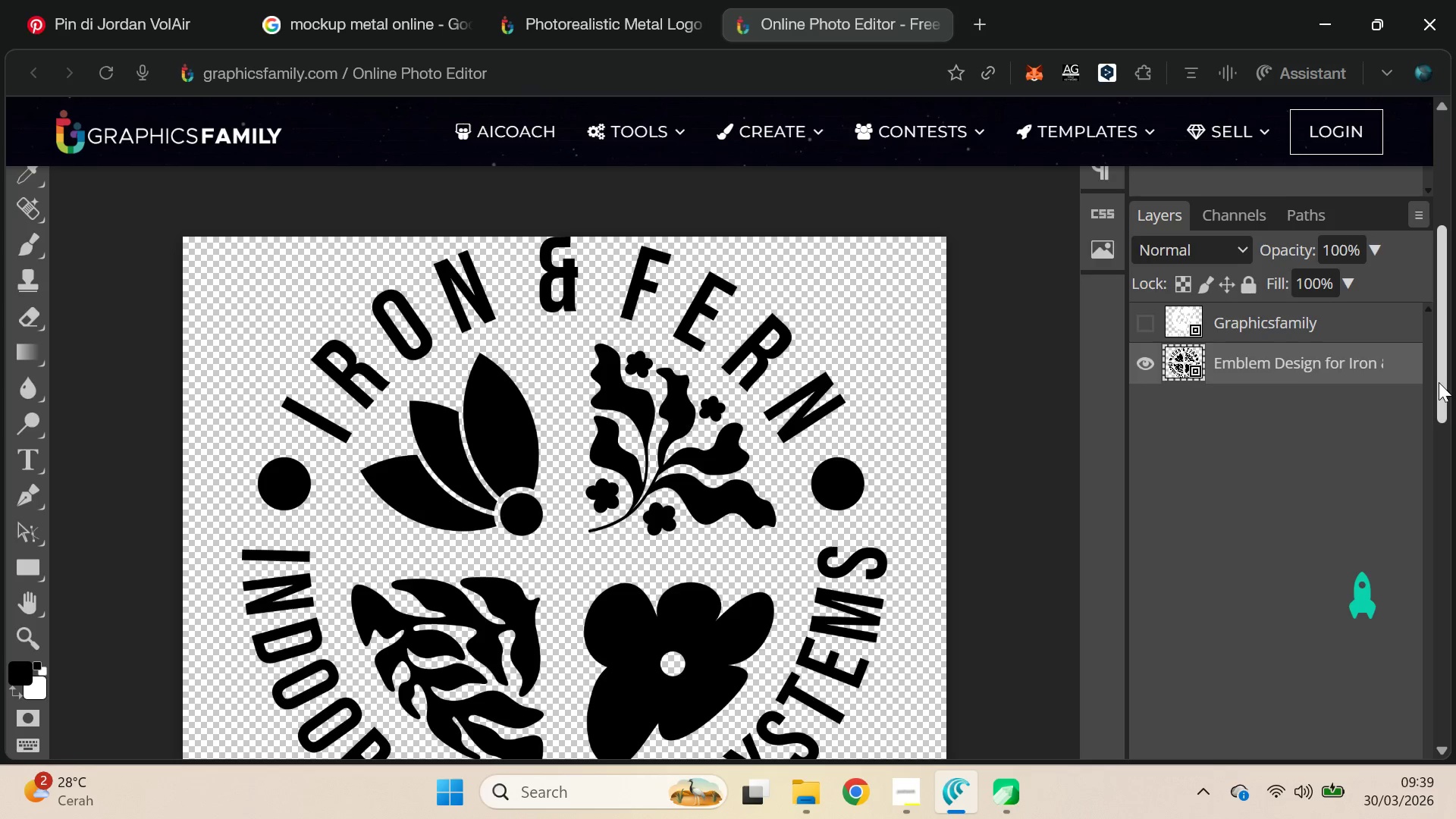 
left_click_drag(start_coordinate=[1439, 382], to_coordinate=[1439, 433])
 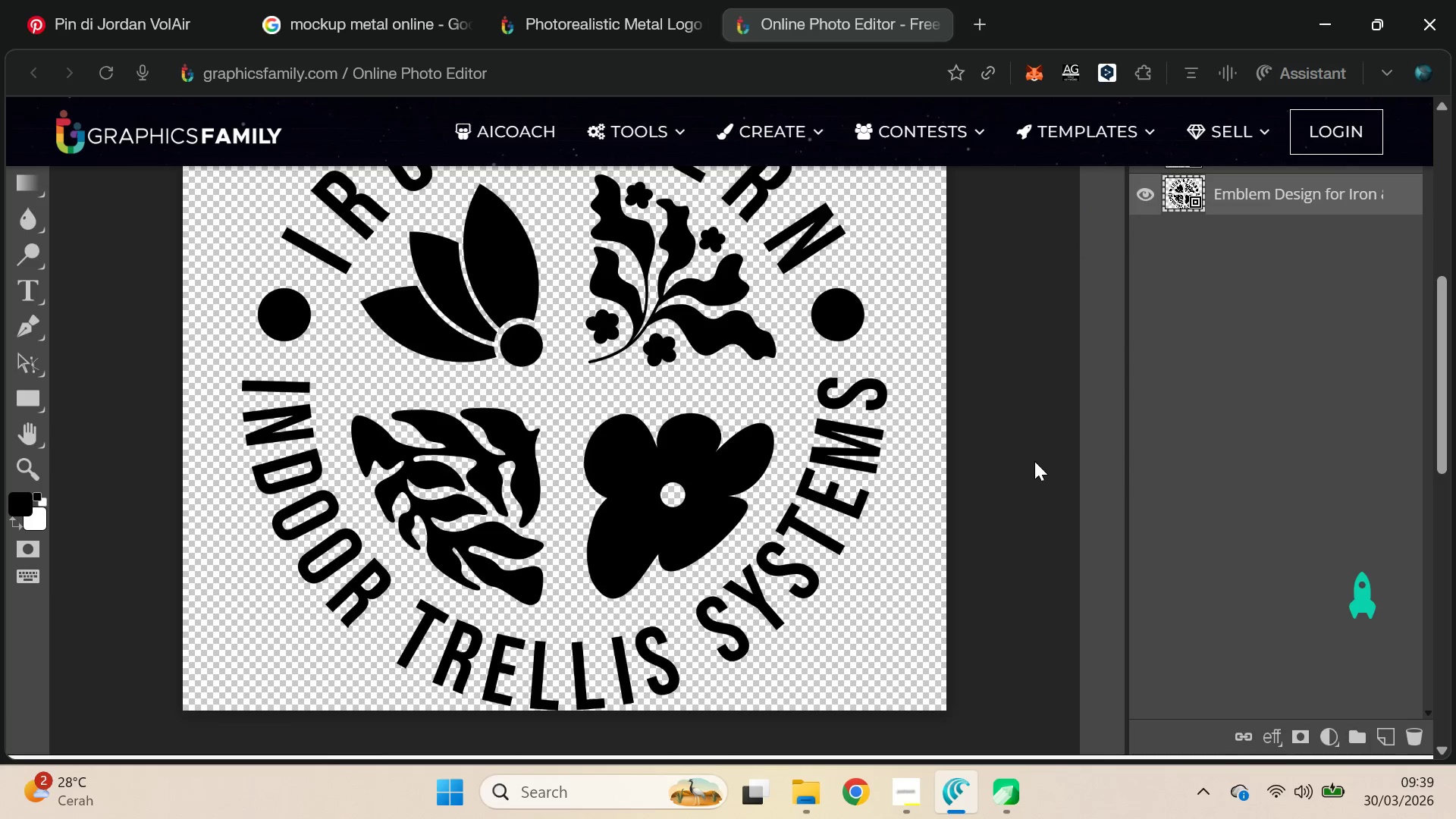 
hold_key(key=ControlLeft, duration=1.09)
 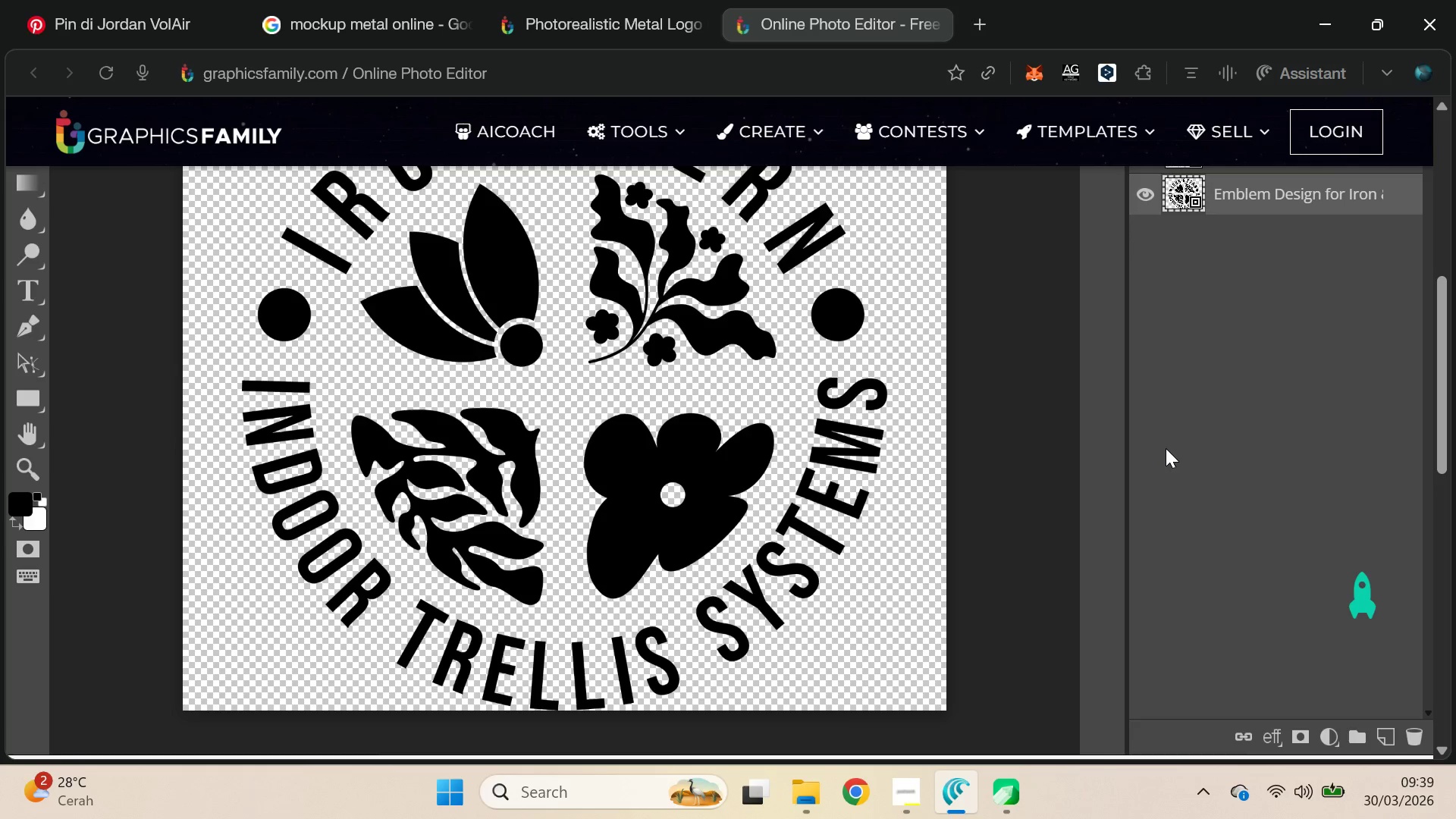 
hold_key(key=ControlLeft, duration=0.8)
 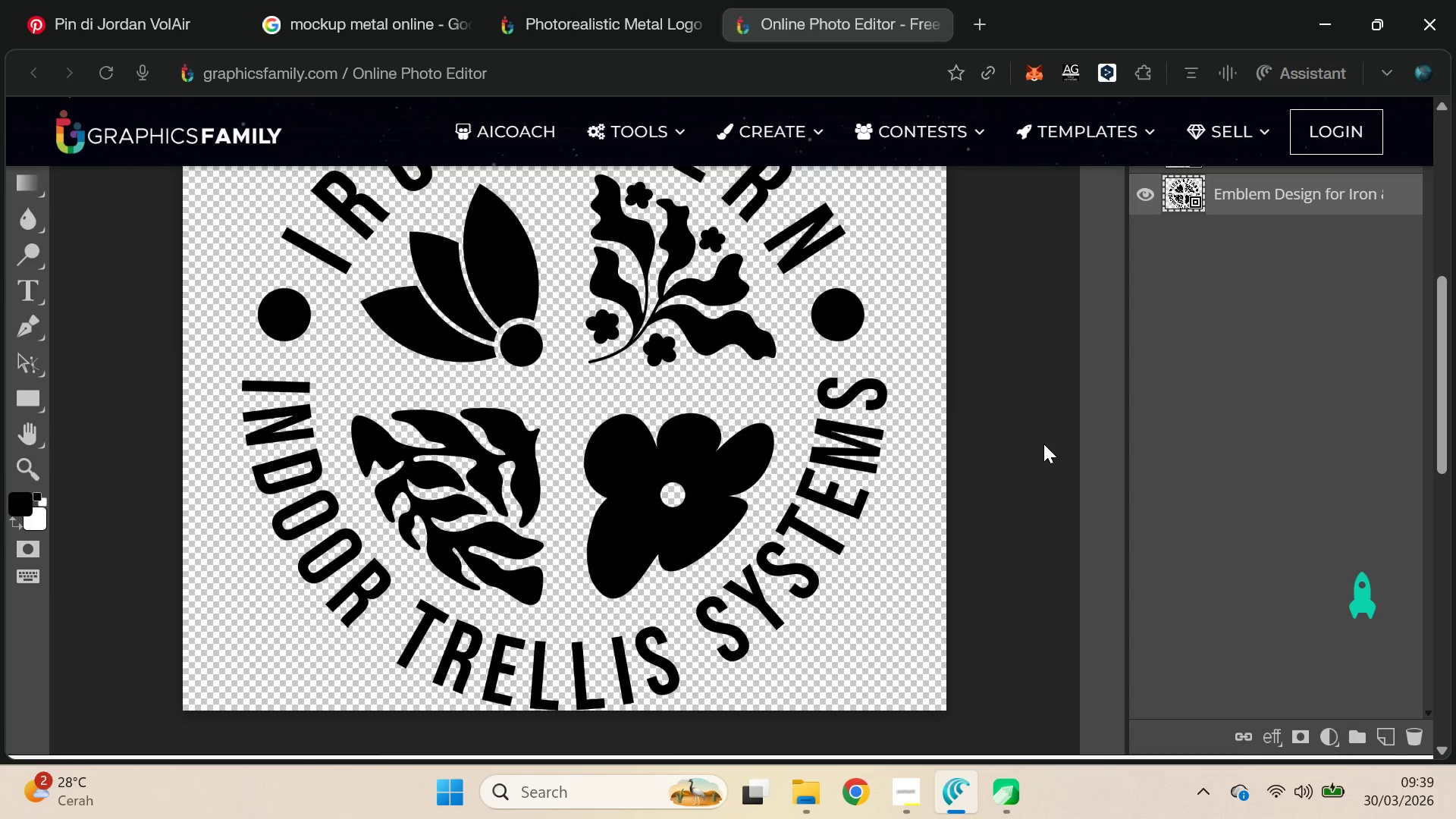 
scroll: coordinate [1034, 461], scroll_direction: none, amount: 0.0
 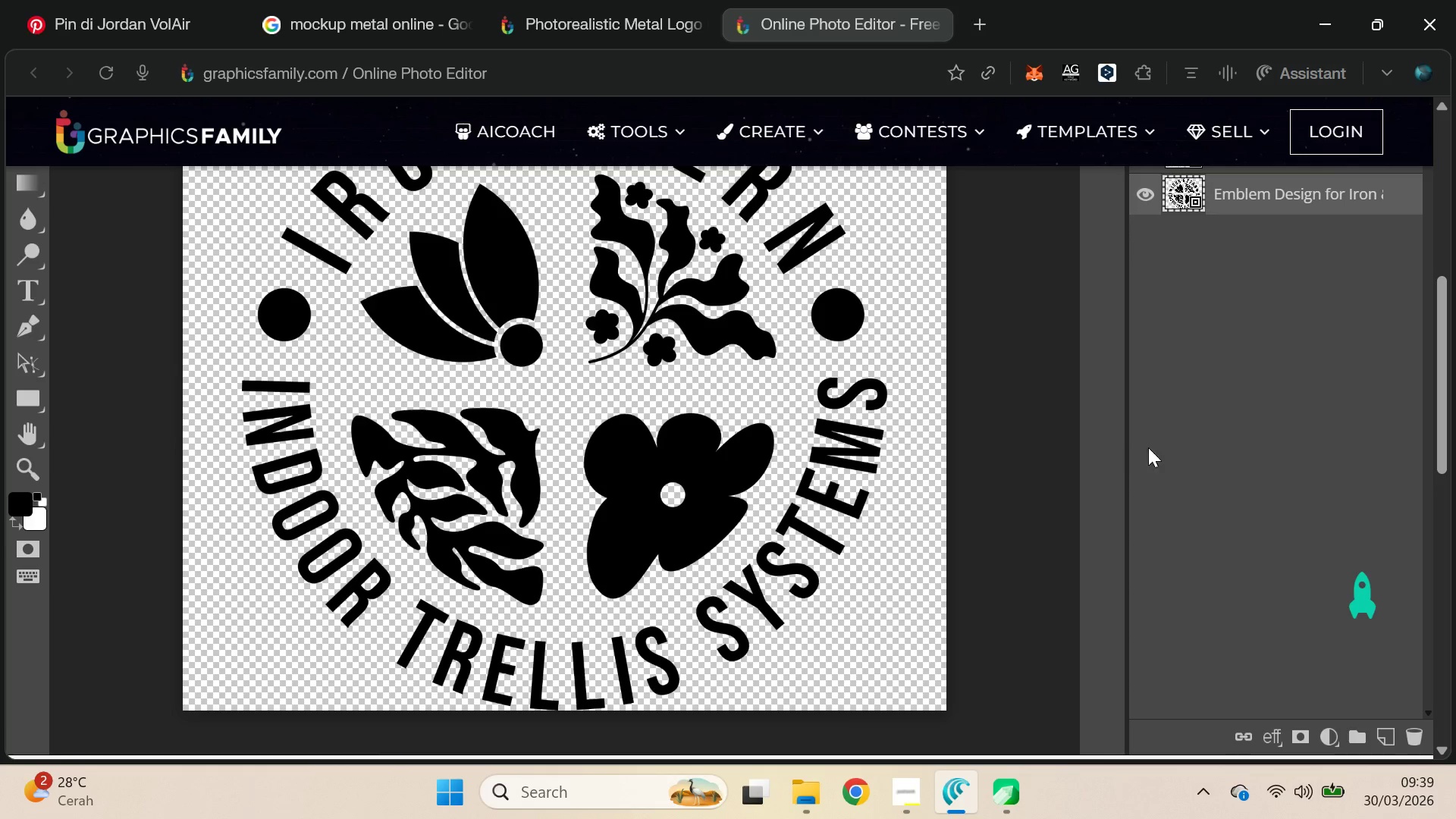 
scroll: coordinate [1166, 448], scroll_direction: down, amount: 4.0
 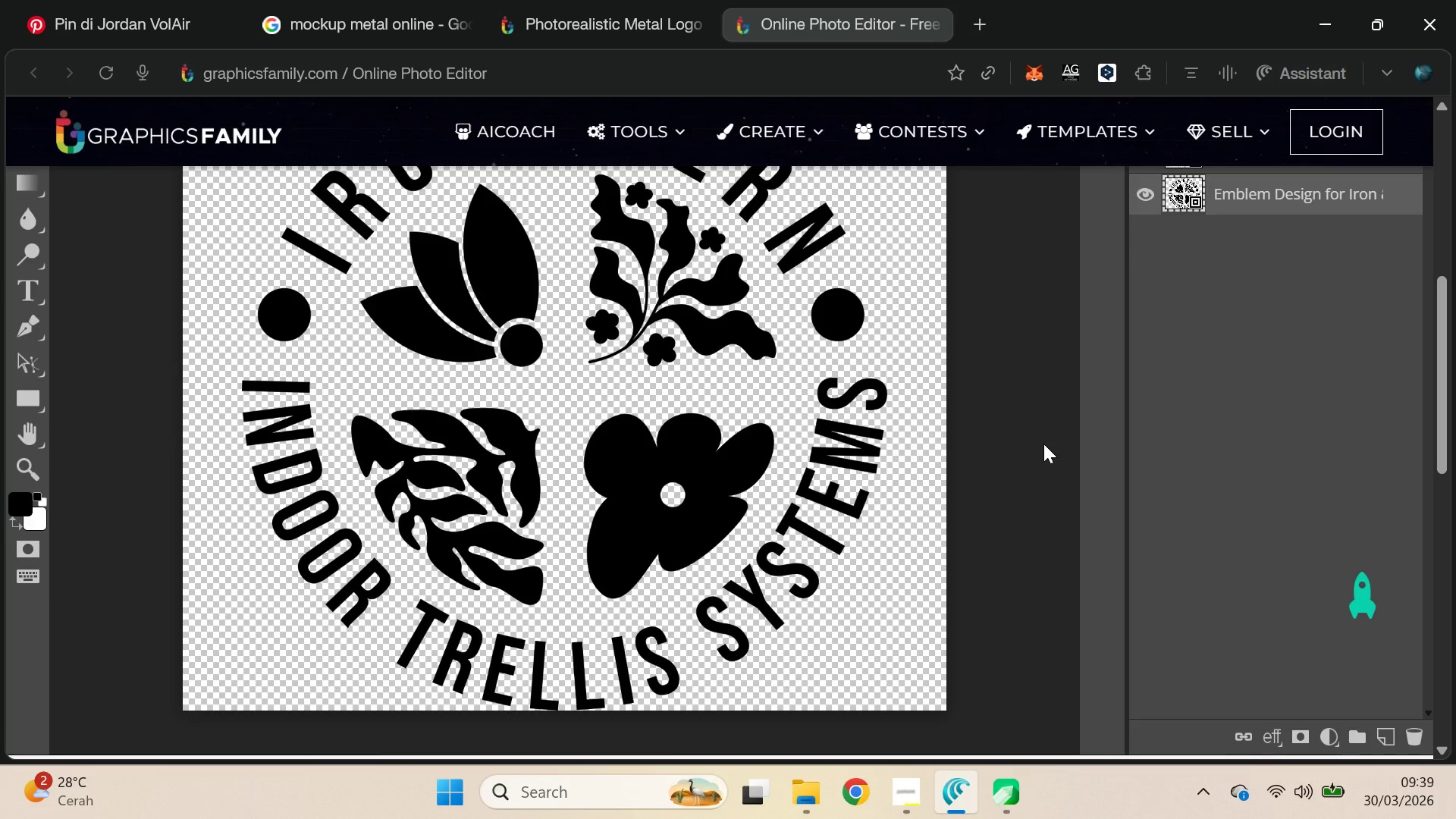 
key(Alt+Control+Minus)
 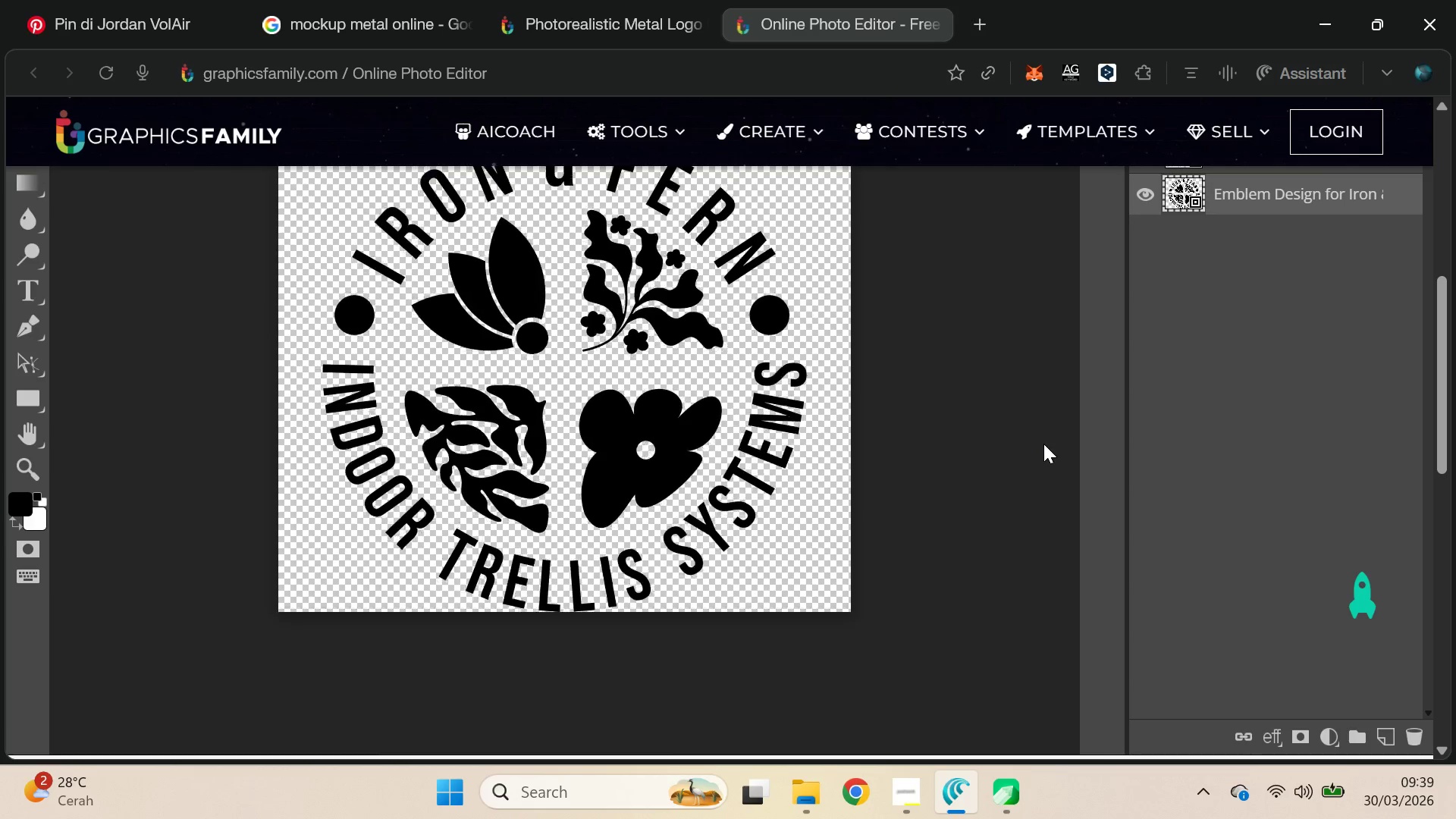 
key(Alt+Control+Minus)
 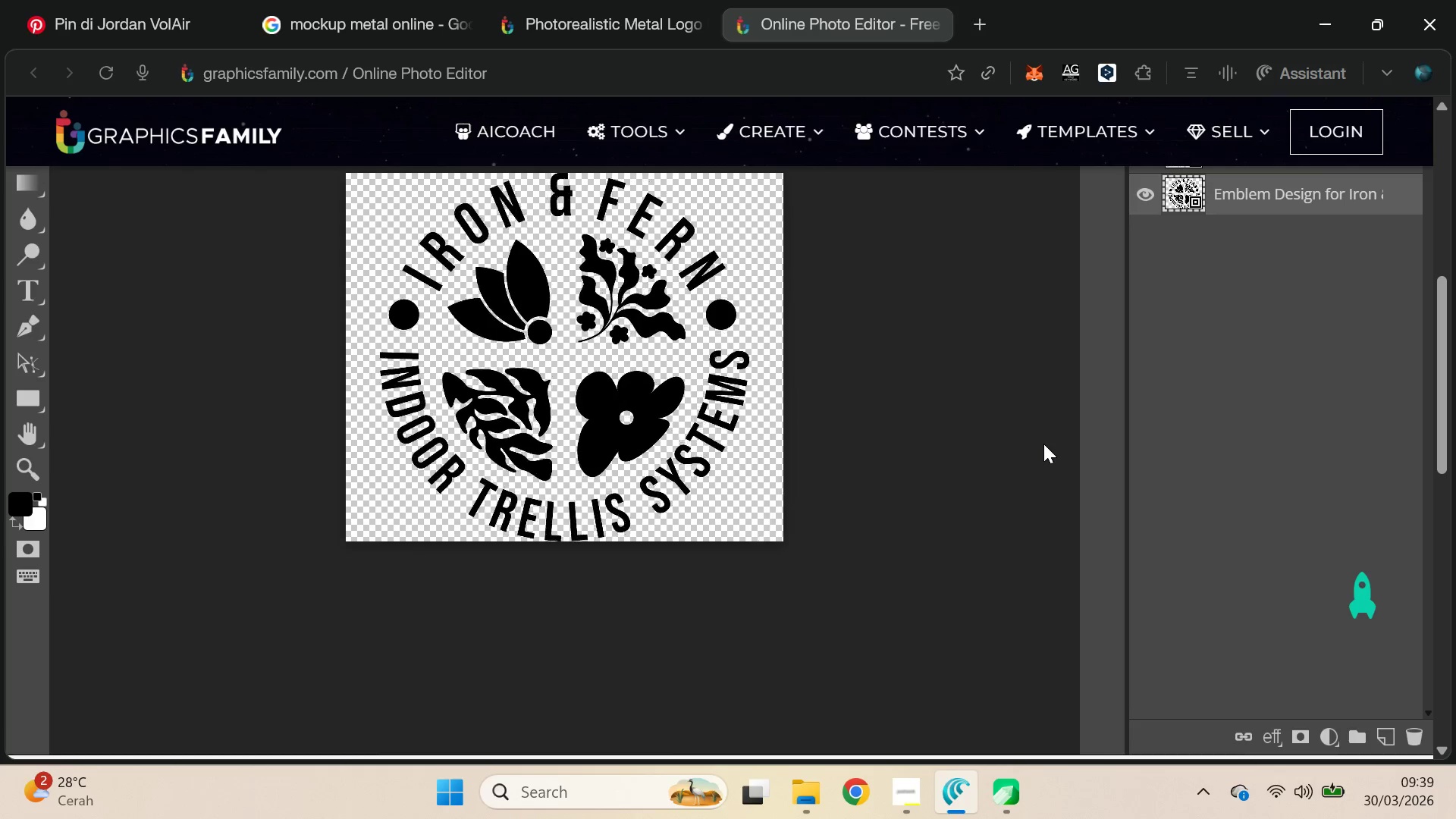 
key(Alt+Control+Equal)
 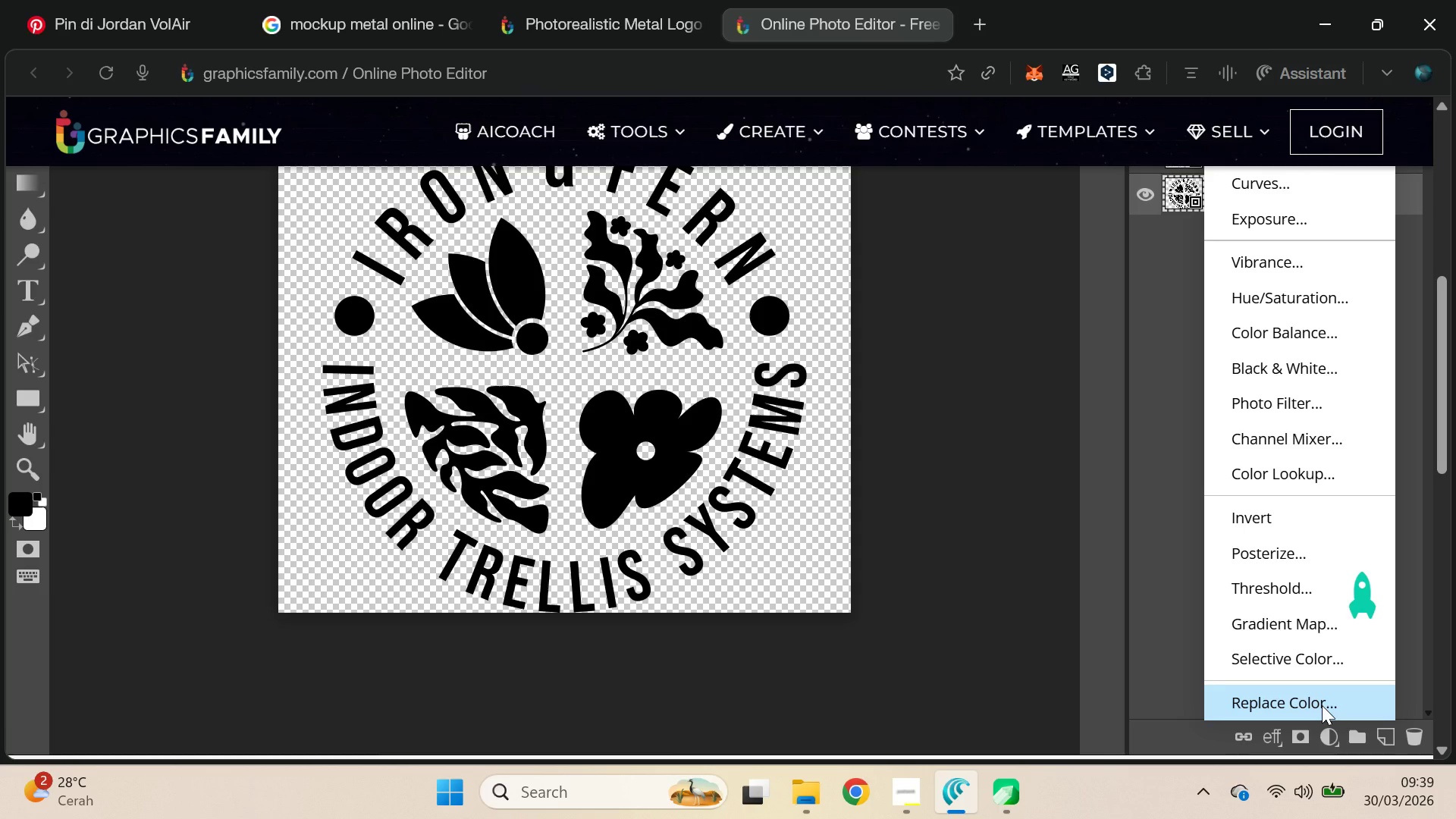 
wait(7.42)
 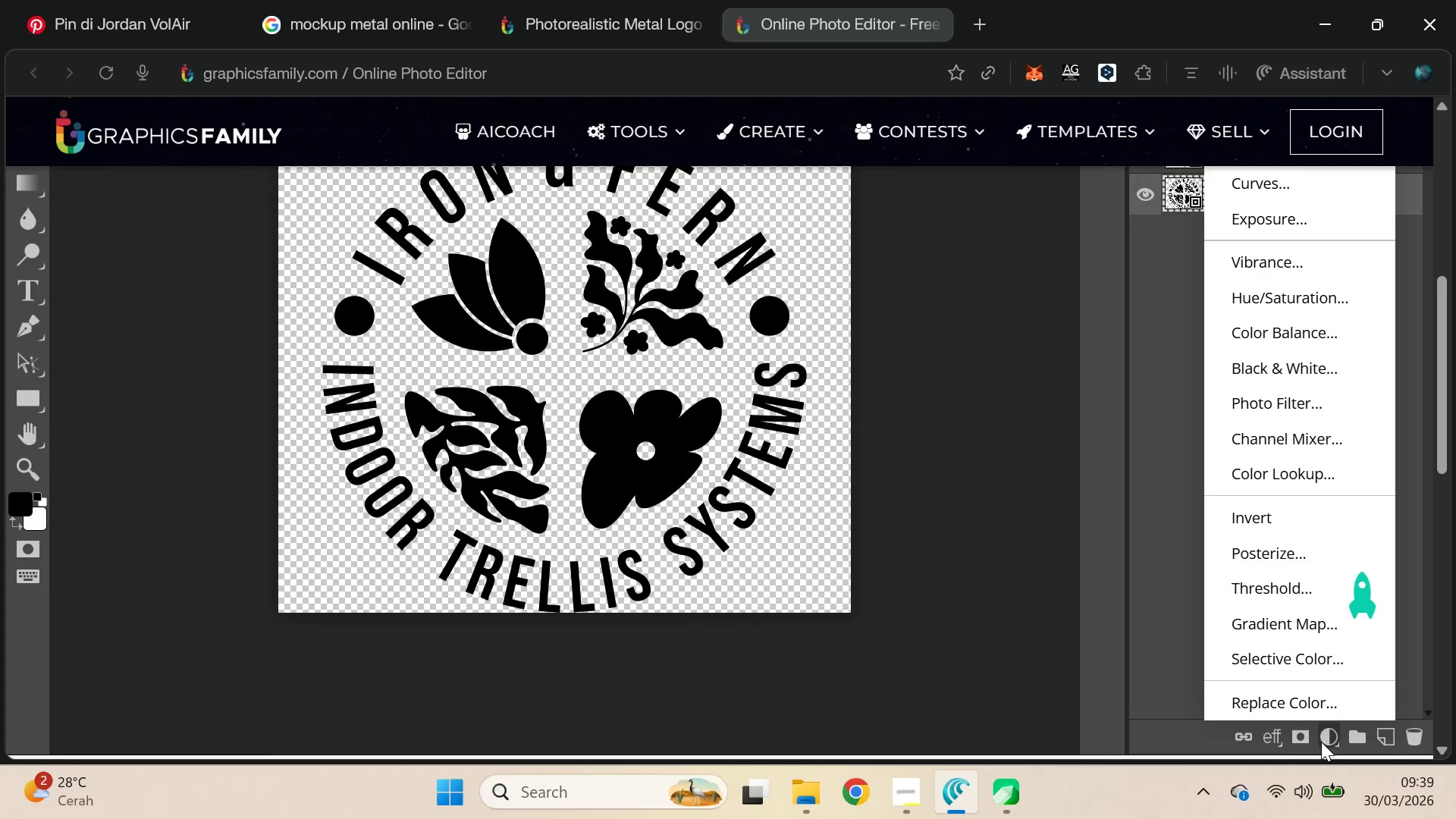 
scroll: coordinate [935, 265], scroll_direction: up, amount: 7.0
 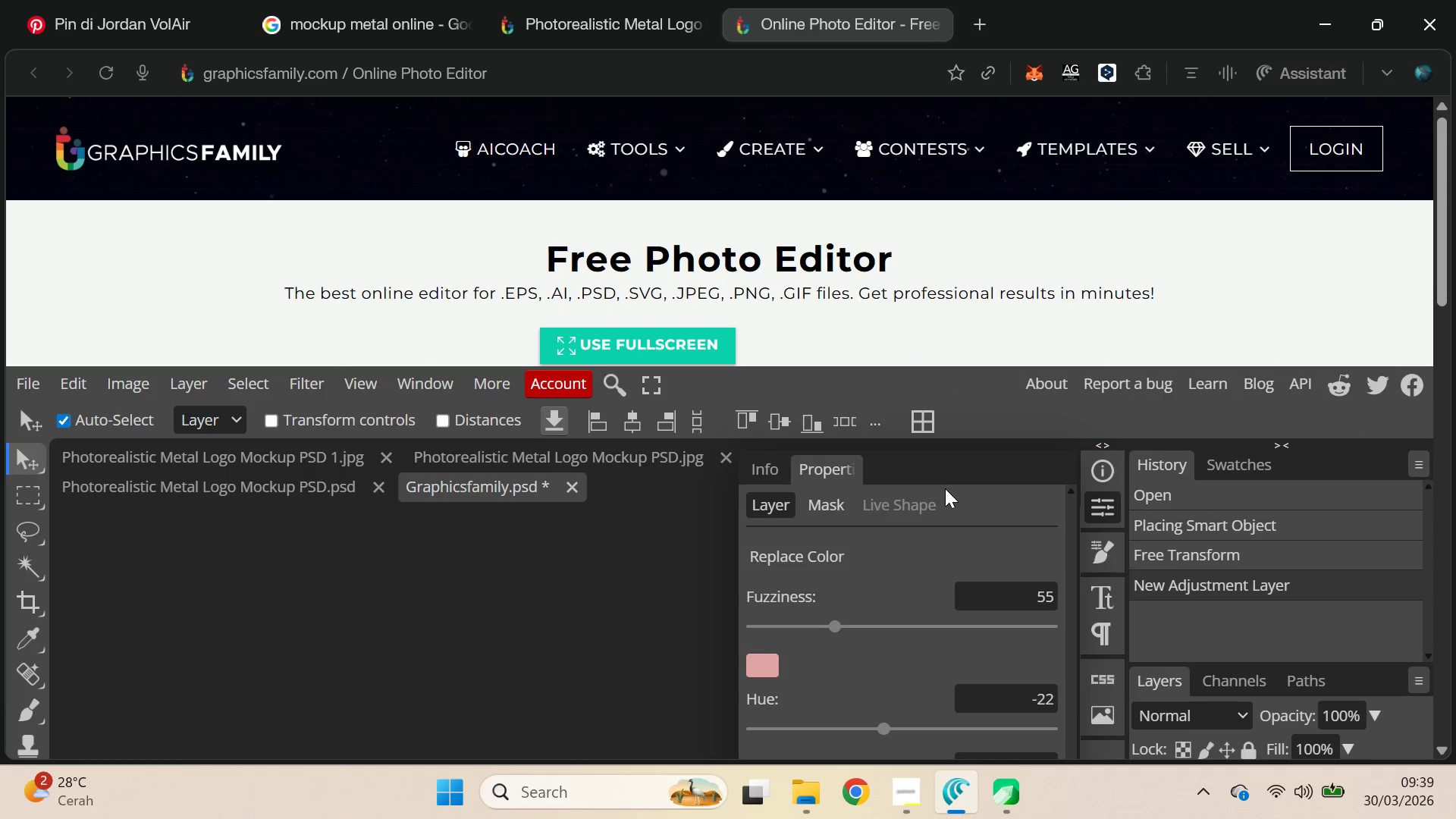 
scroll: coordinate [970, 478], scroll_direction: none, amount: 0.0
 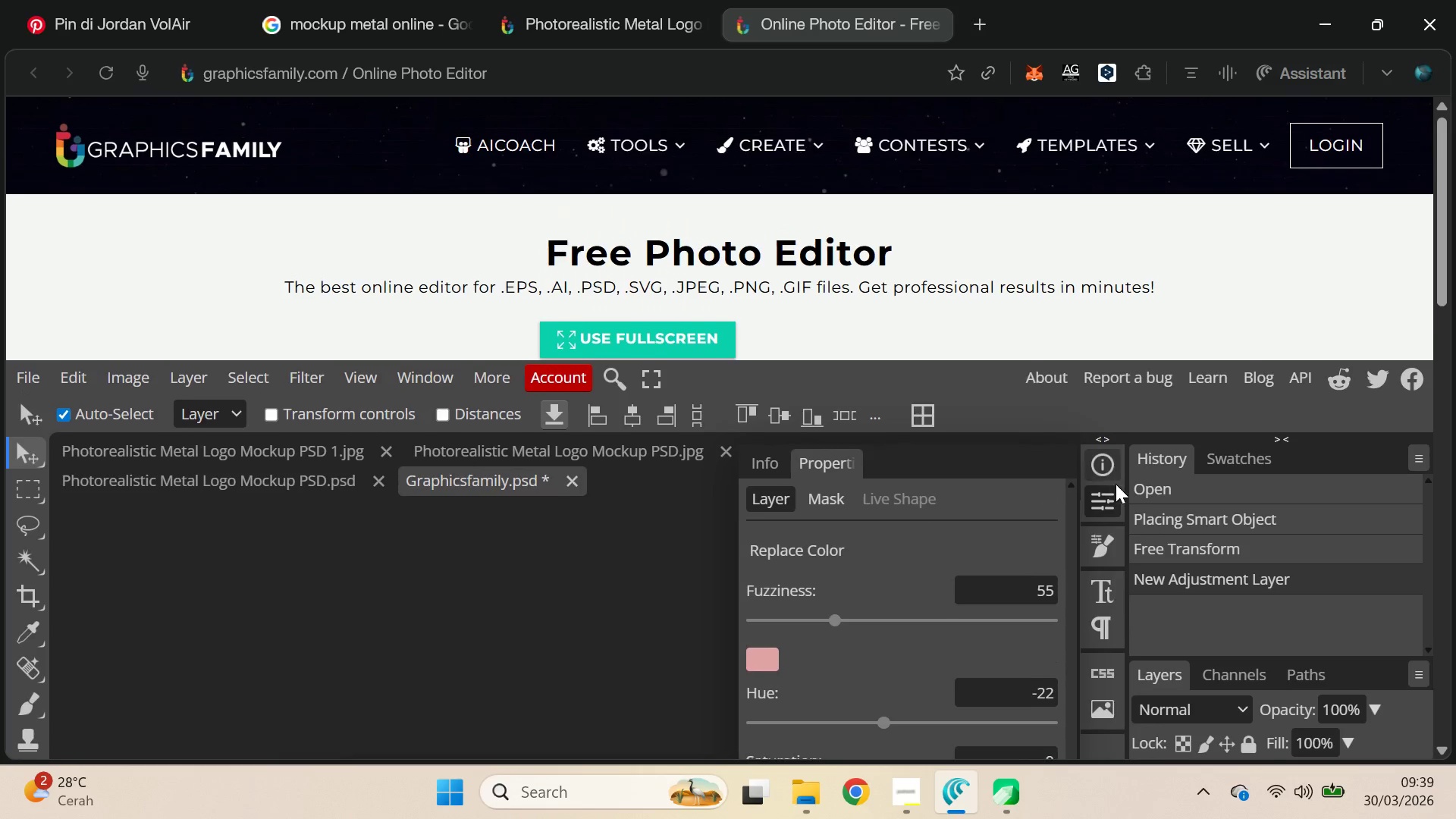 
scroll: coordinate [1247, 372], scroll_direction: down, amount: 9.0
 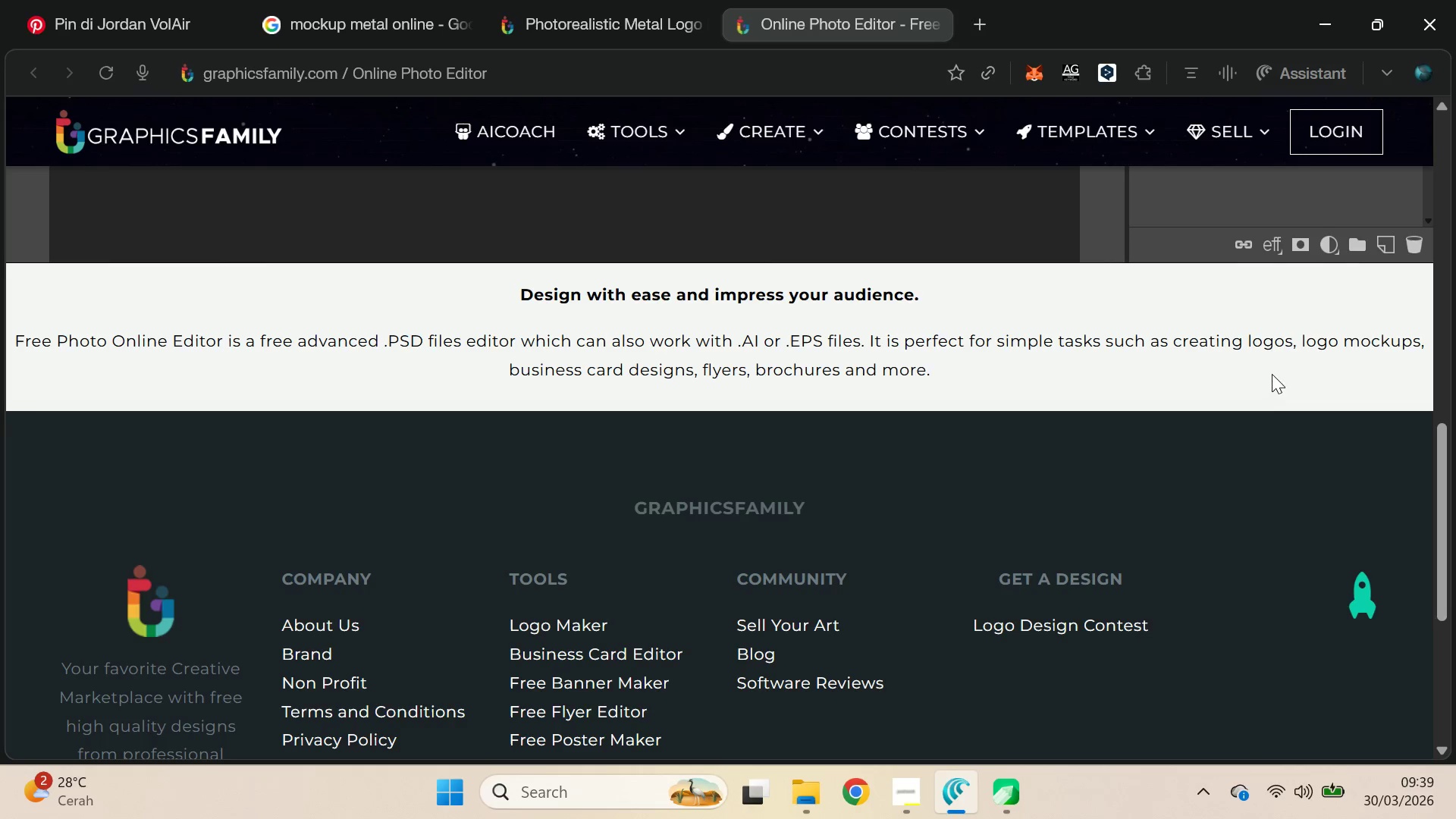 
left_click_drag(start_coordinate=[1448, 399], to_coordinate=[1451, 300])
 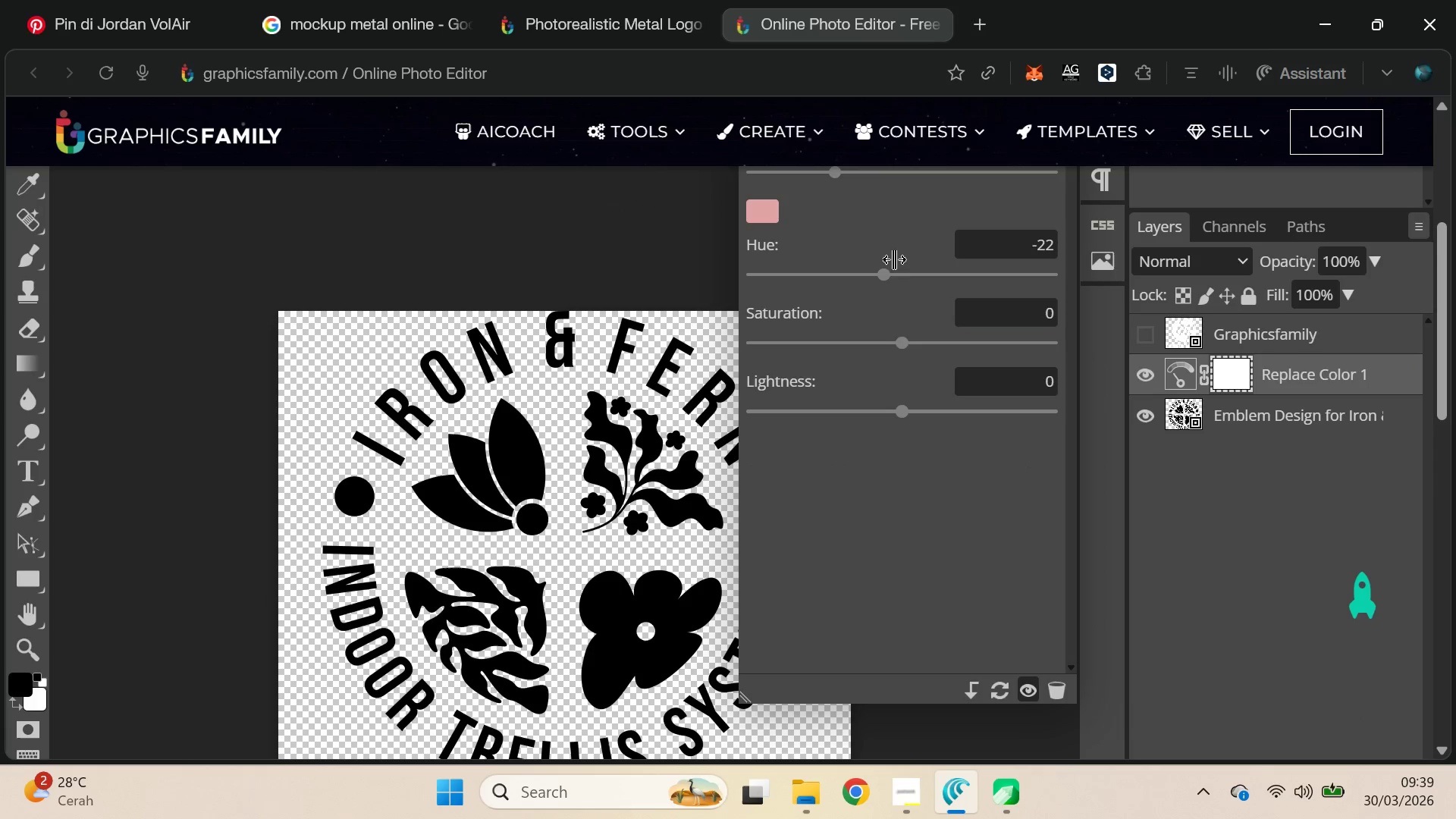 
scroll: coordinate [1332, 394], scroll_direction: up, amount: 3.0
 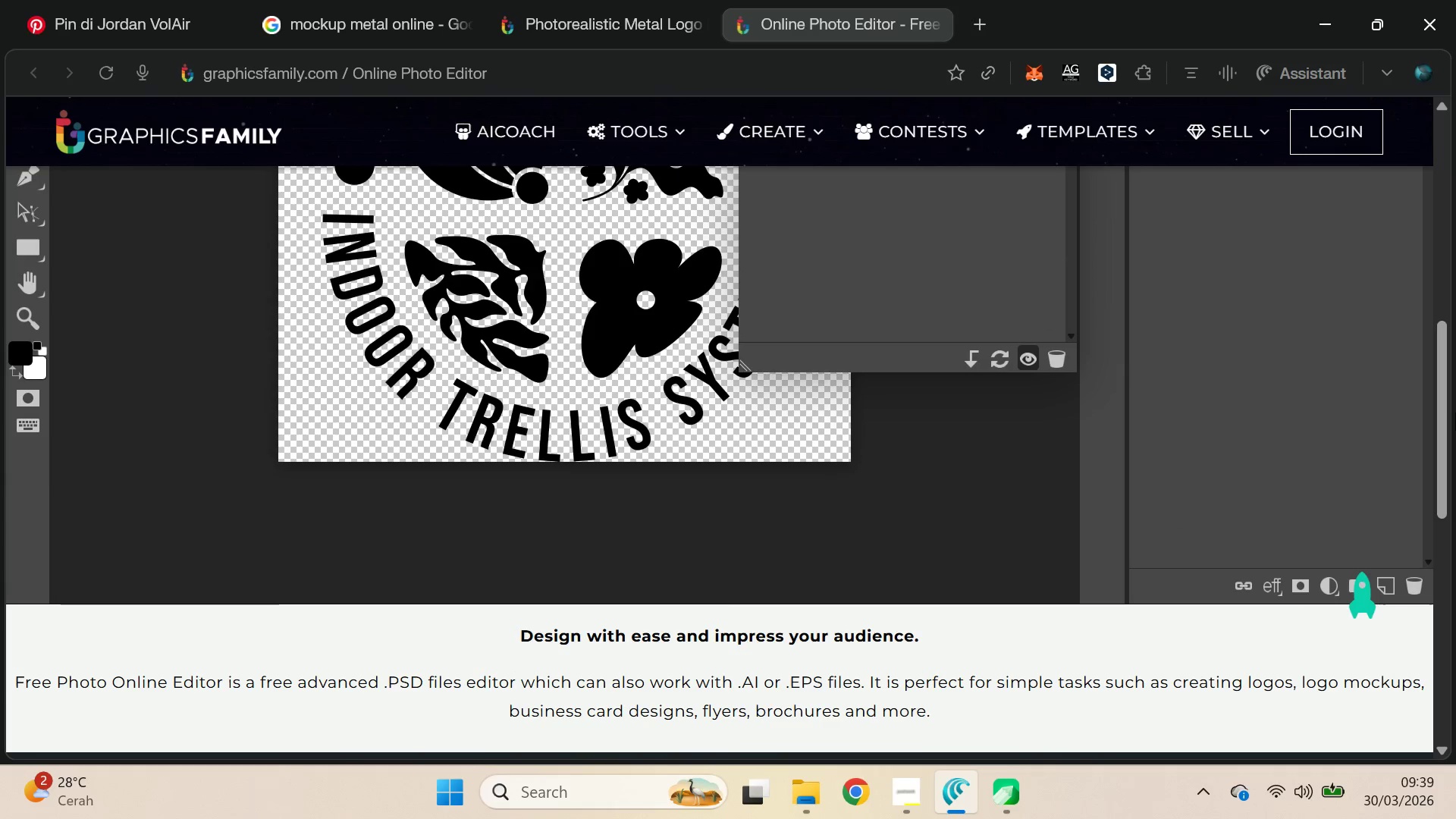 
left_click_drag(start_coordinate=[885, 275], to_coordinate=[761, 281])
 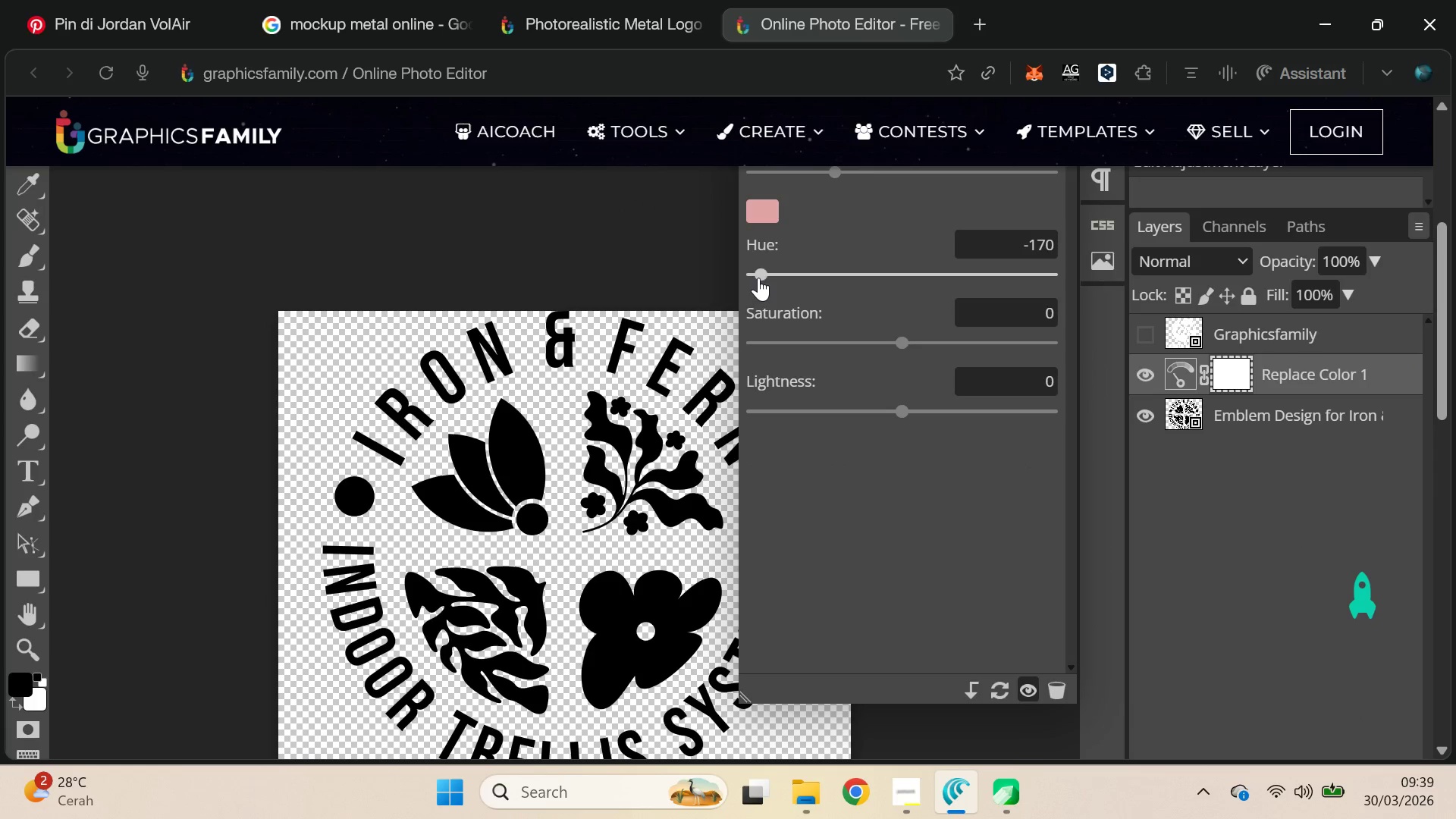 
left_click_drag(start_coordinate=[758, 277], to_coordinate=[858, 275])
 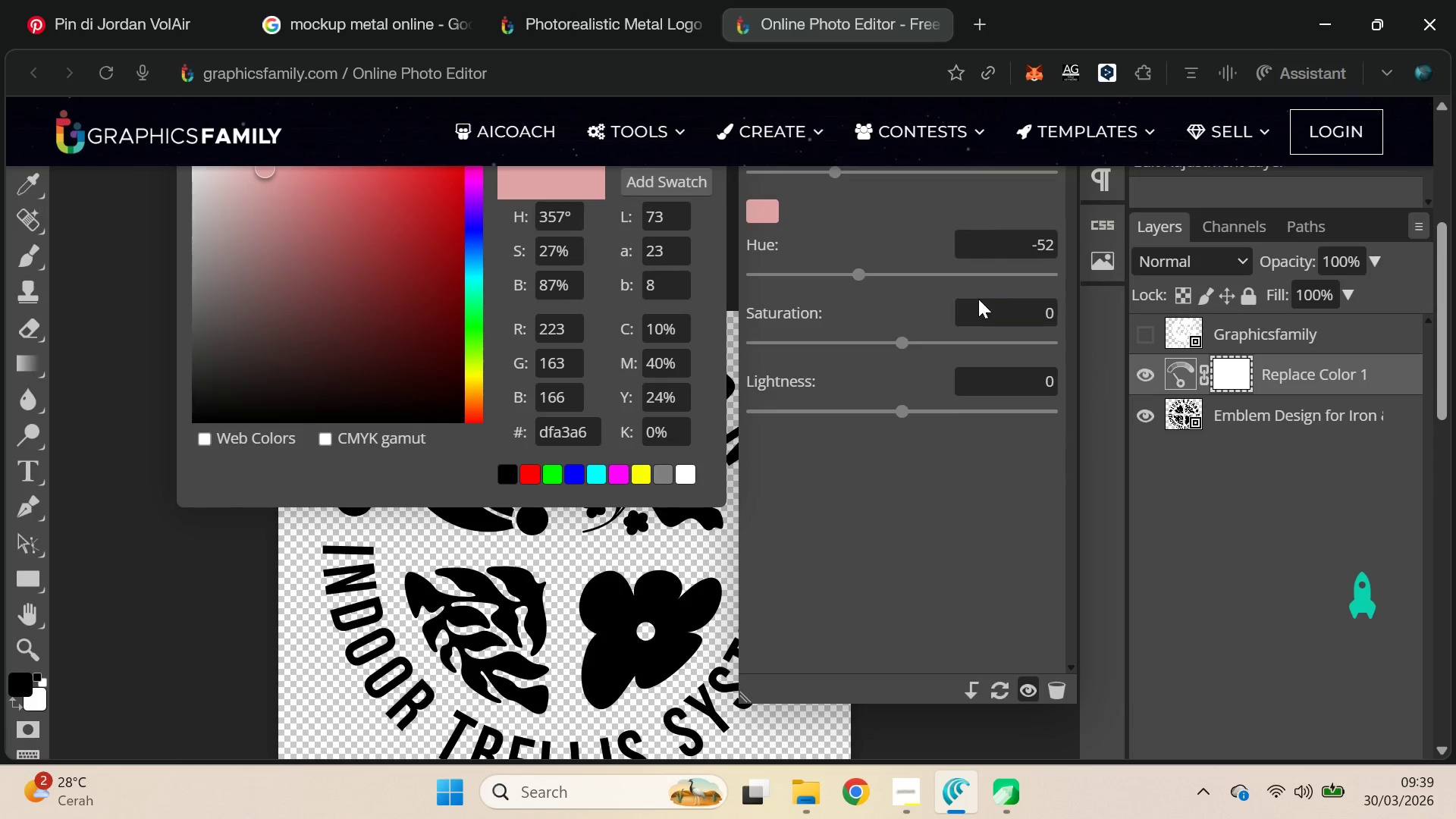 
left_click_drag(start_coordinate=[391, 269], to_coordinate=[104, 97])
 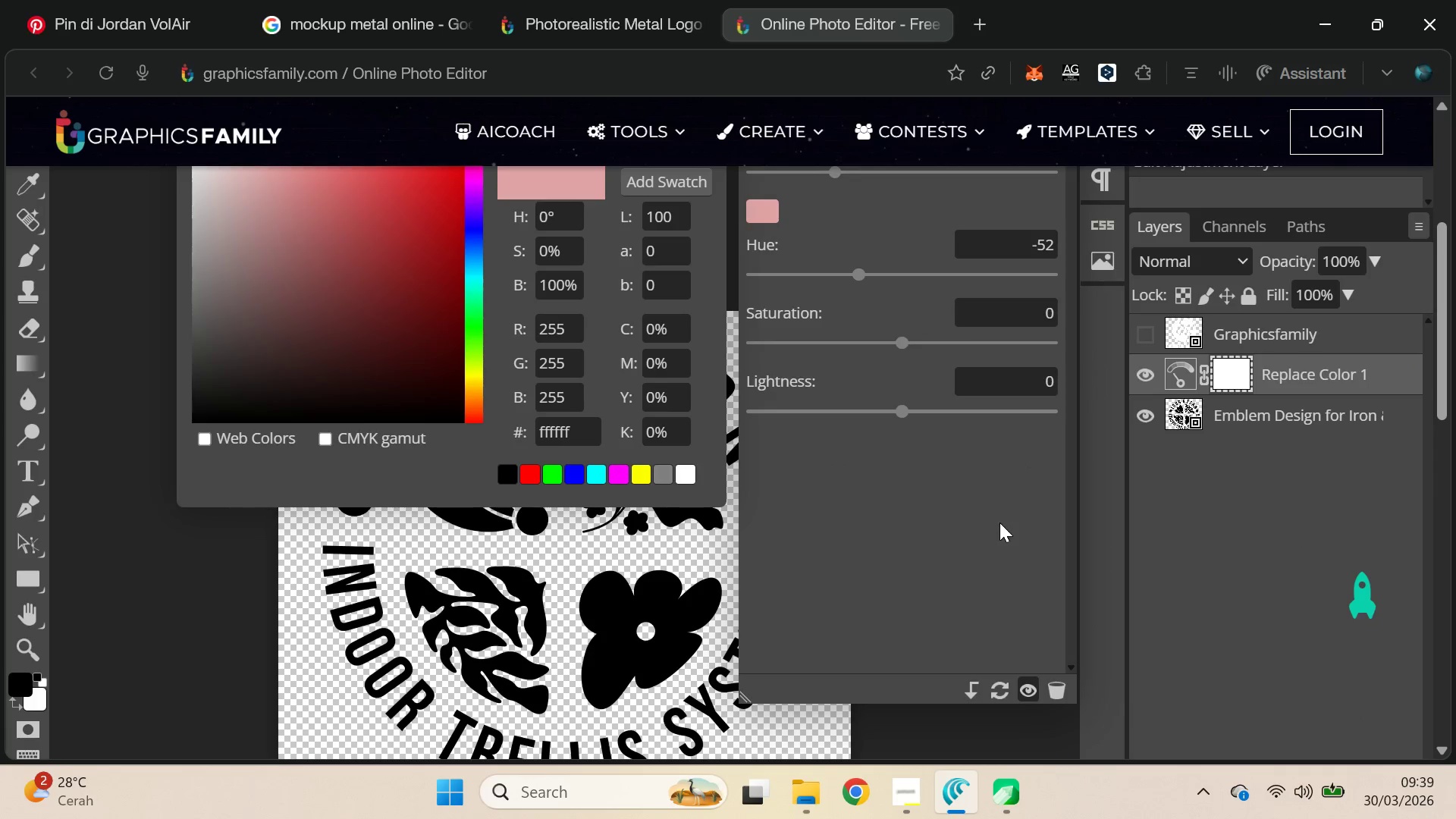 
double_click([1254, 543])
 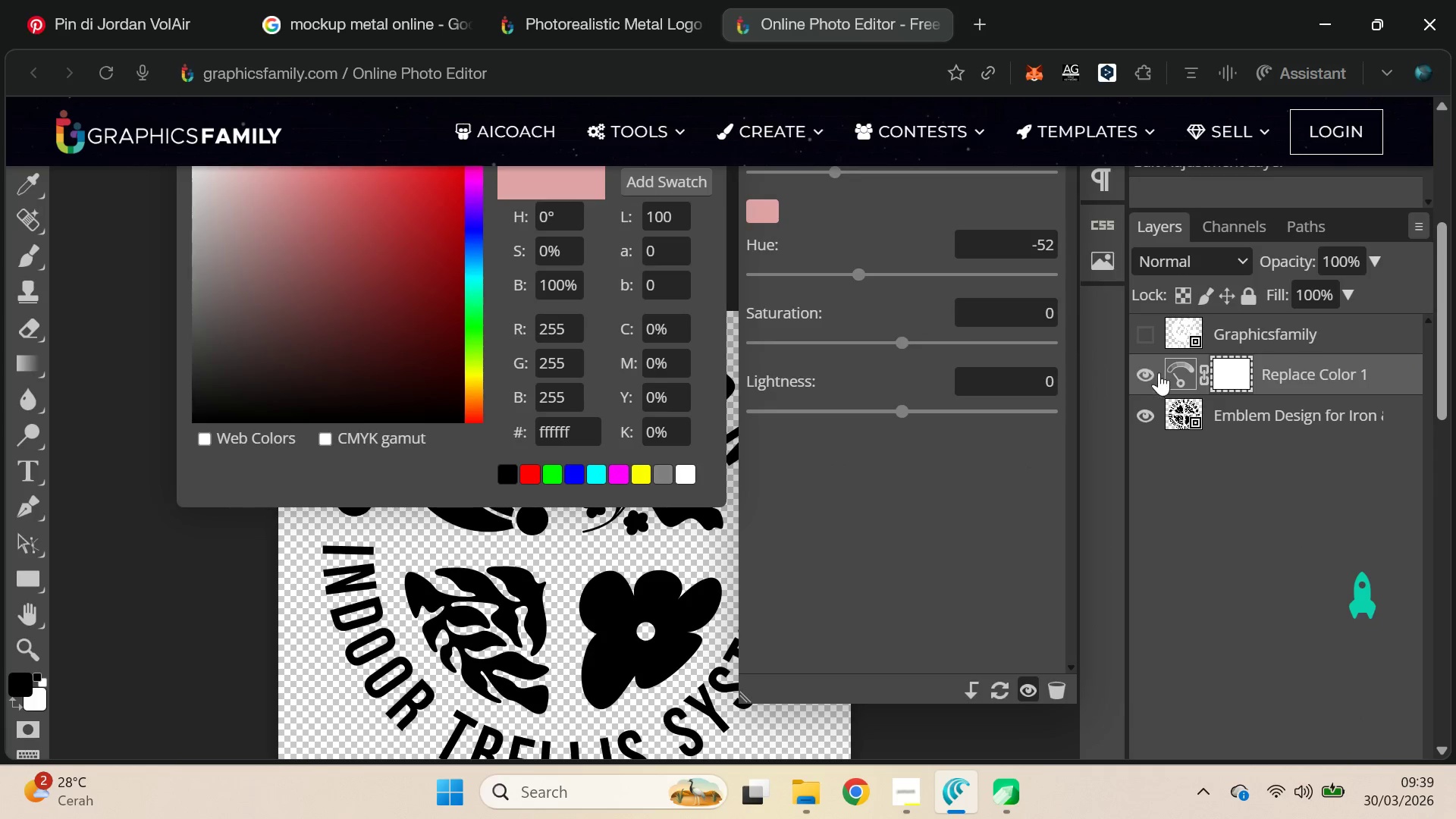 
left_click([1150, 369])
 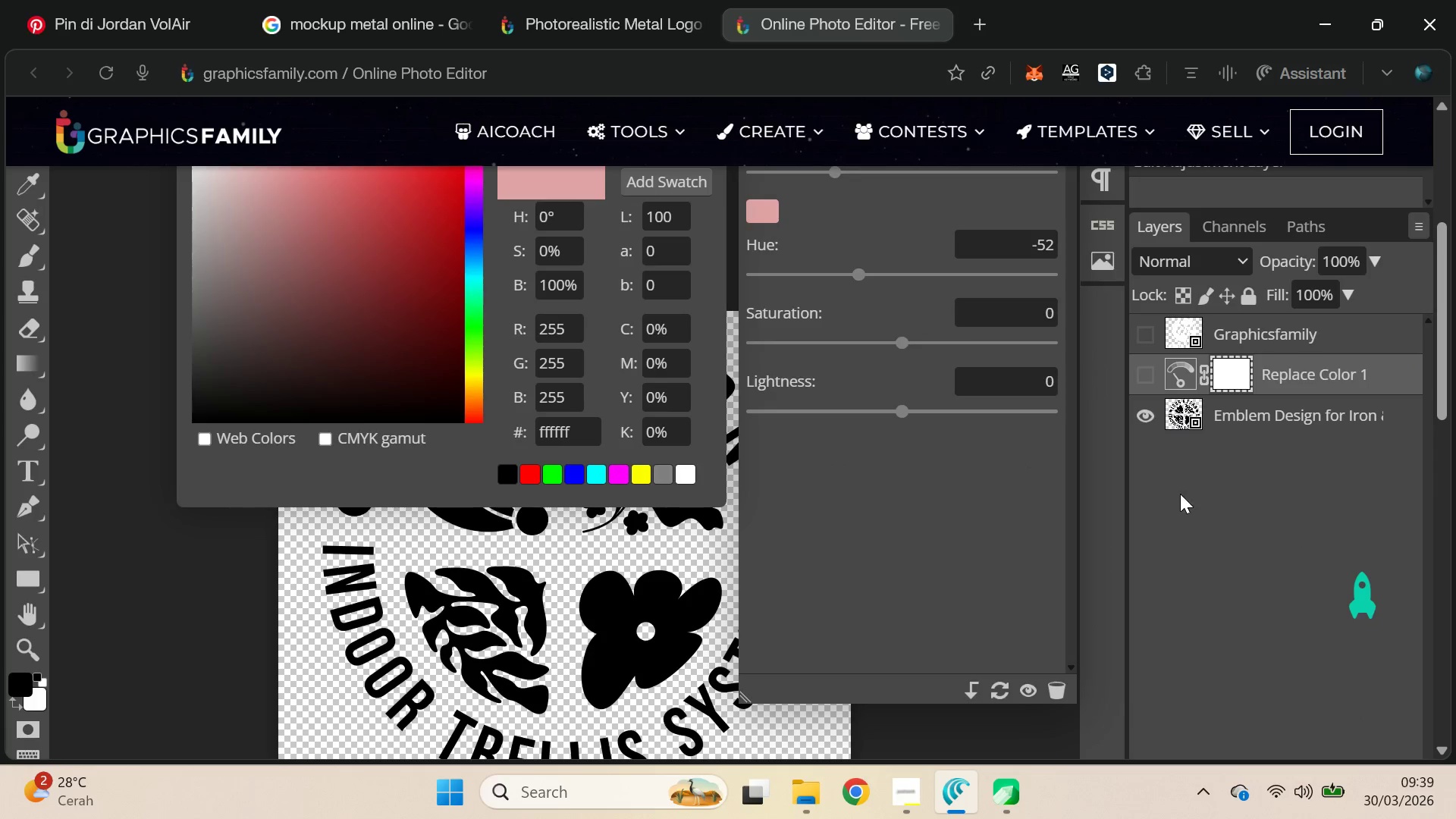 
left_click_drag(start_coordinate=[1194, 529], to_coordinate=[1190, 526])
 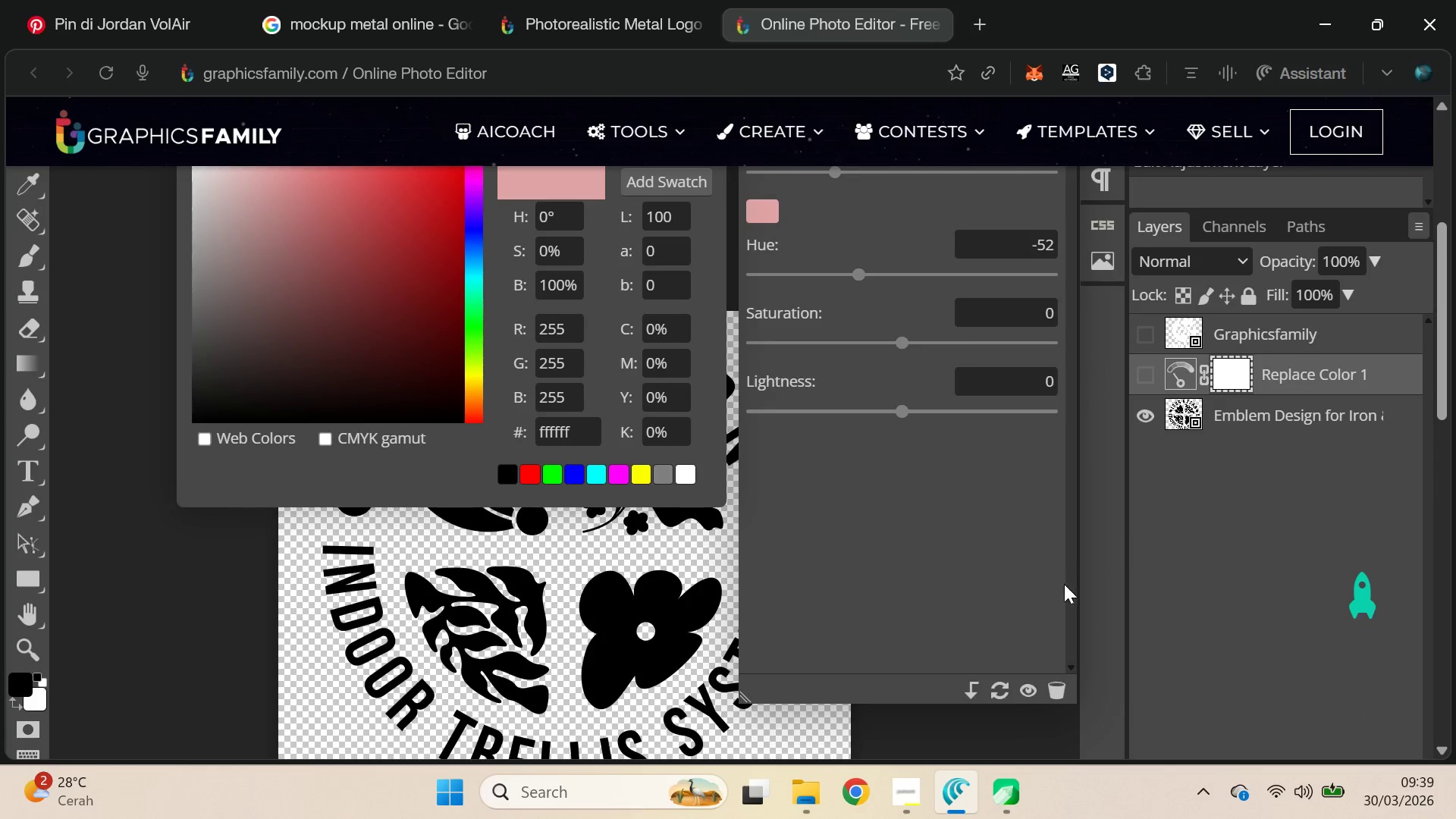 
scroll: coordinate [1066, 580], scroll_direction: up, amount: 2.0
 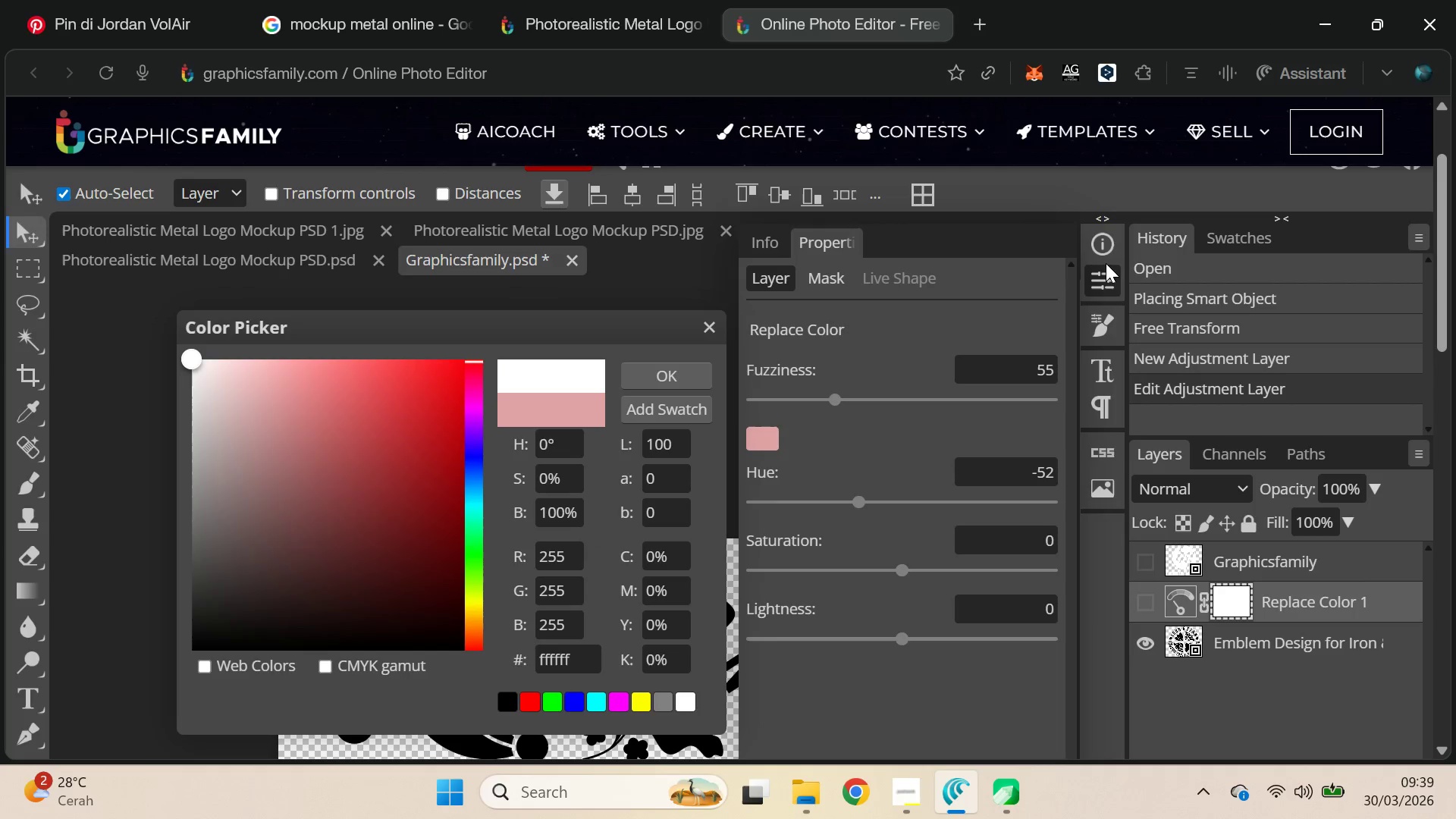 
left_click([1105, 279])
 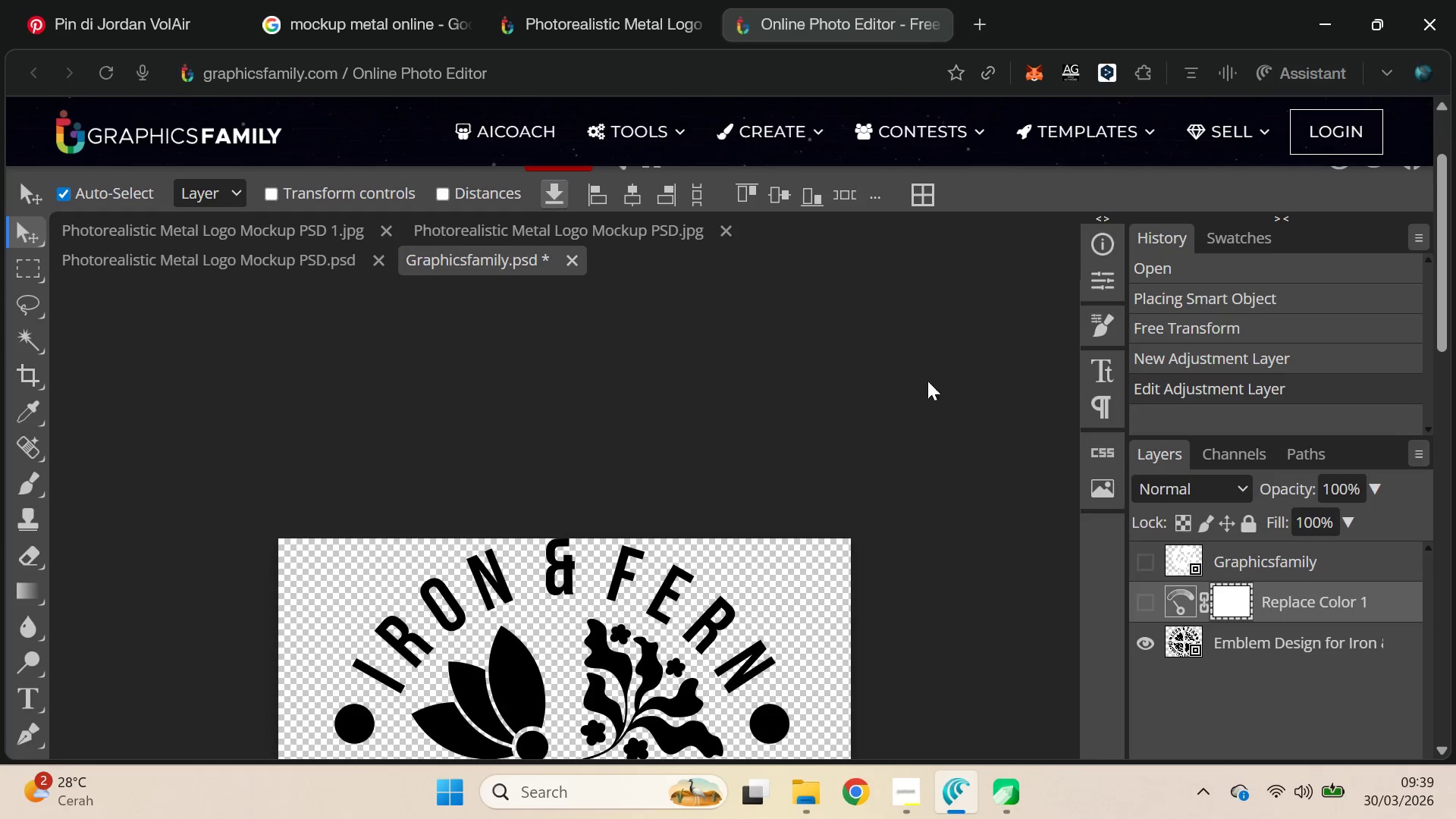 
left_click_drag(start_coordinate=[1441, 295], to_coordinate=[1445, 385])
 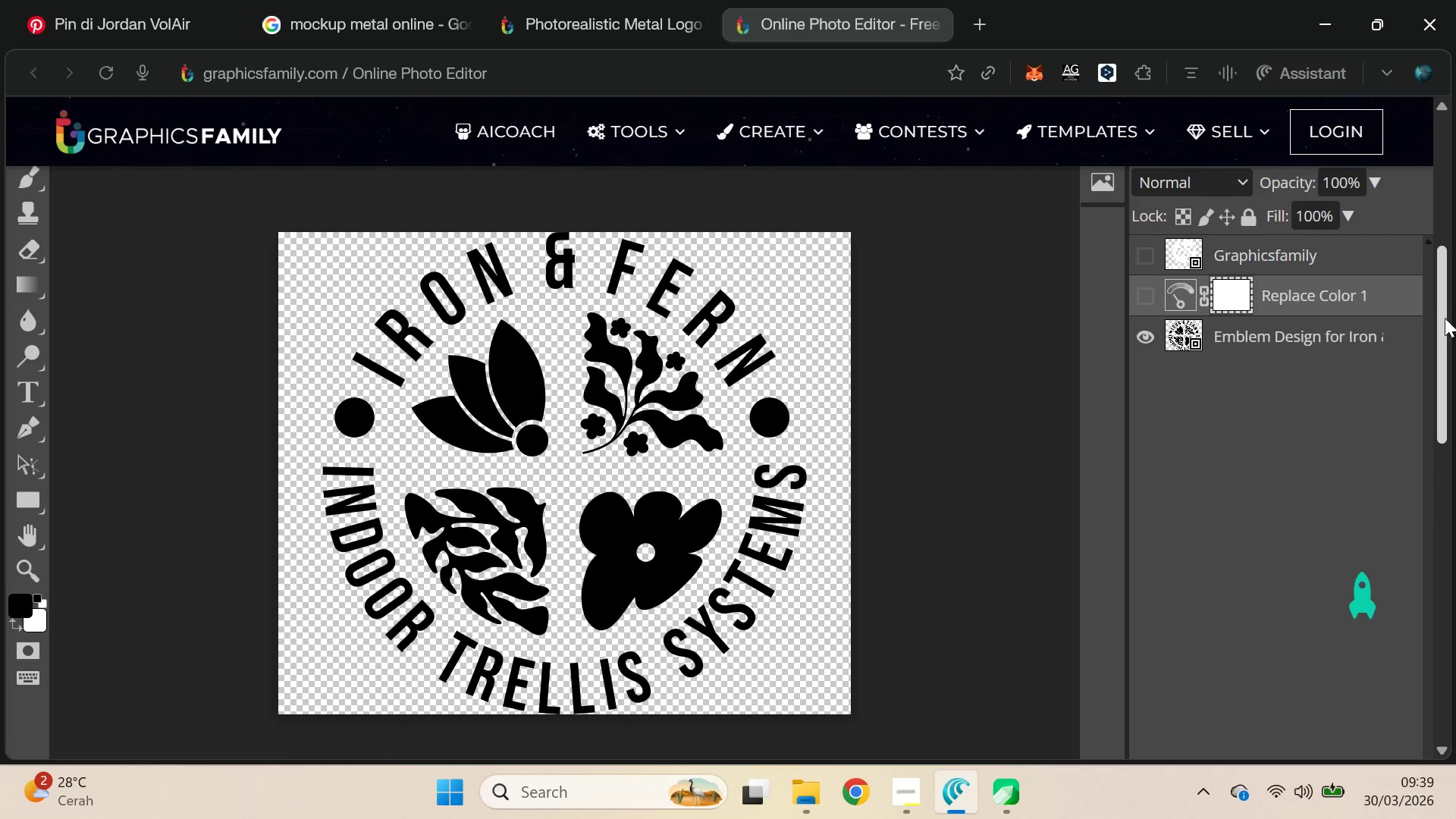 
left_click_drag(start_coordinate=[1442, 318], to_coordinate=[1448, 406])
 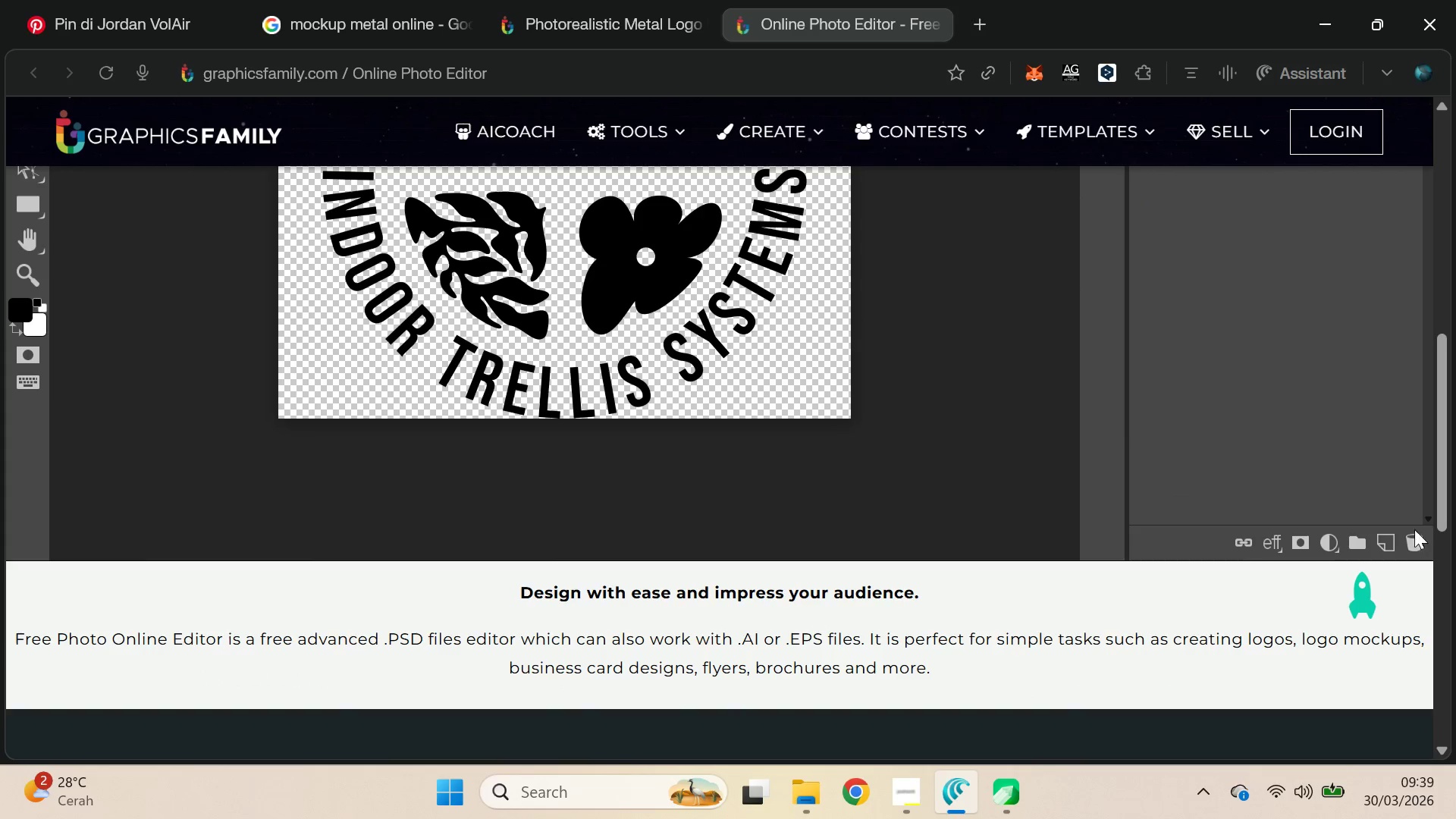 
left_click([1414, 533])
 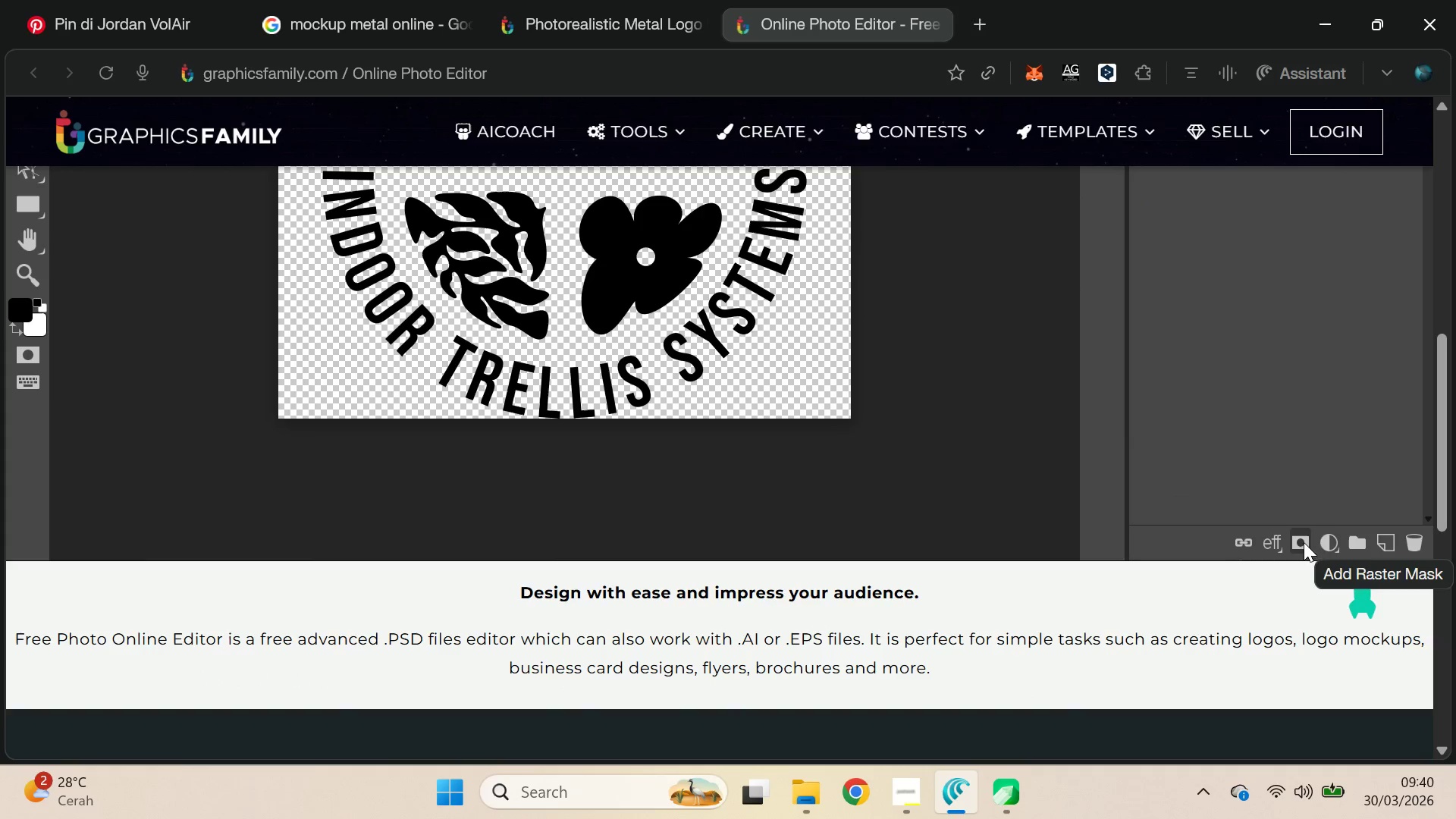 
left_click([1328, 545])
 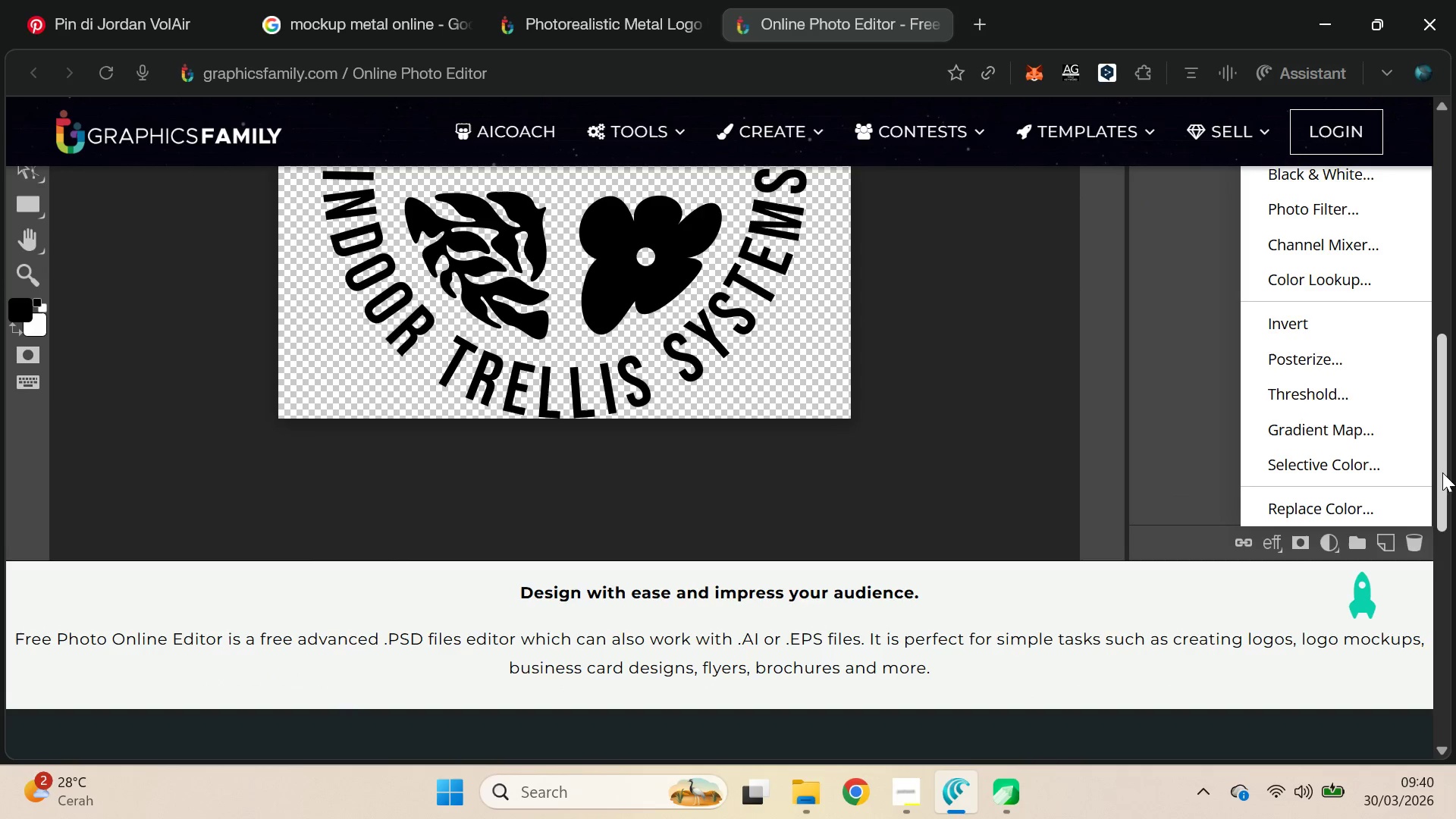 
left_click_drag(start_coordinate=[1442, 472], to_coordinate=[1440, 444])
 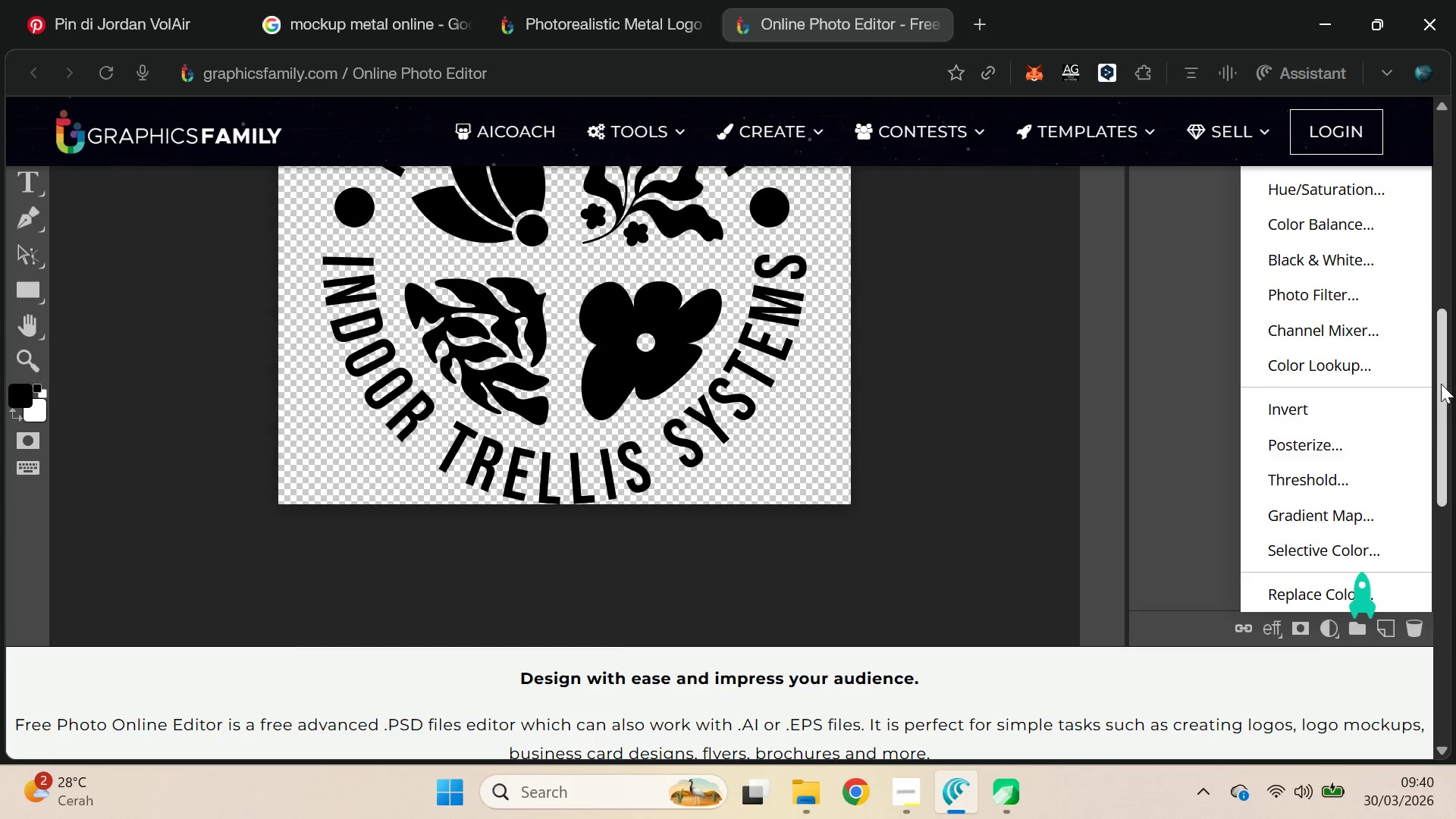 
left_click([1441, 384])
 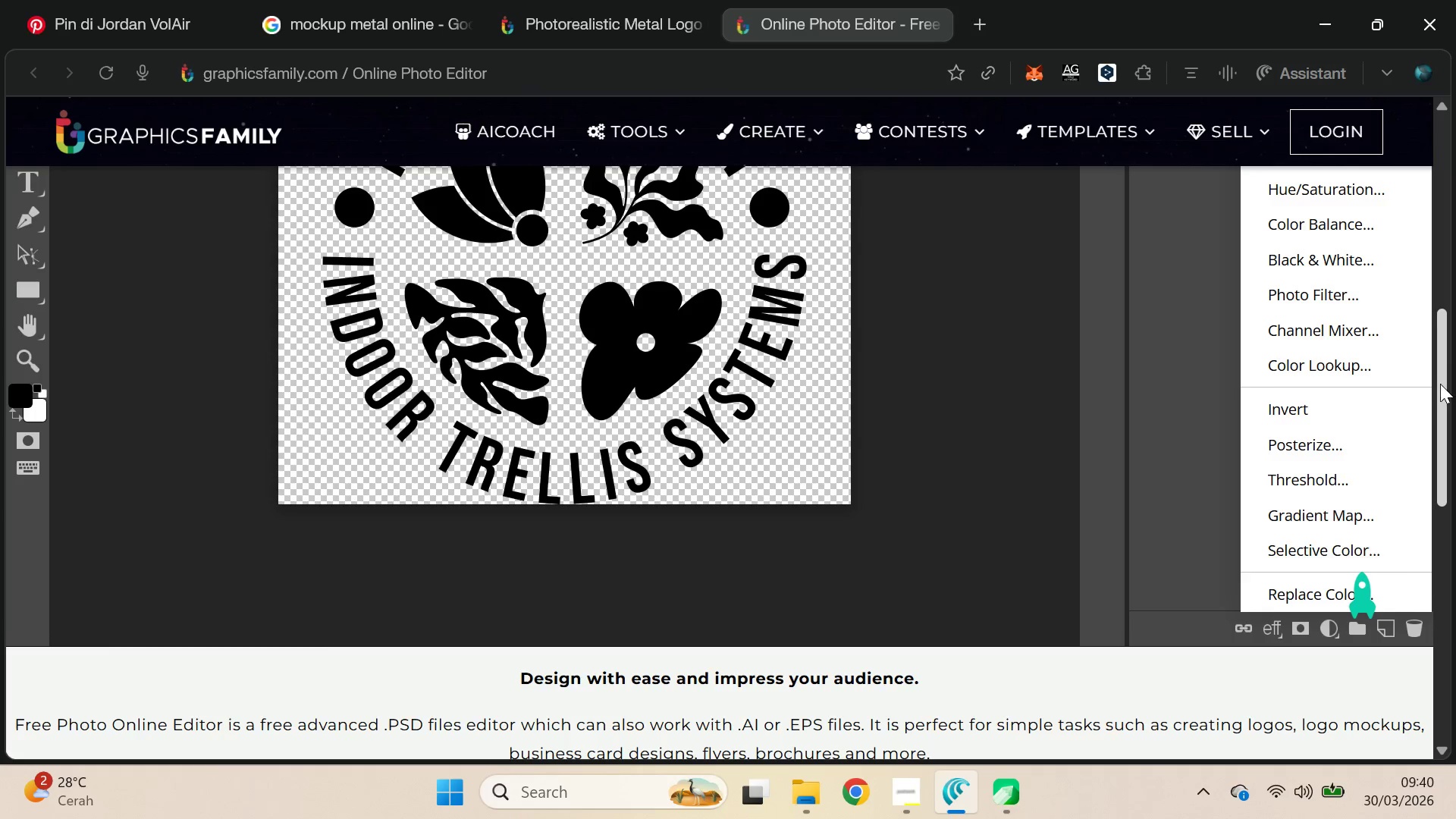 
left_click_drag(start_coordinate=[1440, 384], to_coordinate=[1433, 268])
 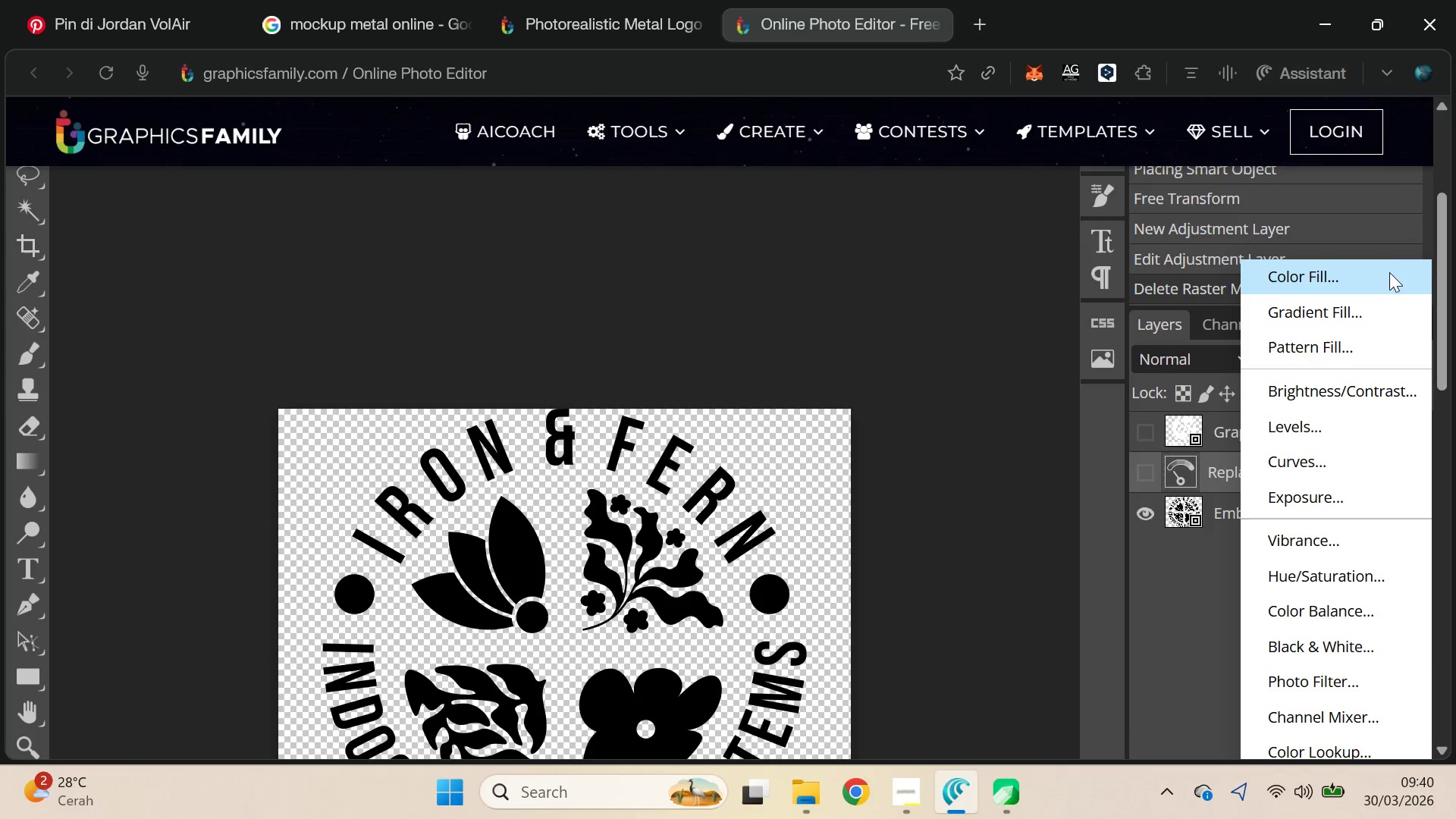 
left_click([1389, 271])
 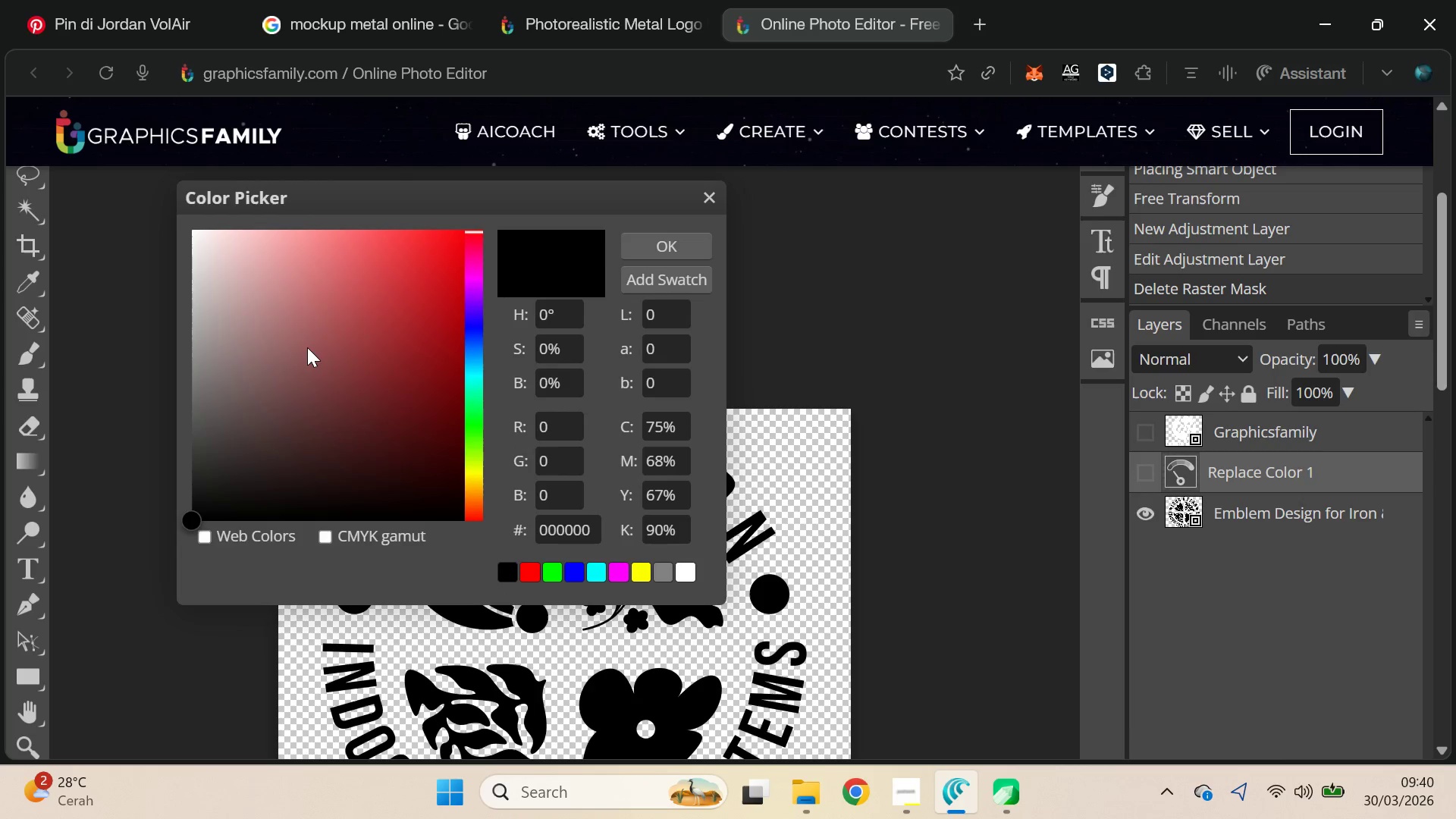 
left_click_drag(start_coordinate=[307, 347], to_coordinate=[138, 159])
 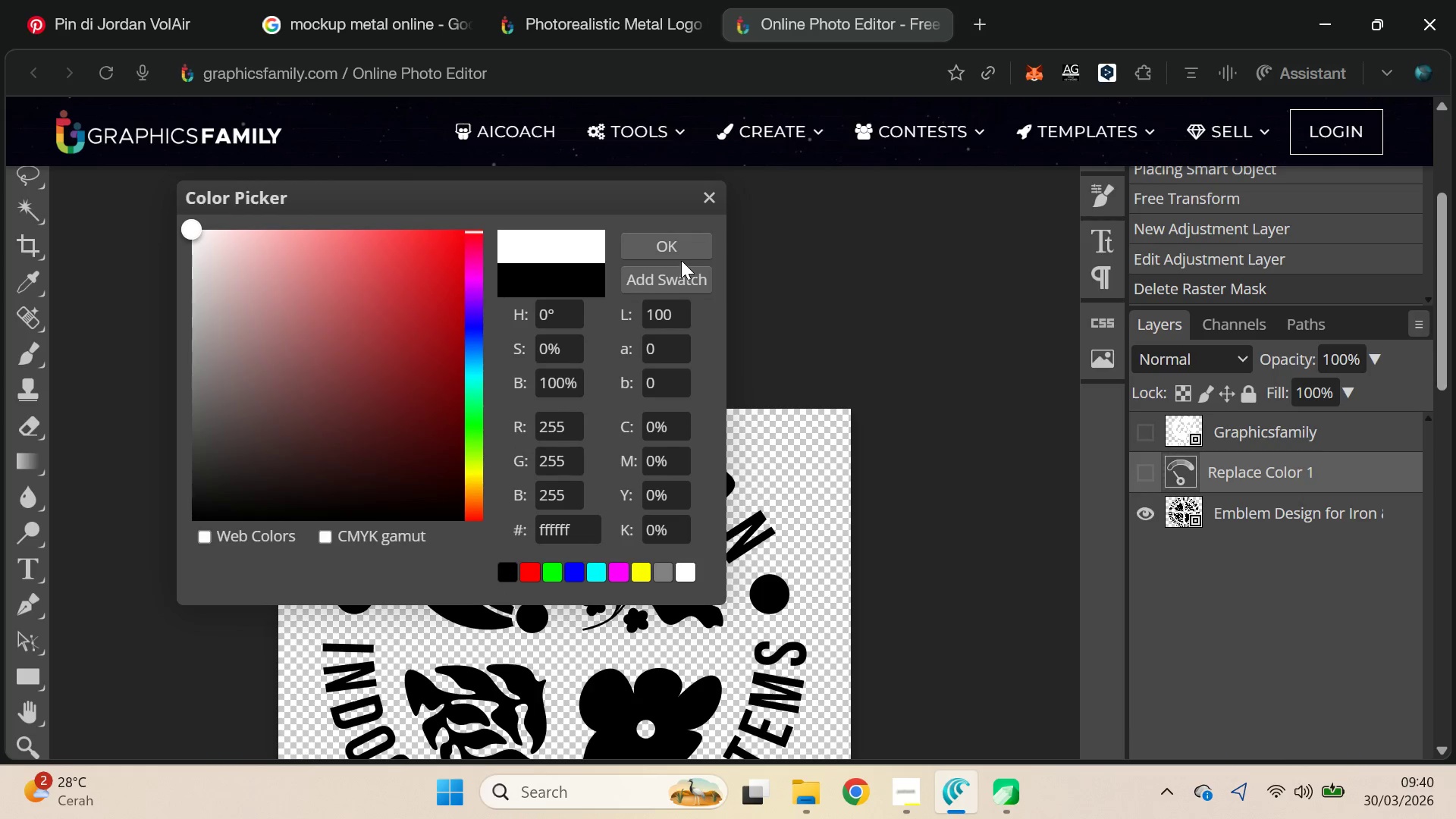 
double_click([680, 245])
 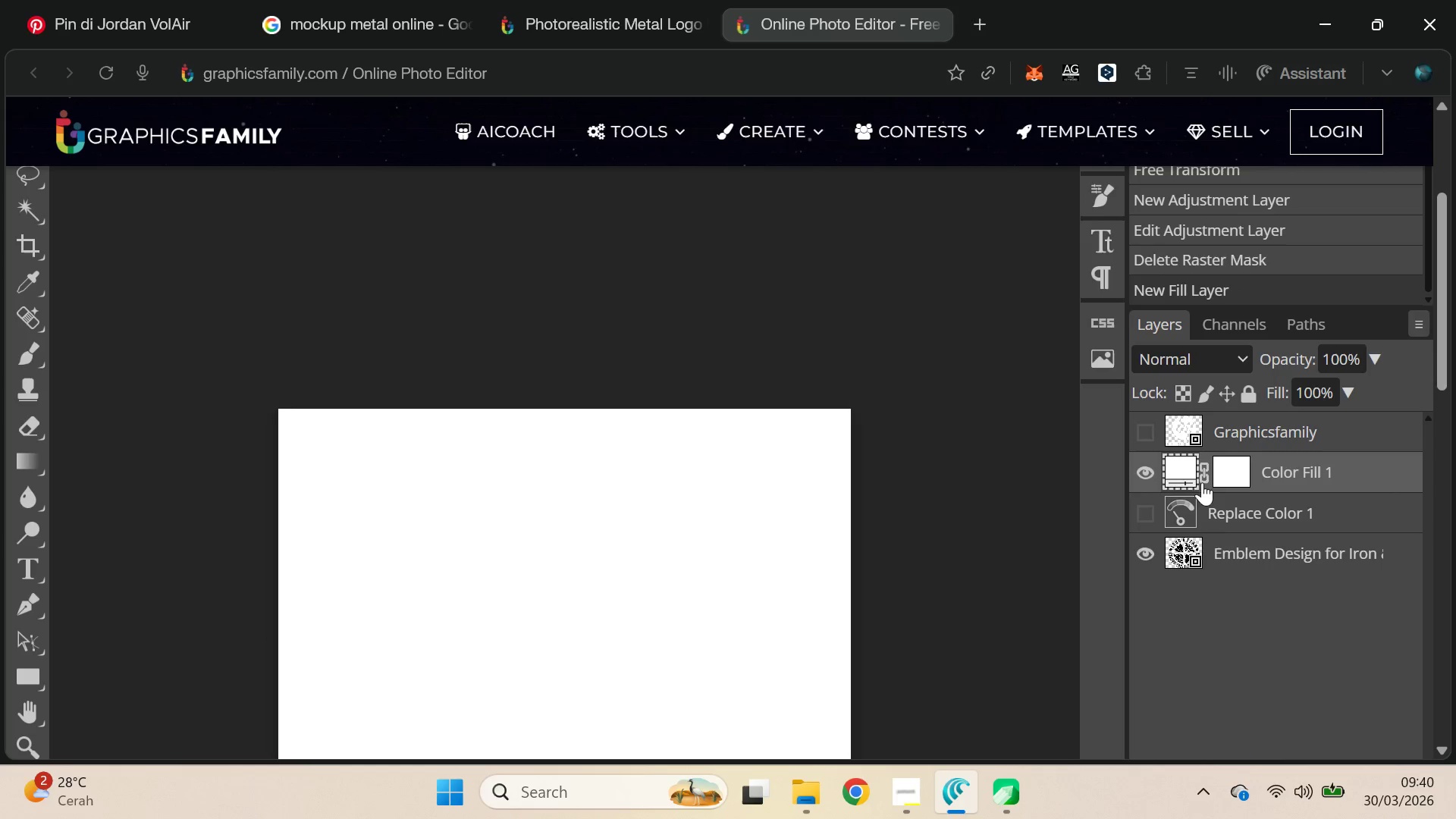 
left_click([1233, 511])
 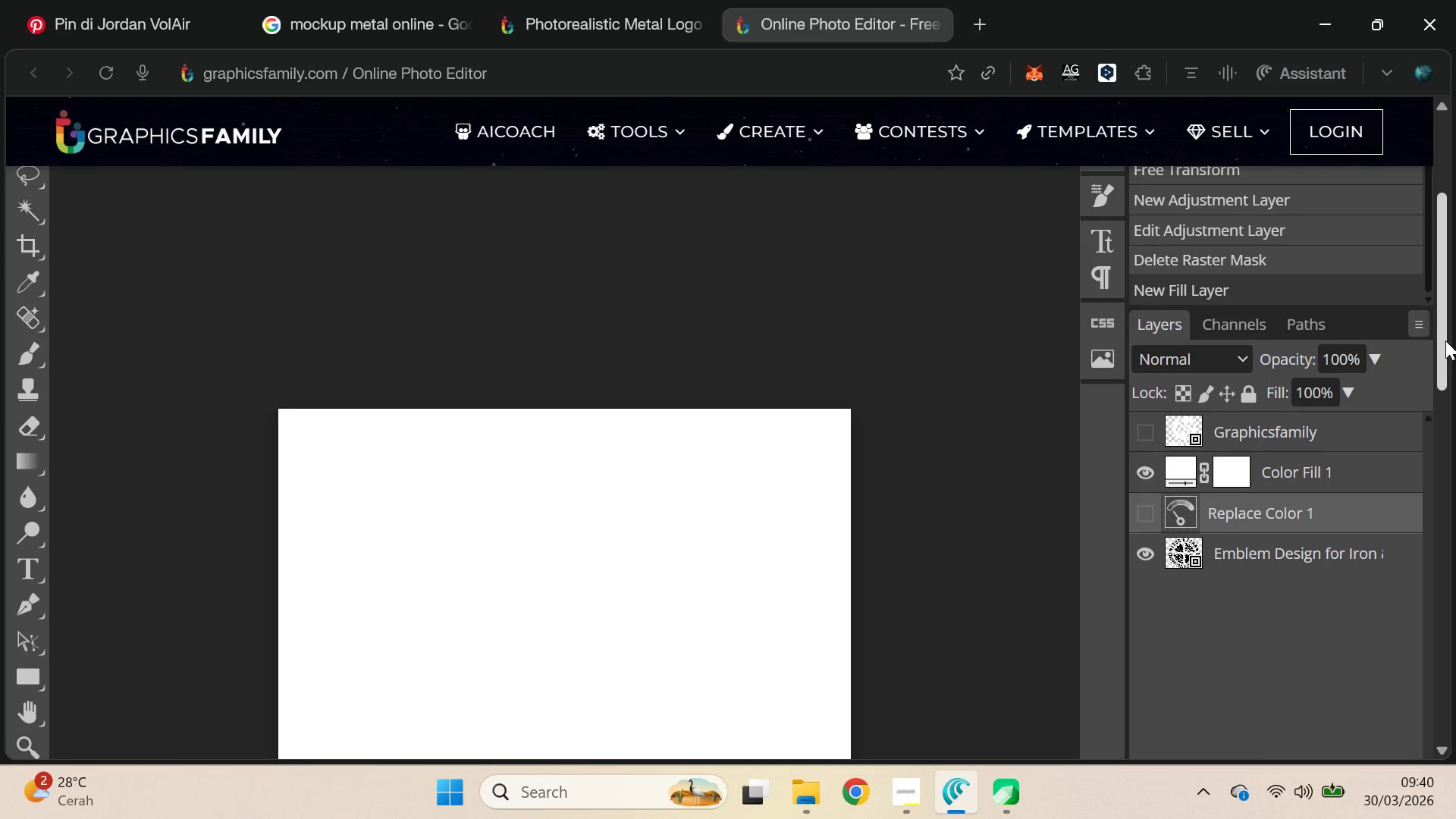 
left_click_drag(start_coordinate=[1434, 340], to_coordinate=[1448, 494])
 